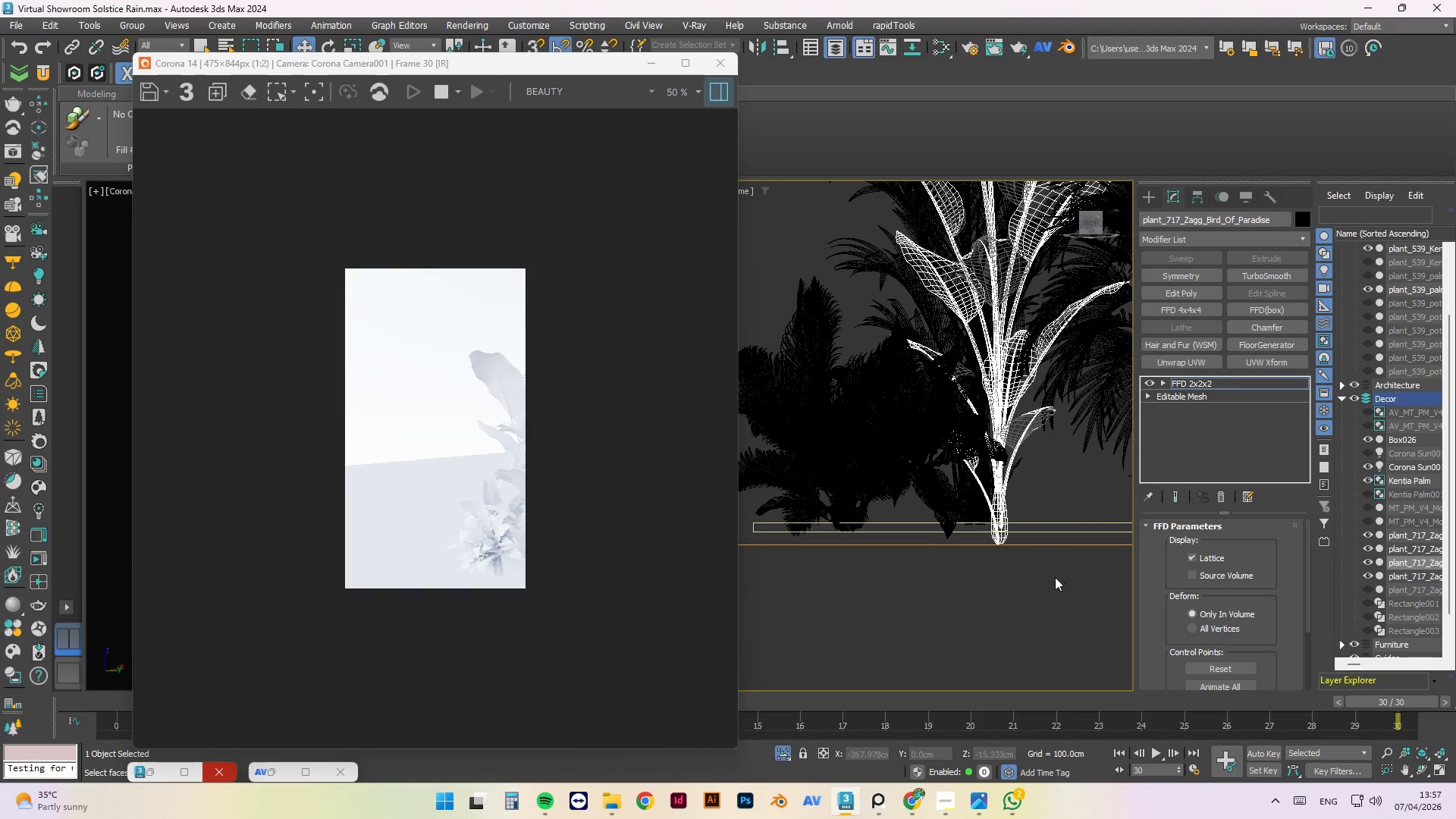 
left_click_drag(start_coordinate=[1090, 586], to_coordinate=[900, 545])
 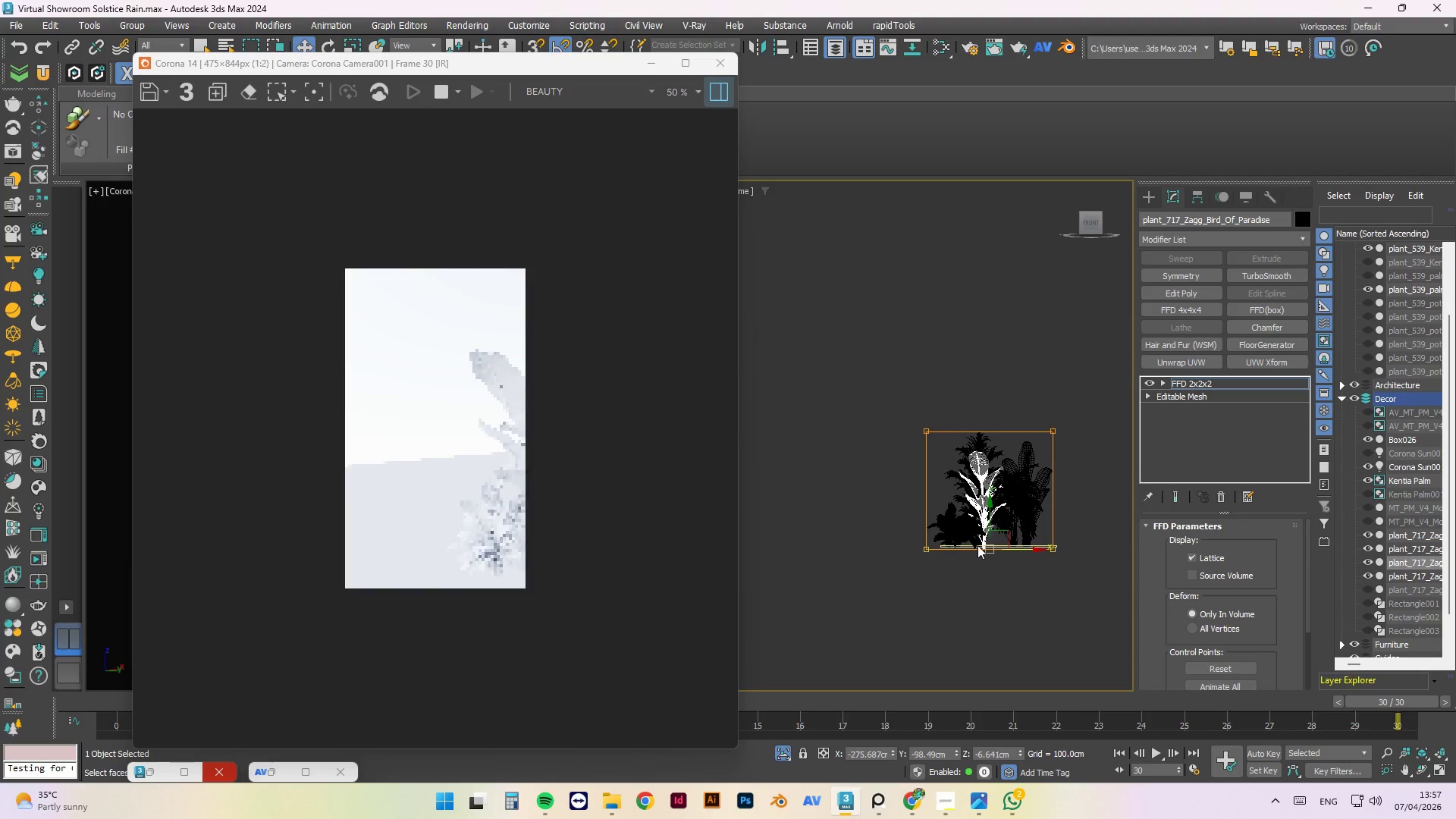 
scroll: coordinate [979, 549], scroll_direction: down, amount: 5.0
 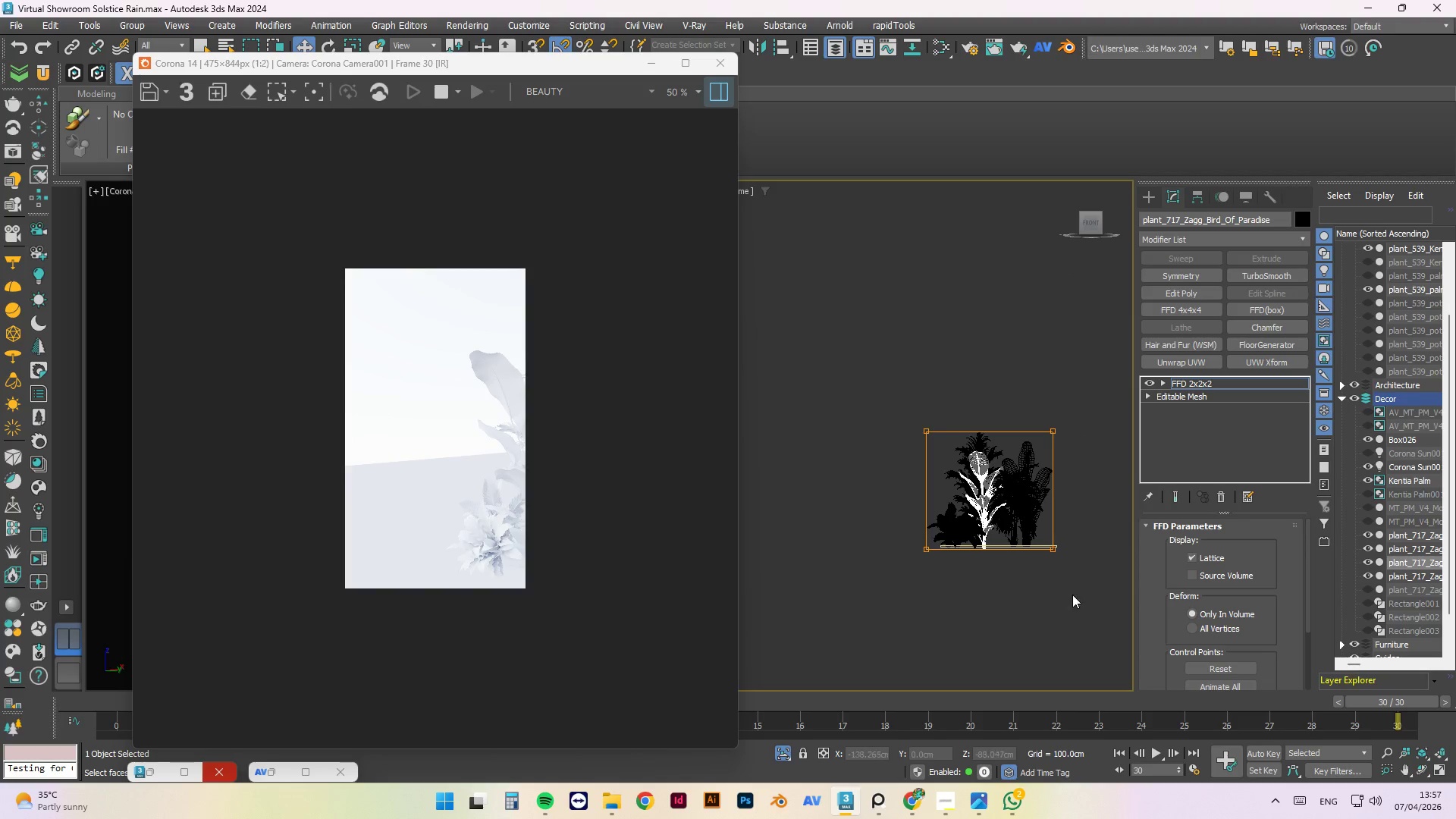 
scroll: coordinate [981, 541], scroll_direction: up, amount: 6.0
 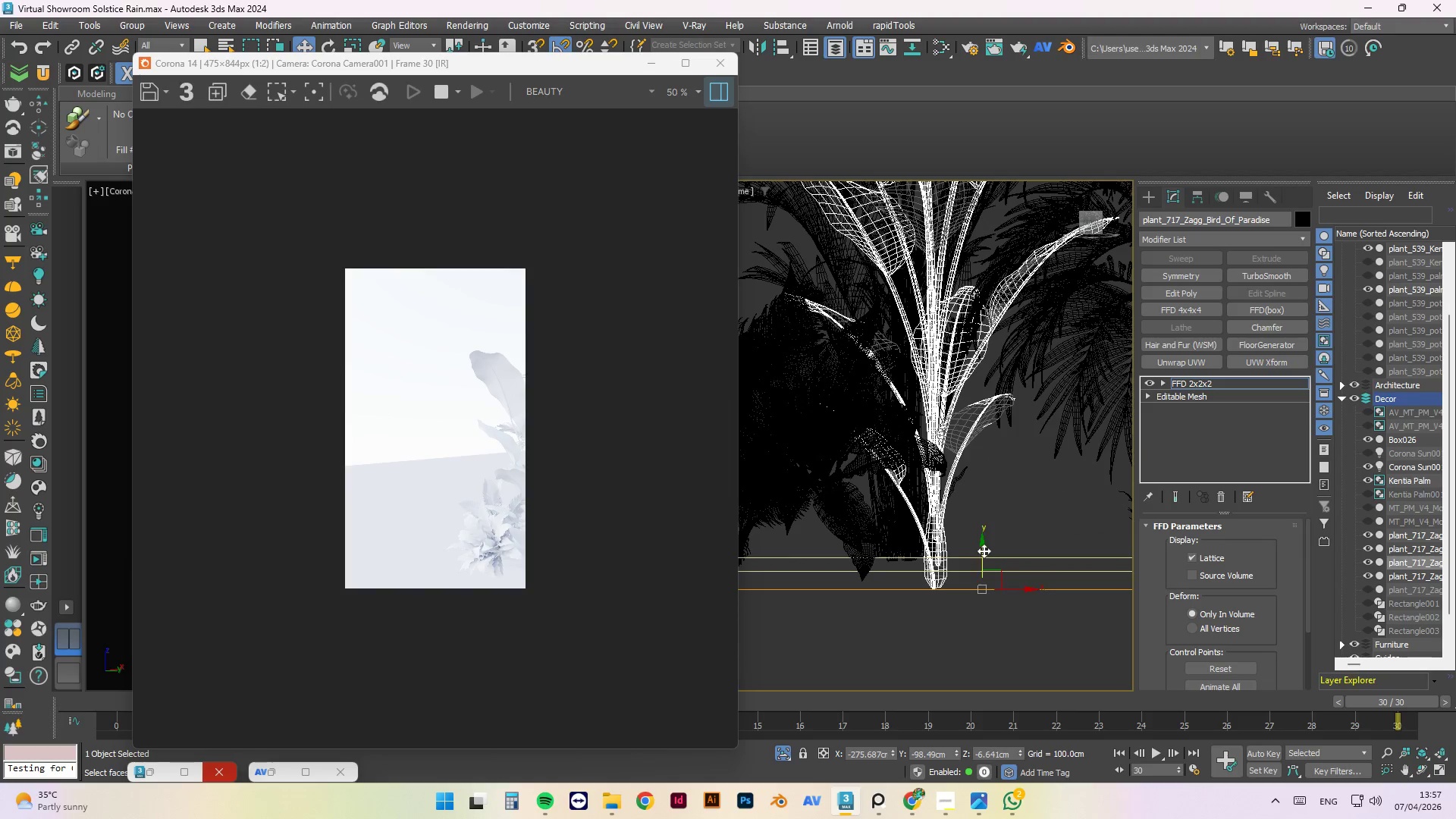 
left_click_drag(start_coordinate=[984, 551], to_coordinate=[973, 531])
 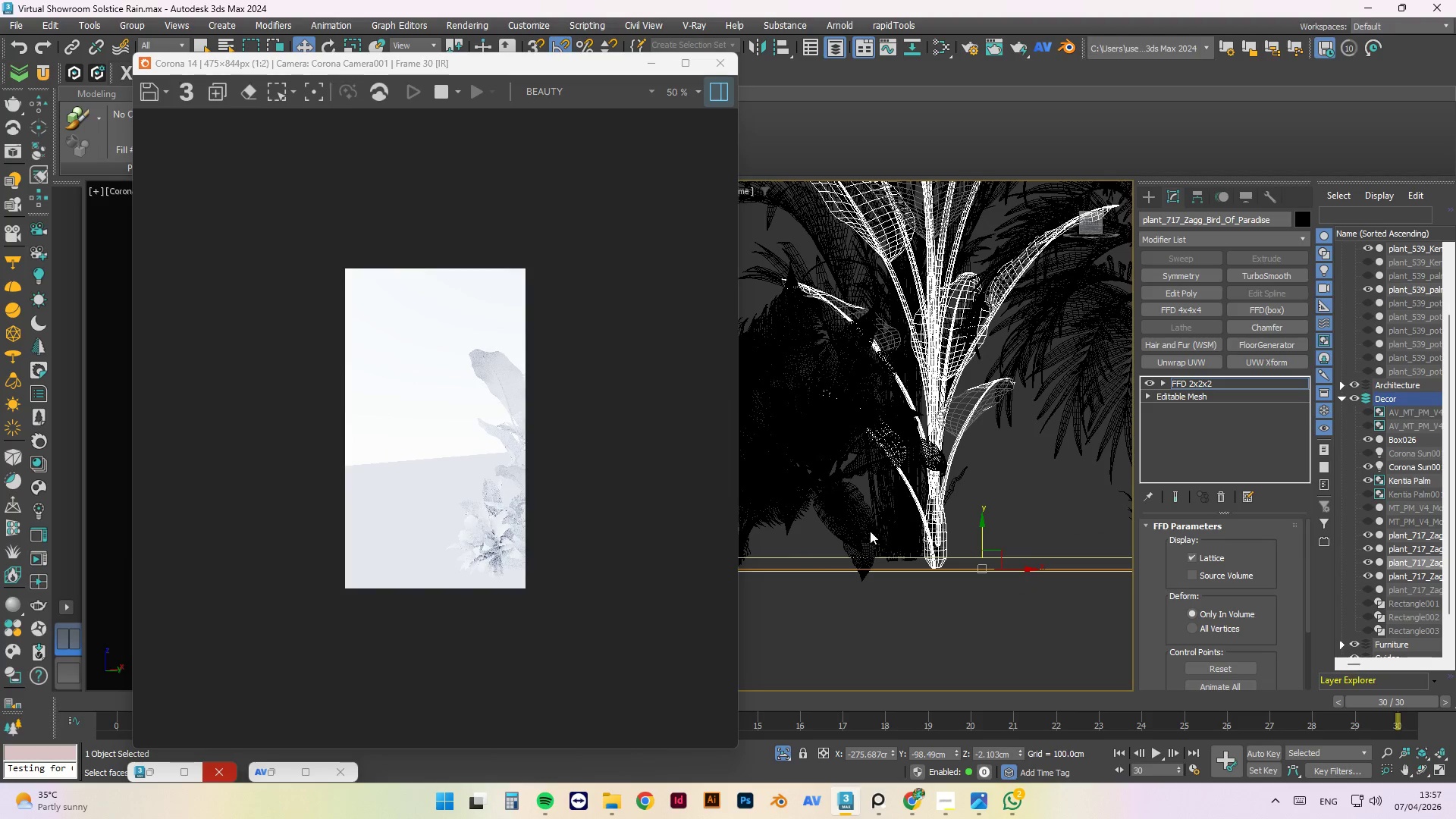 
left_click([853, 528])
 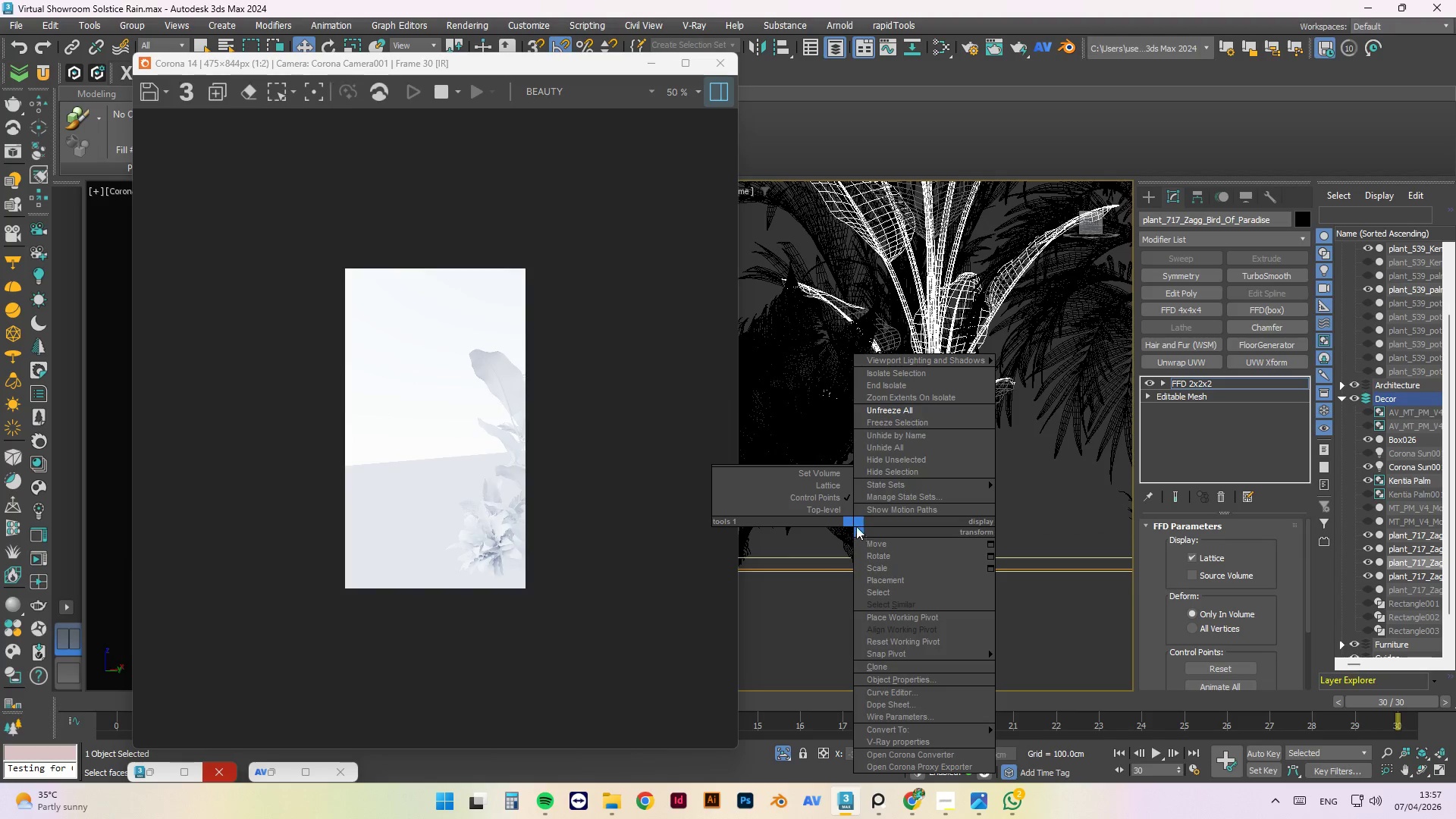 
left_click([846, 513])
 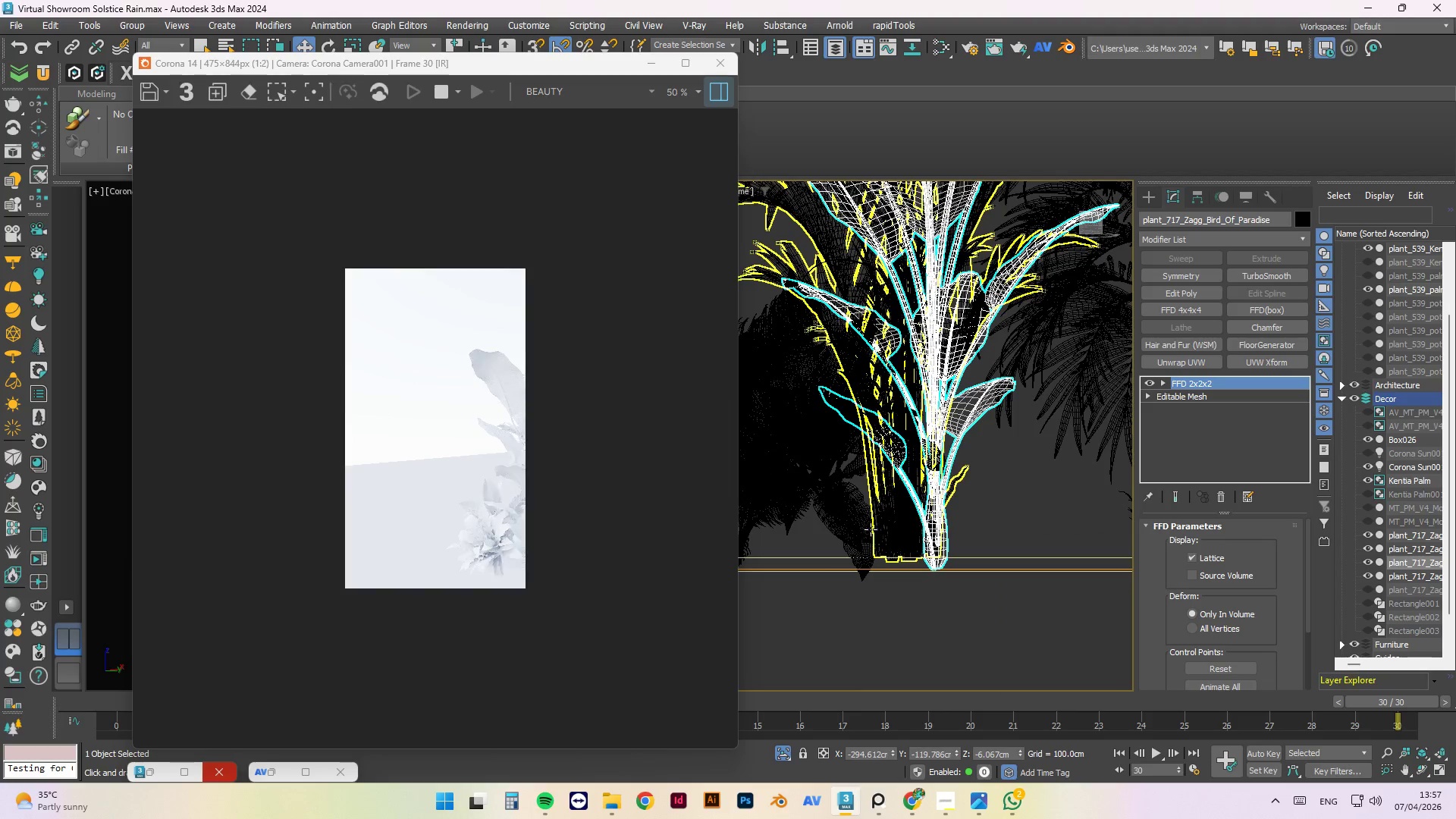 
left_click([860, 522])
 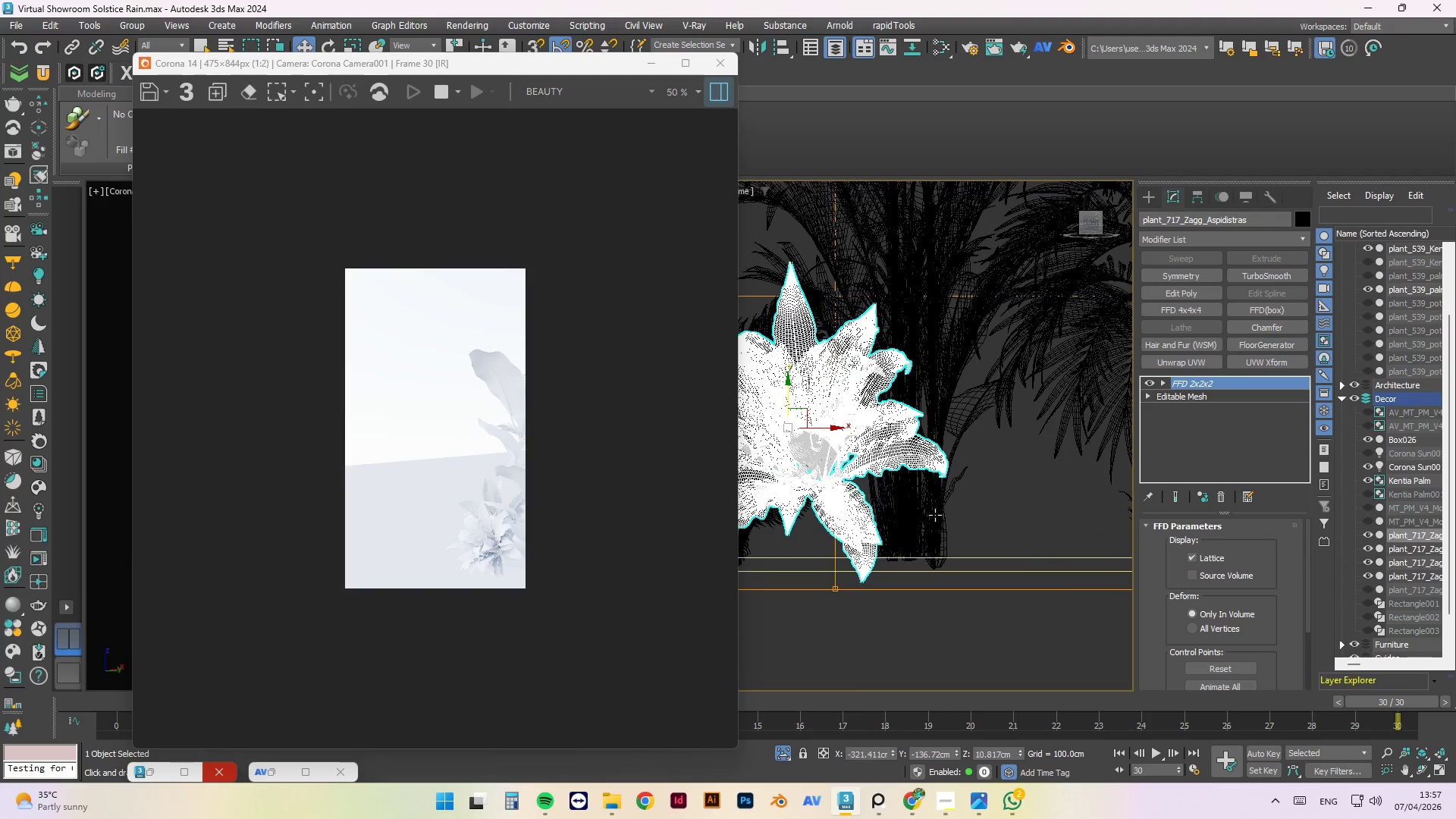 
scroll: coordinate [921, 500], scroll_direction: down, amount: 1.0
 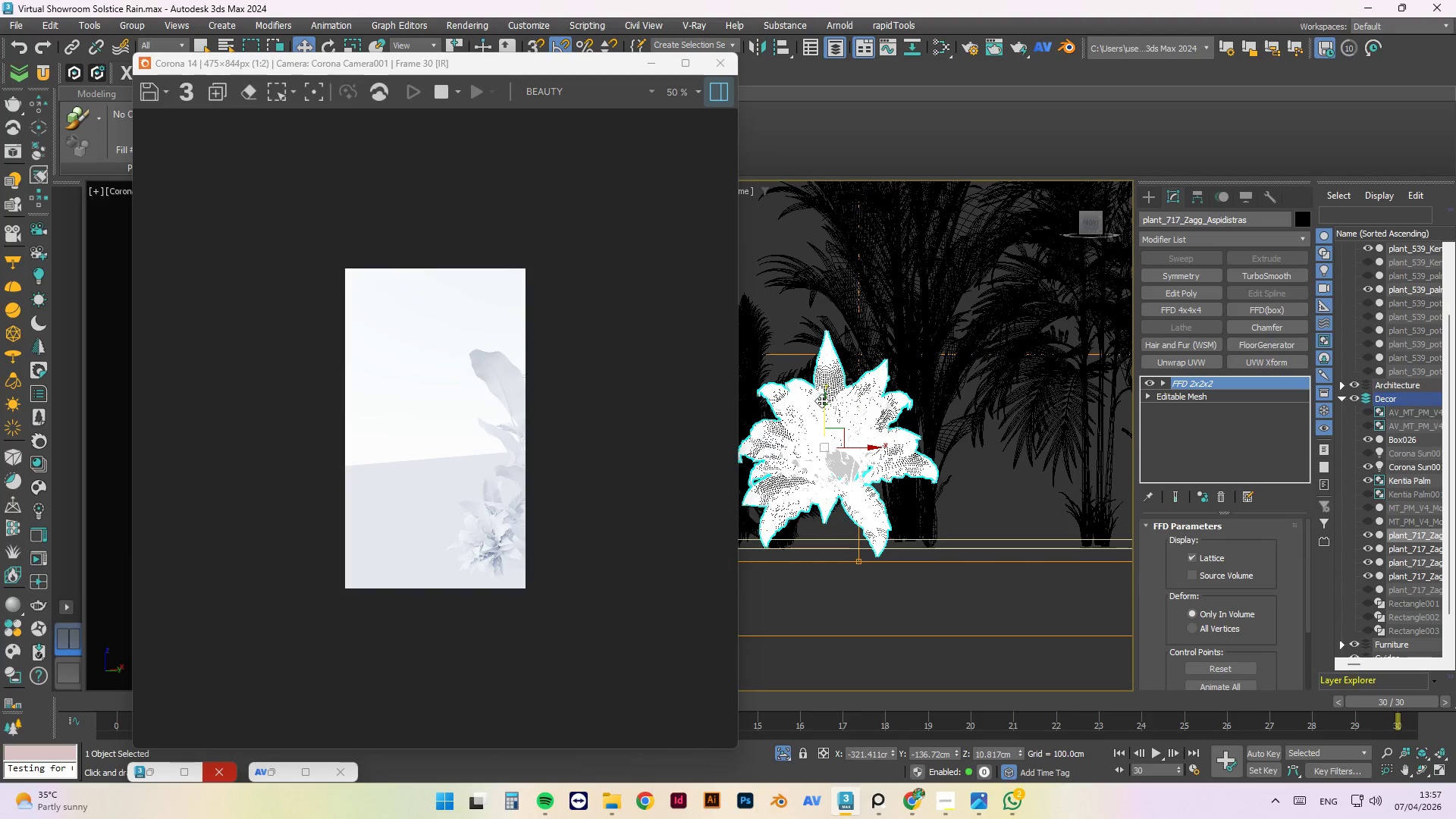 
left_click_drag(start_coordinate=[825, 402], to_coordinate=[817, 384])
 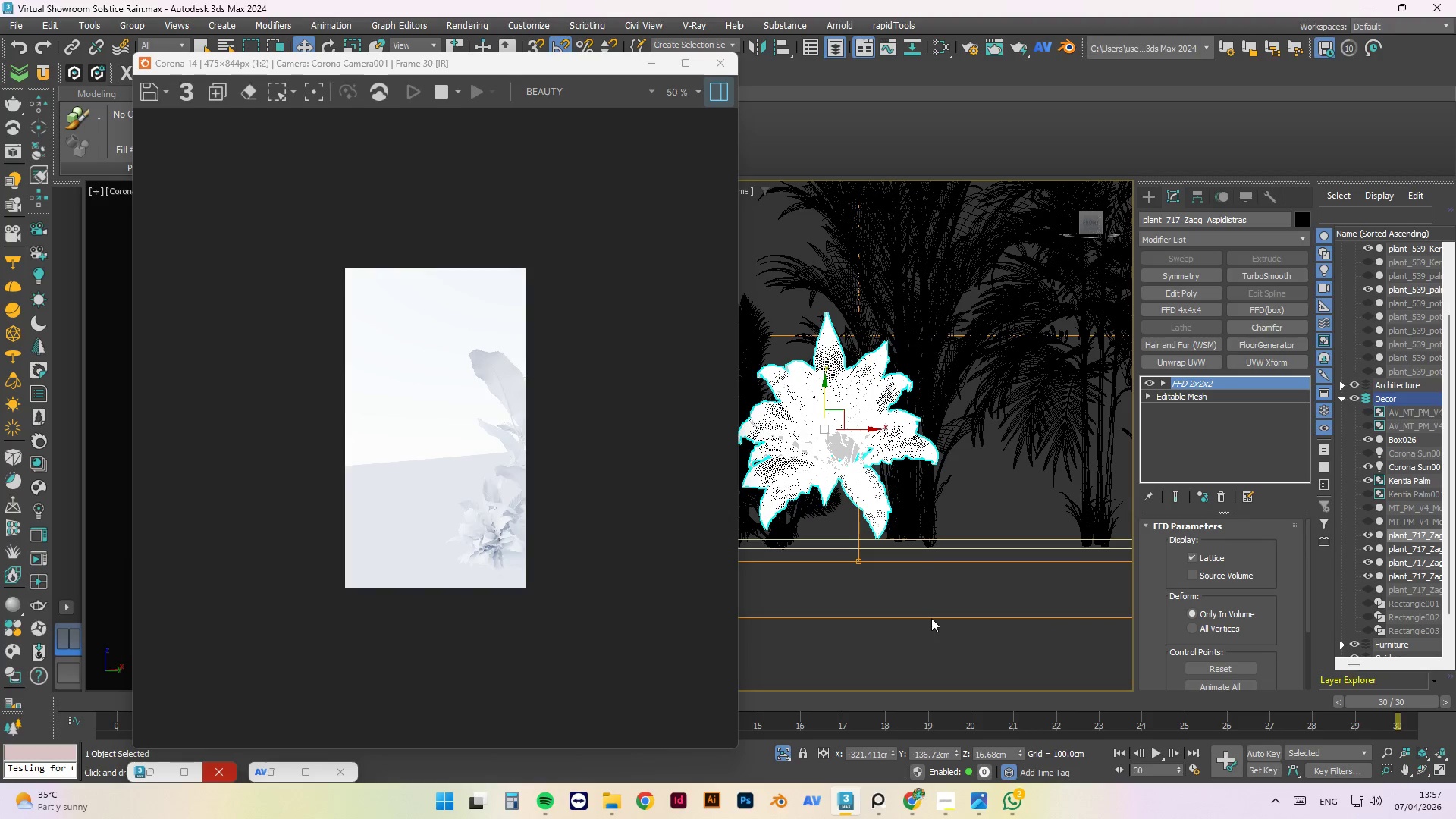 
left_click([946, 638])
 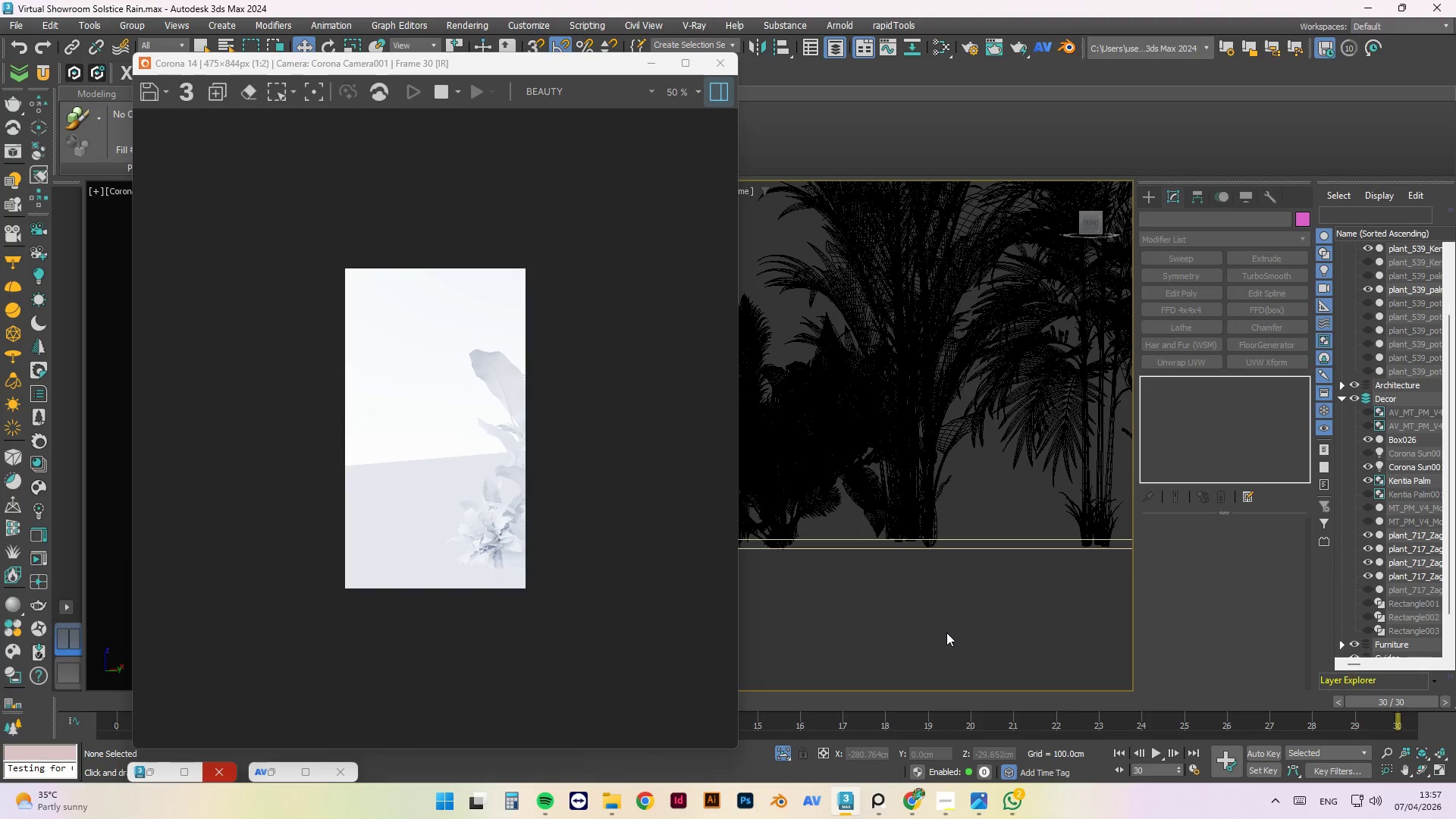 
key(Control+S)
 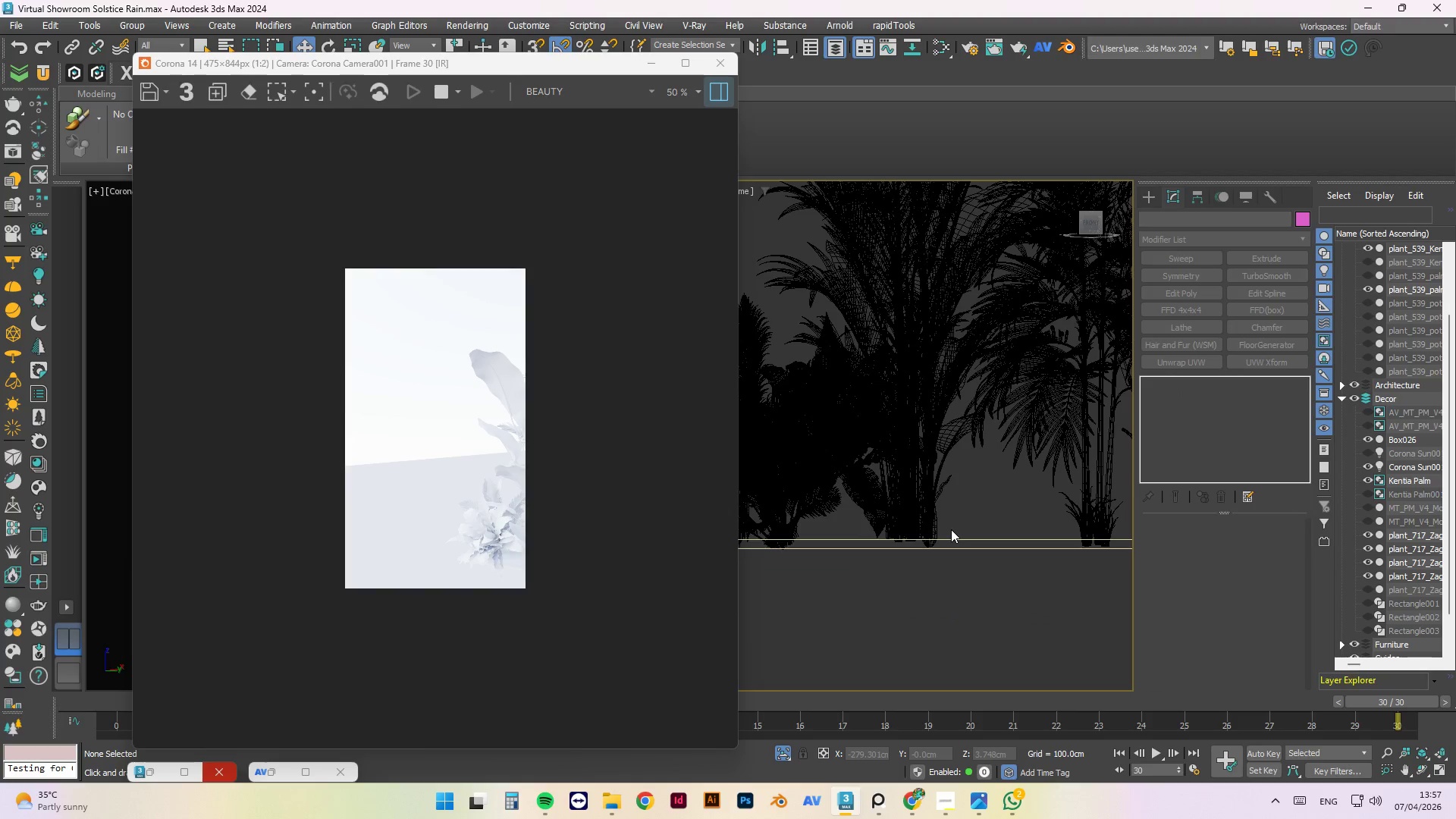 
wait(6.53)
 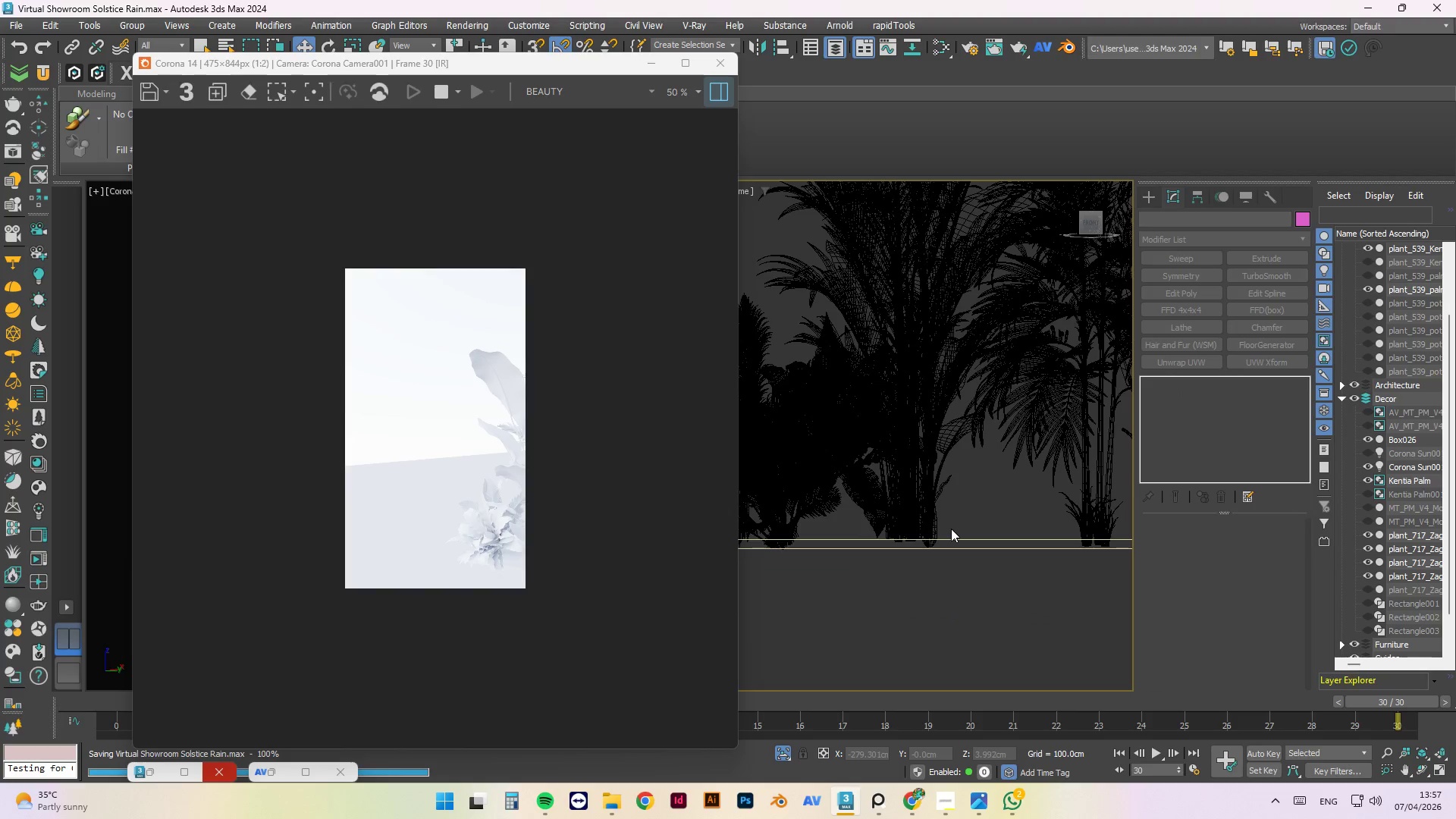 
left_click([974, 537])
 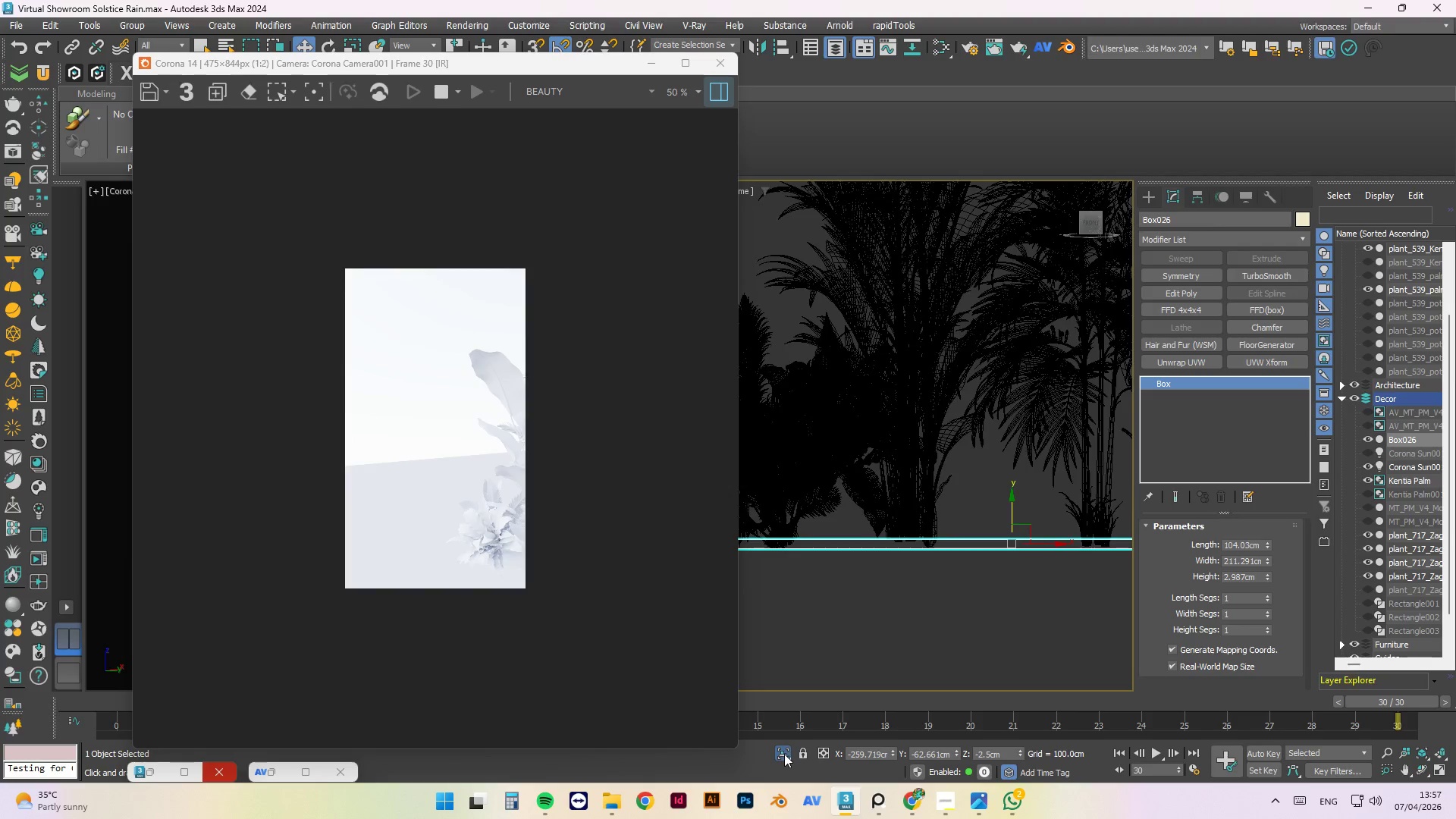 
scroll: coordinate [984, 529], scroll_direction: down, amount: 7.0
 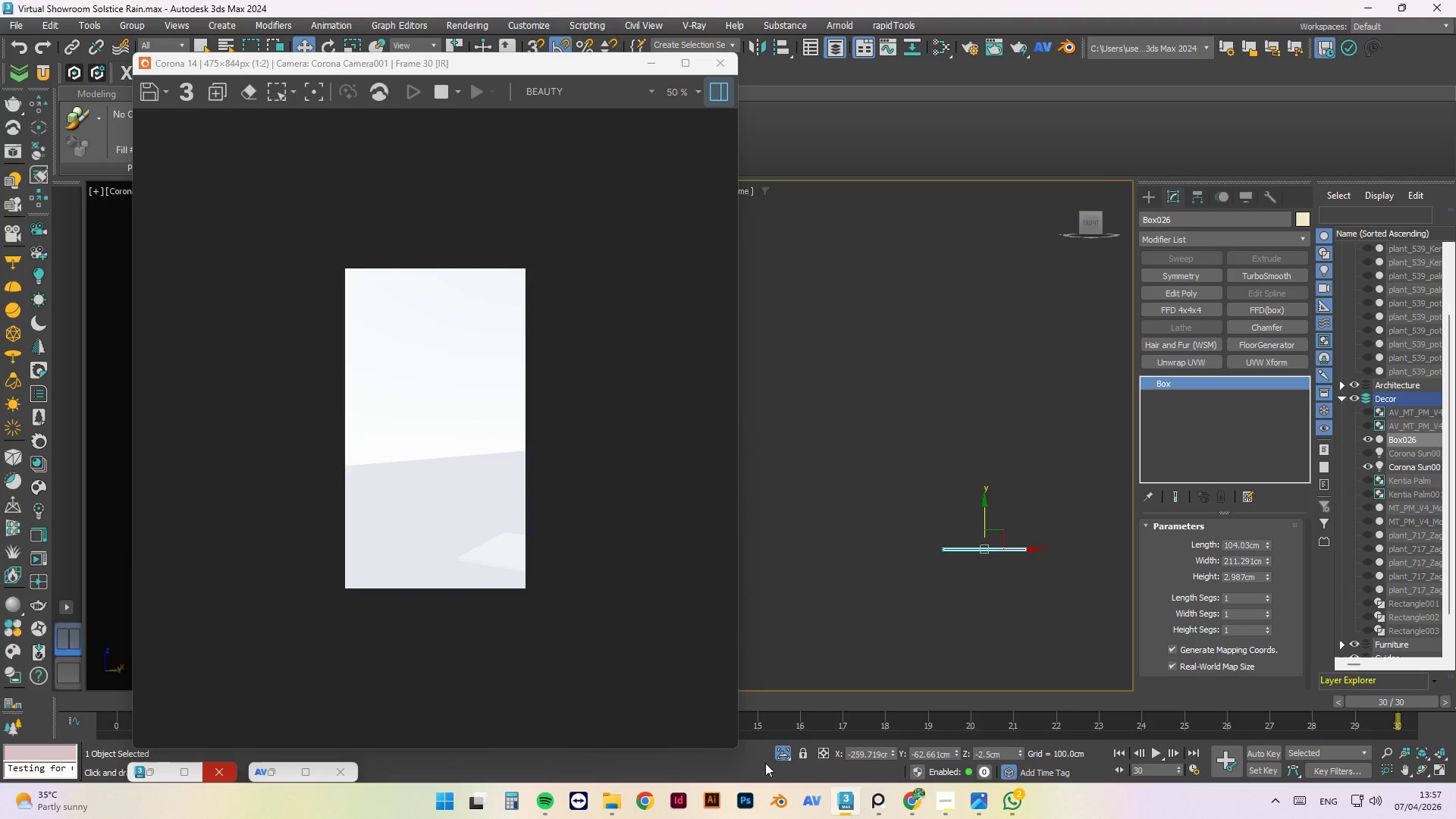 
left_click([776, 758])
 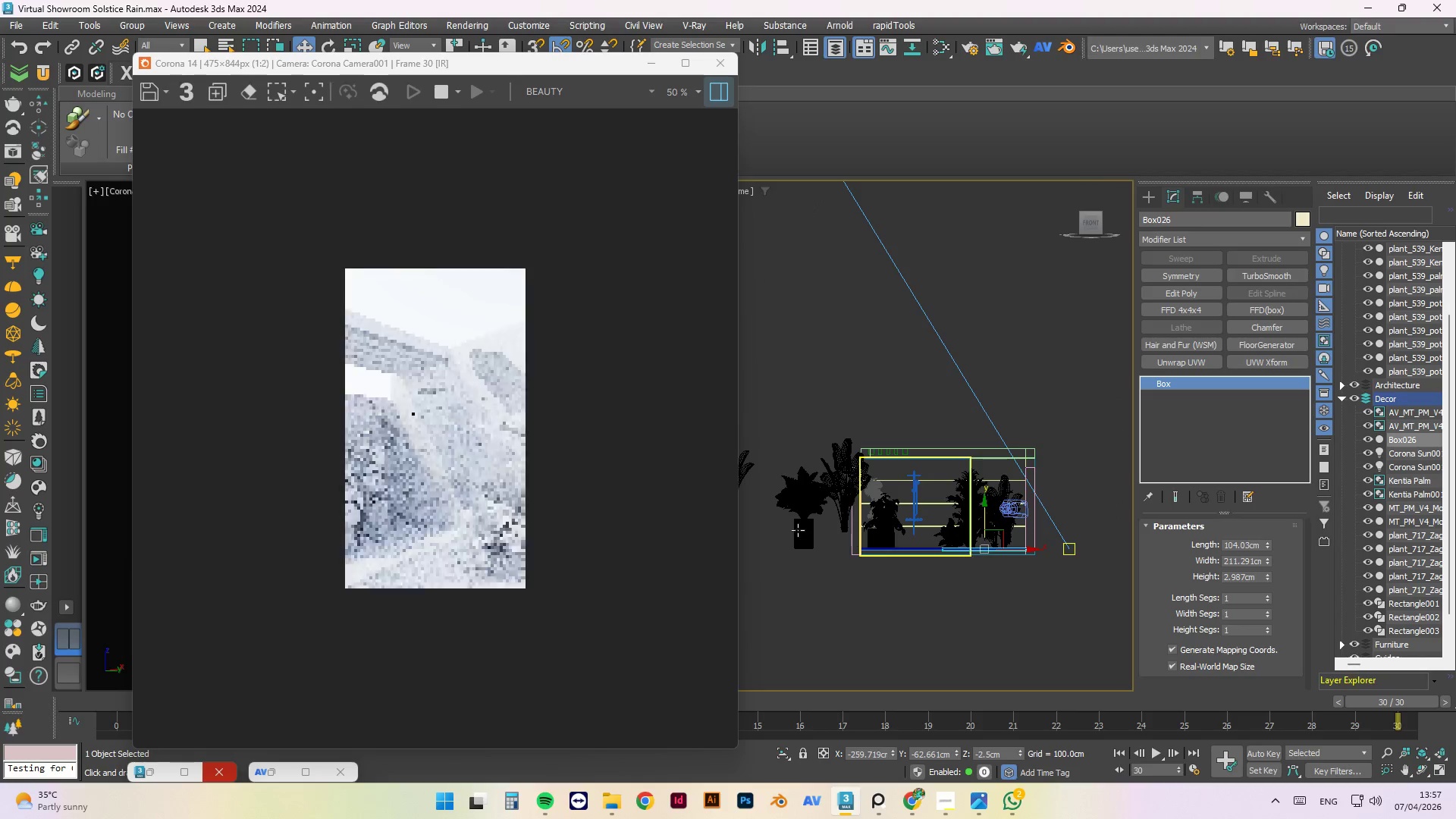 
hold_key(key=ControlLeft, duration=0.61)
left_click([802, 530])
 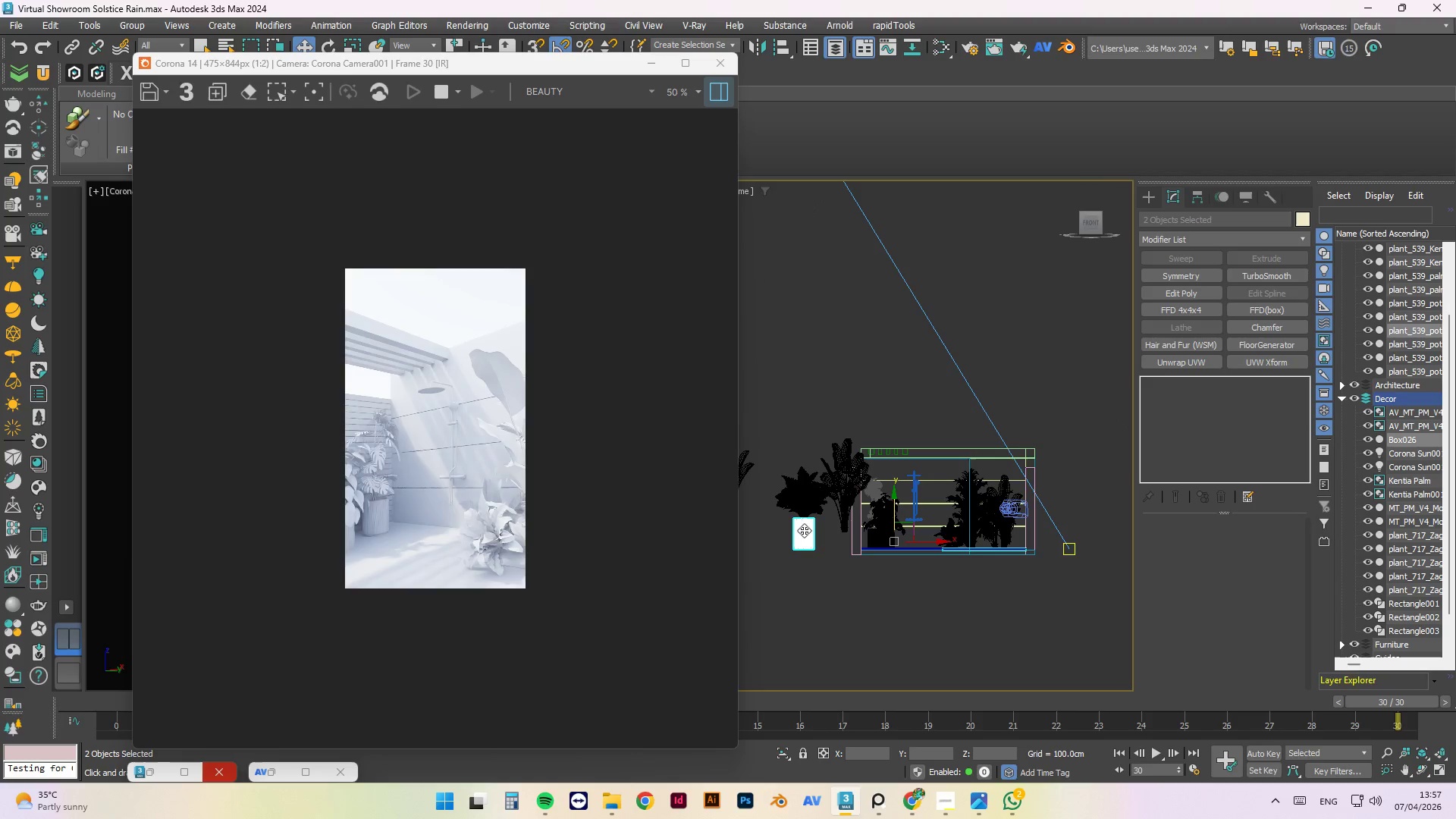 
key(Alt+Q)
 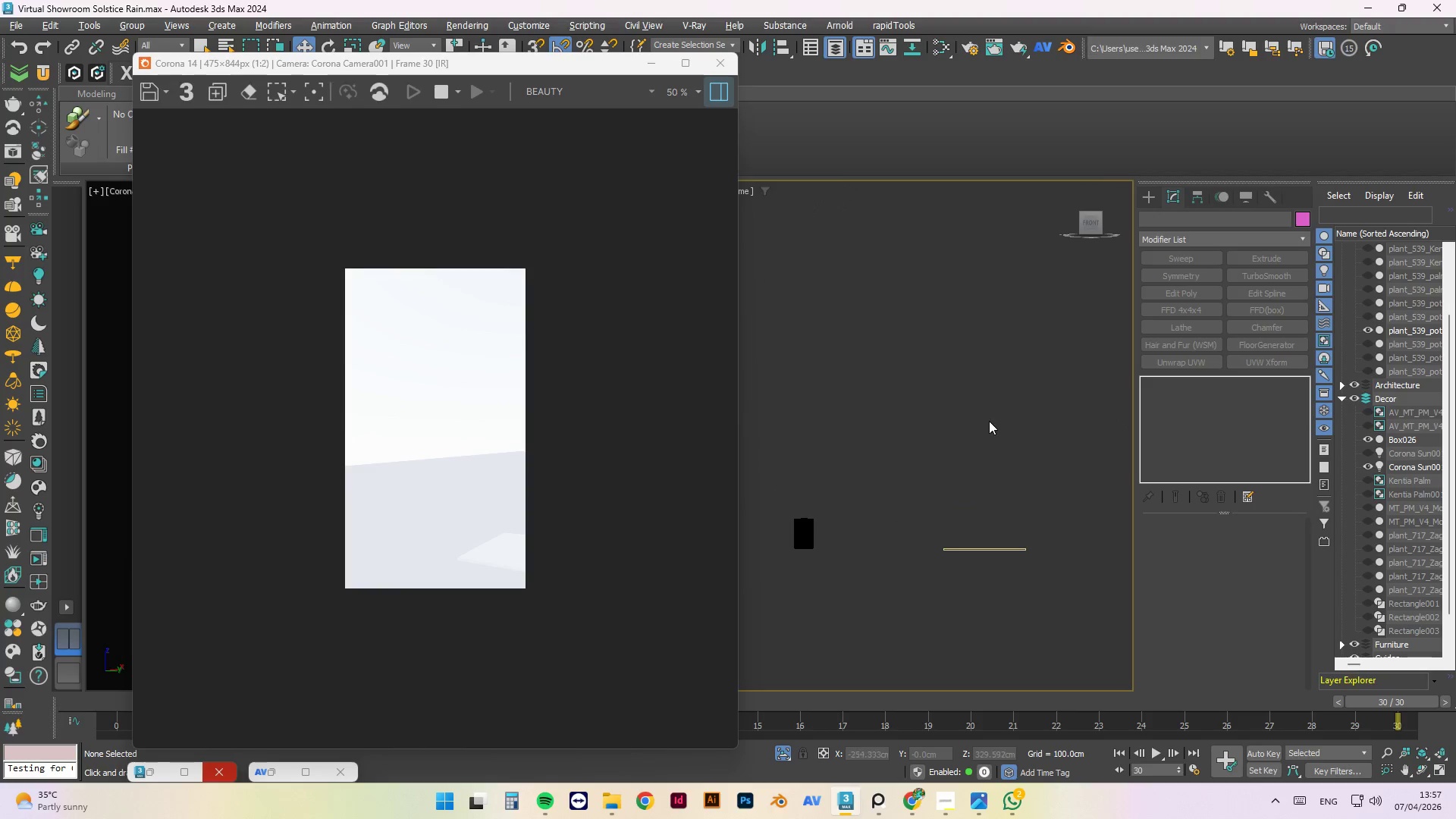 
key(F3)
 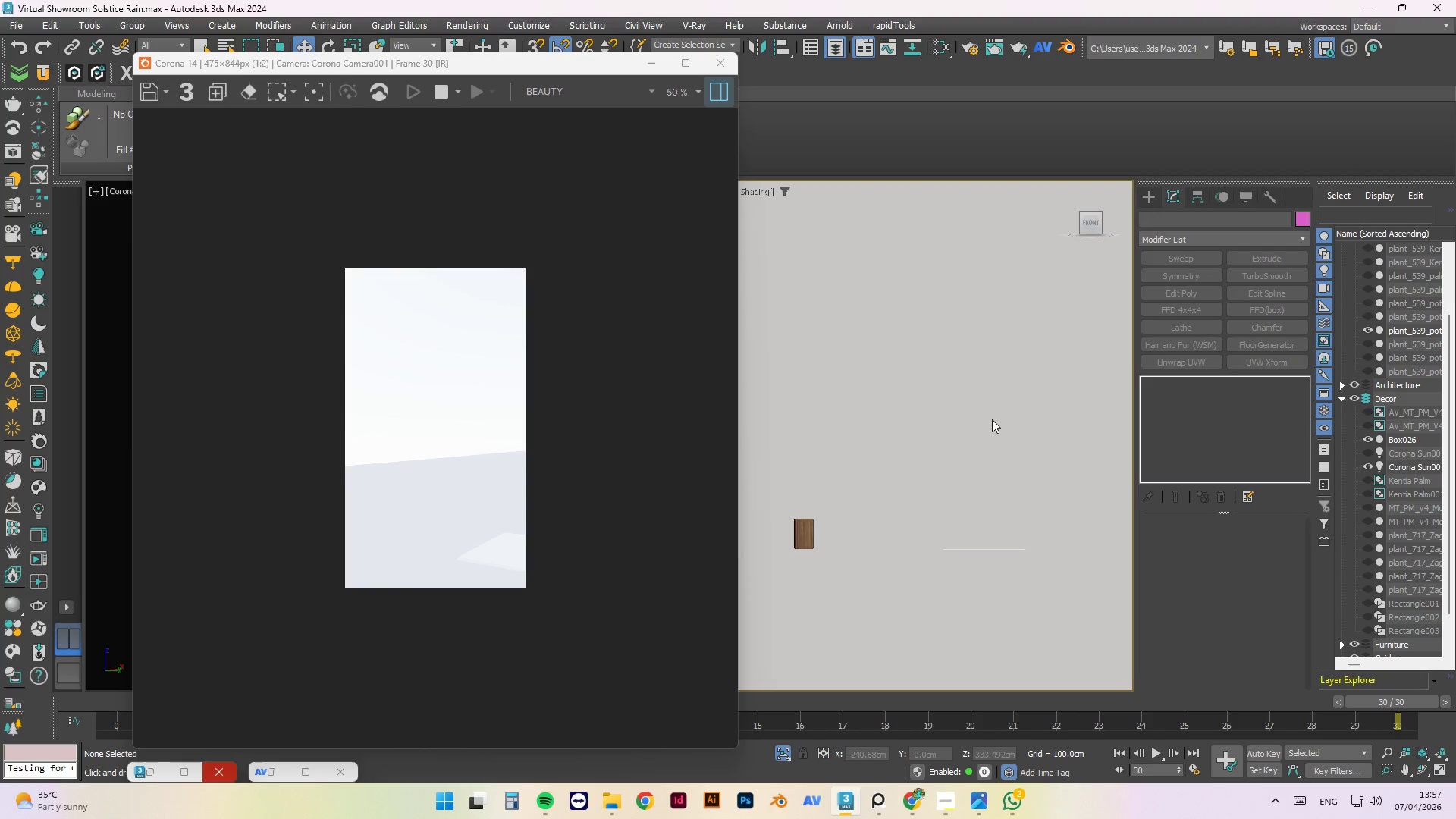 
hold_key(key=AltLeft, duration=0.92)
 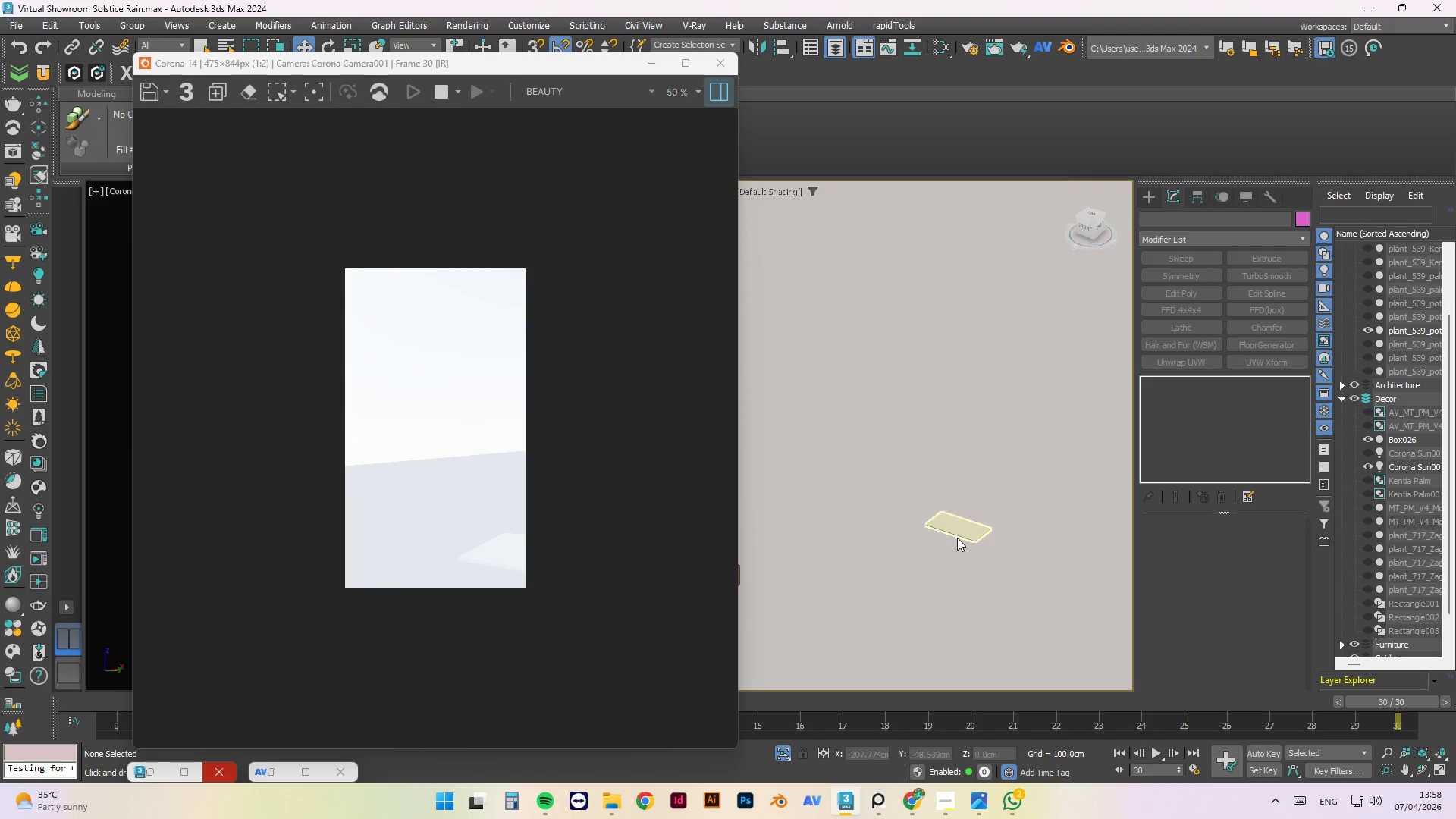 
scroll: coordinate [998, 426], scroll_direction: down, amount: 1.0
 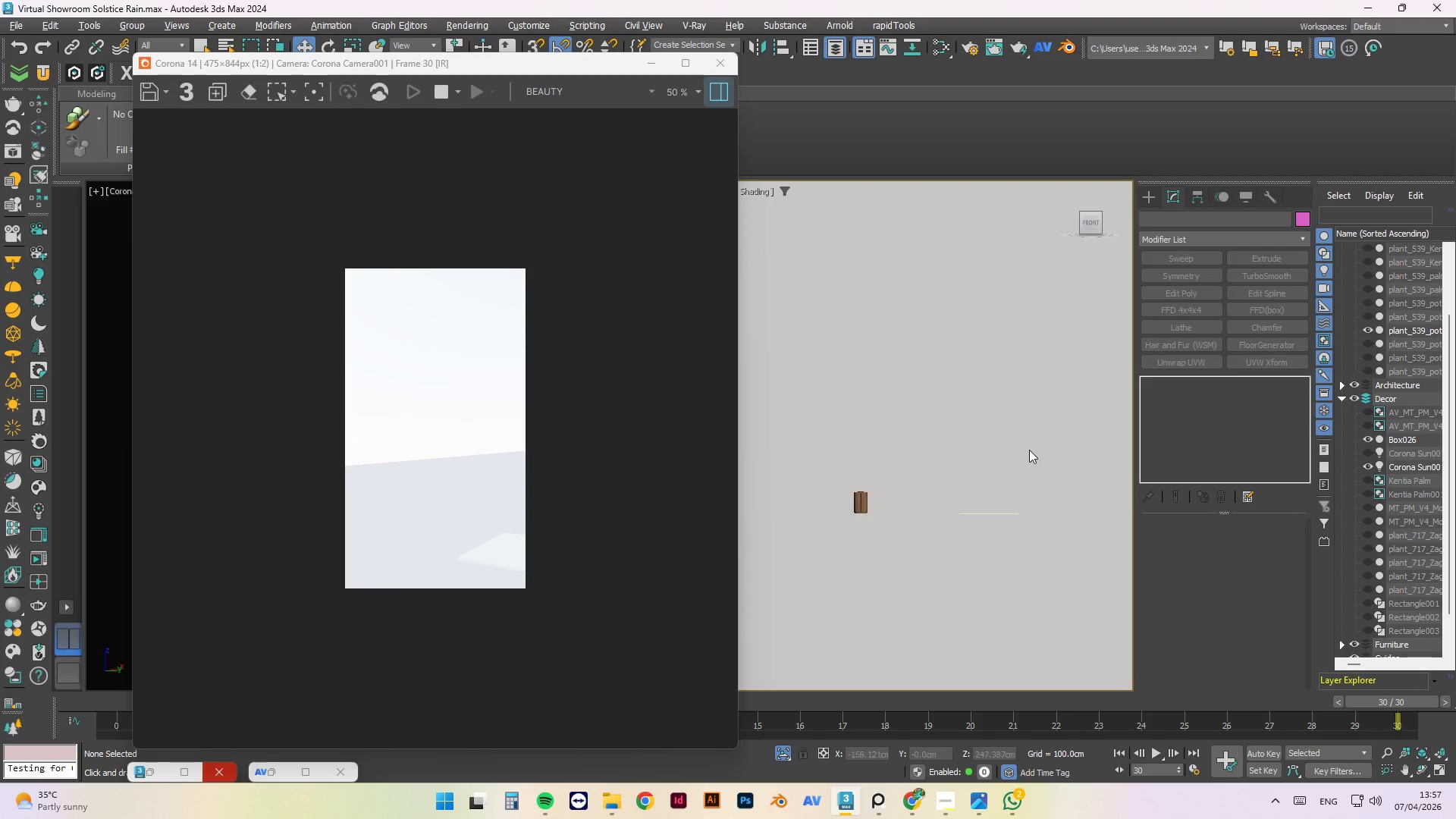 
left_click([973, 508])
 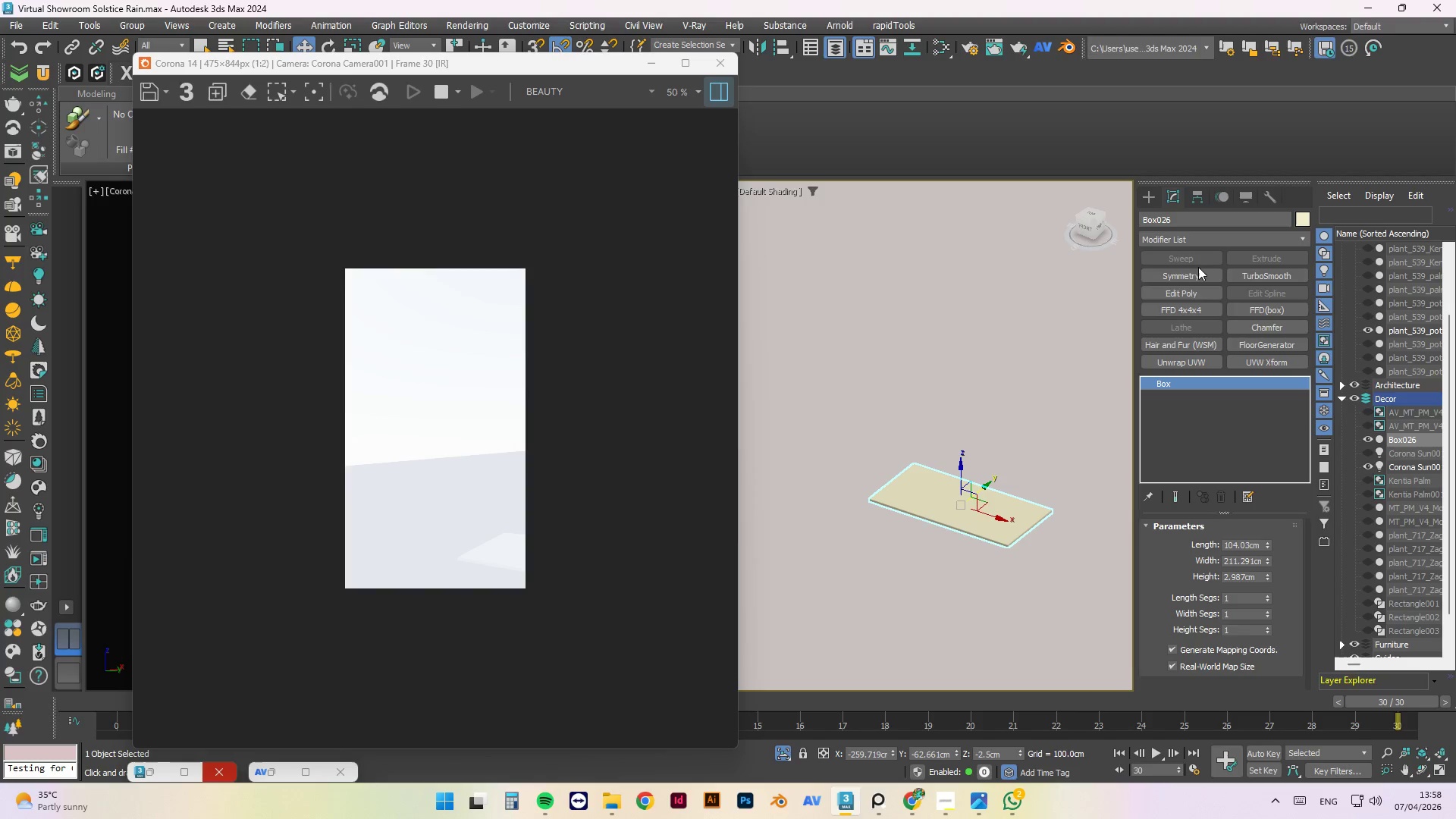 
scroll: coordinate [957, 538], scroll_direction: up, amount: 3.0
 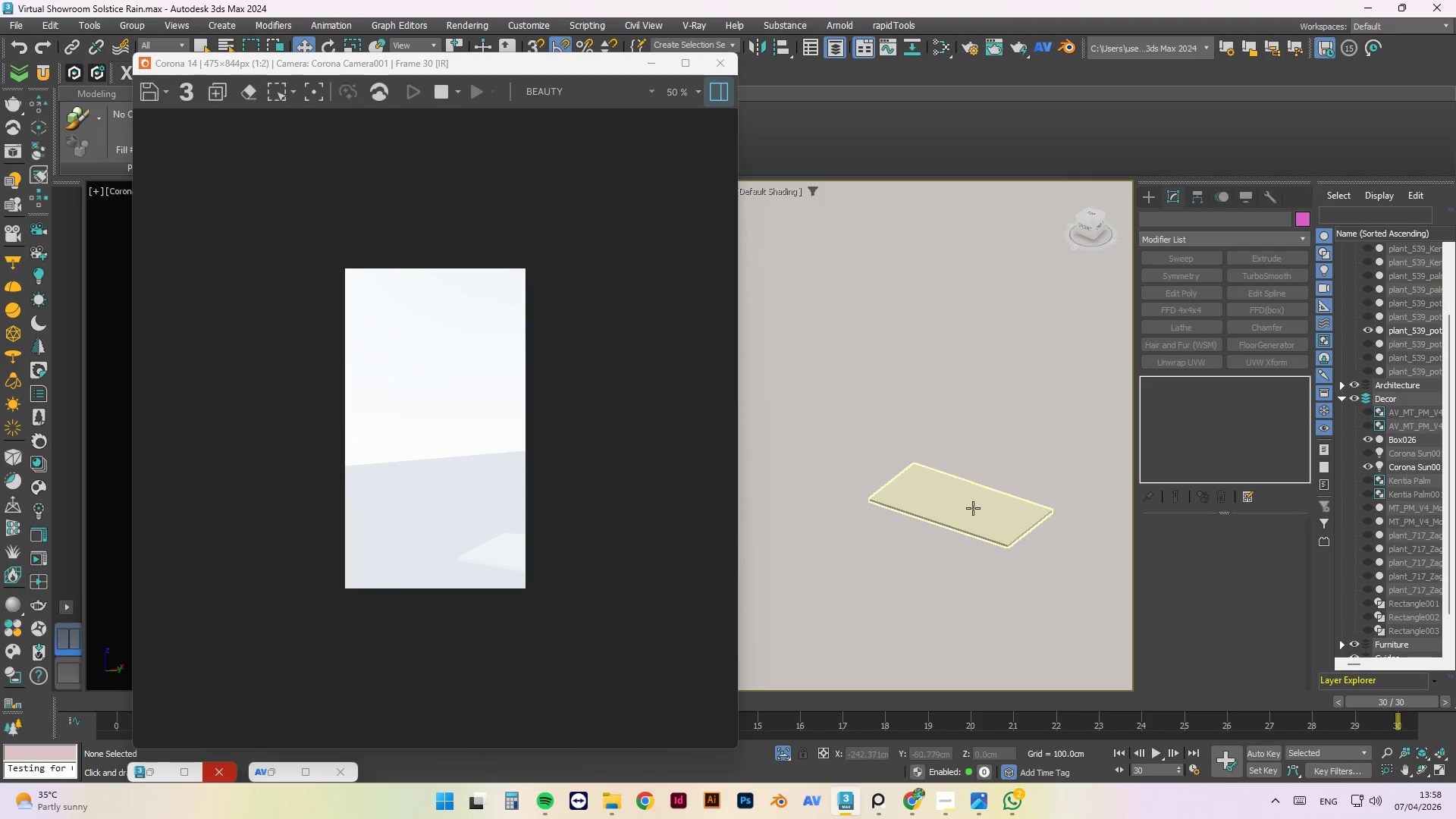 
left_click([1190, 287])
 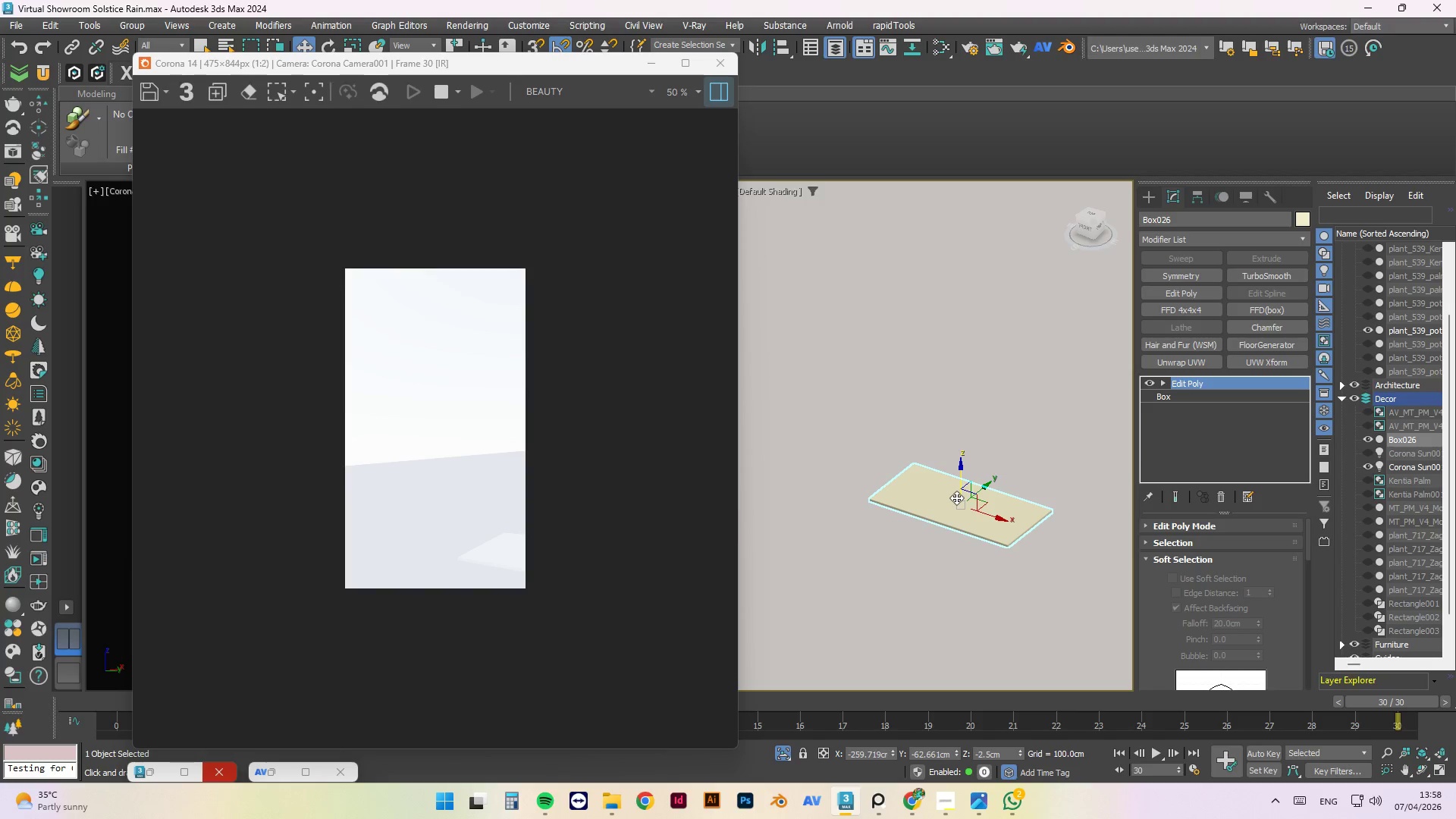 
wait(5.75)
 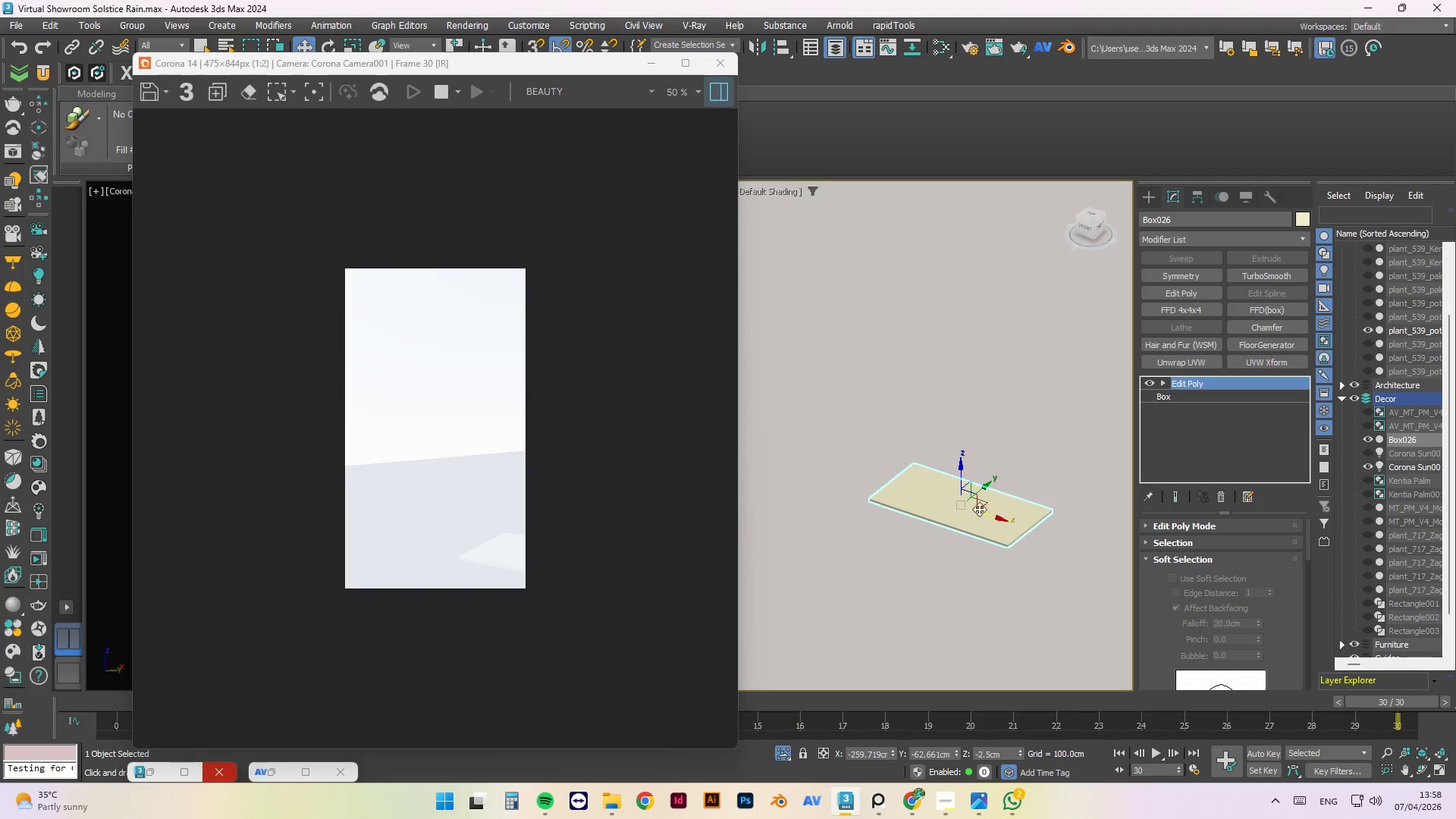 
key(4)
 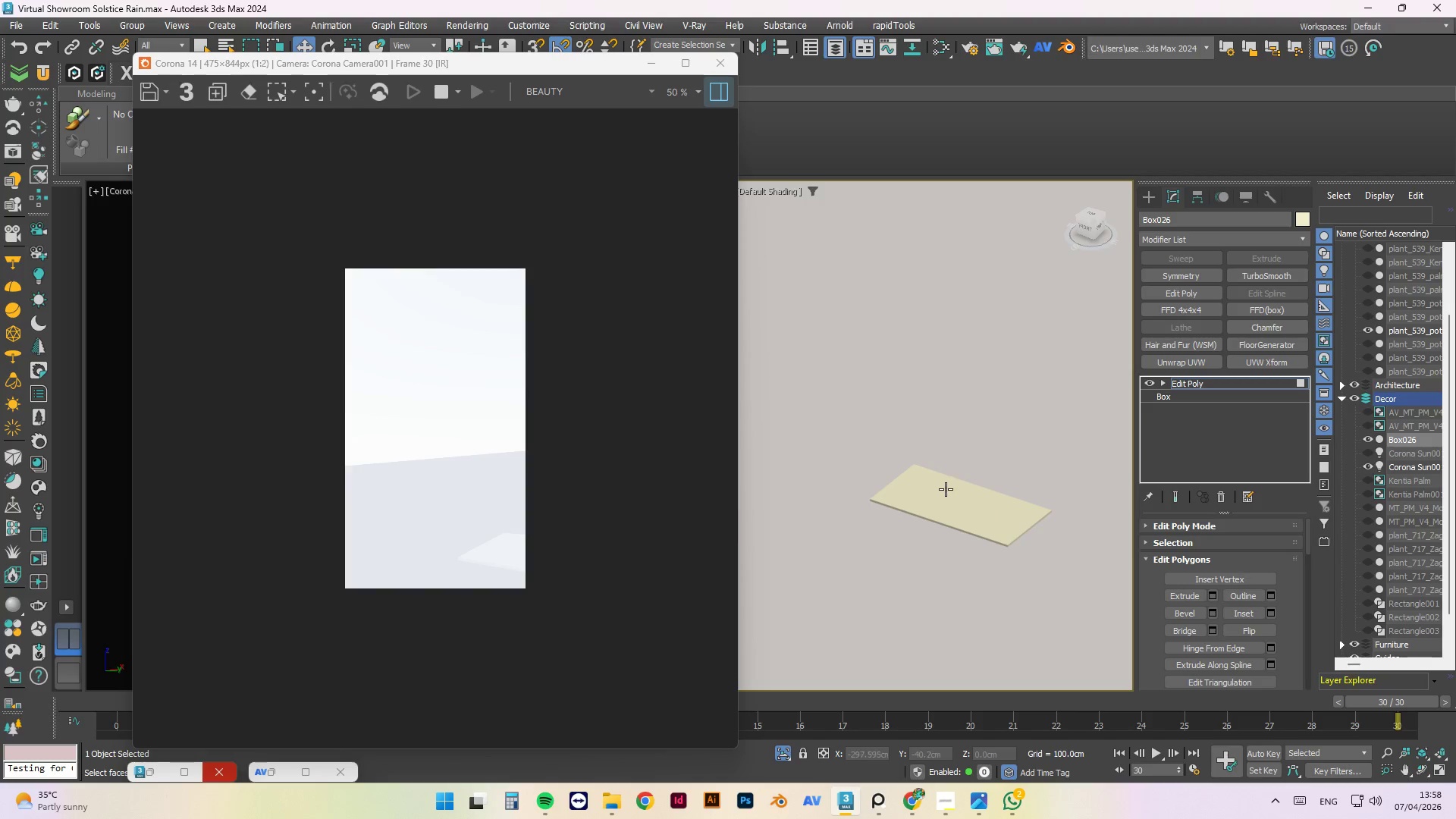 
left_click([942, 489])
 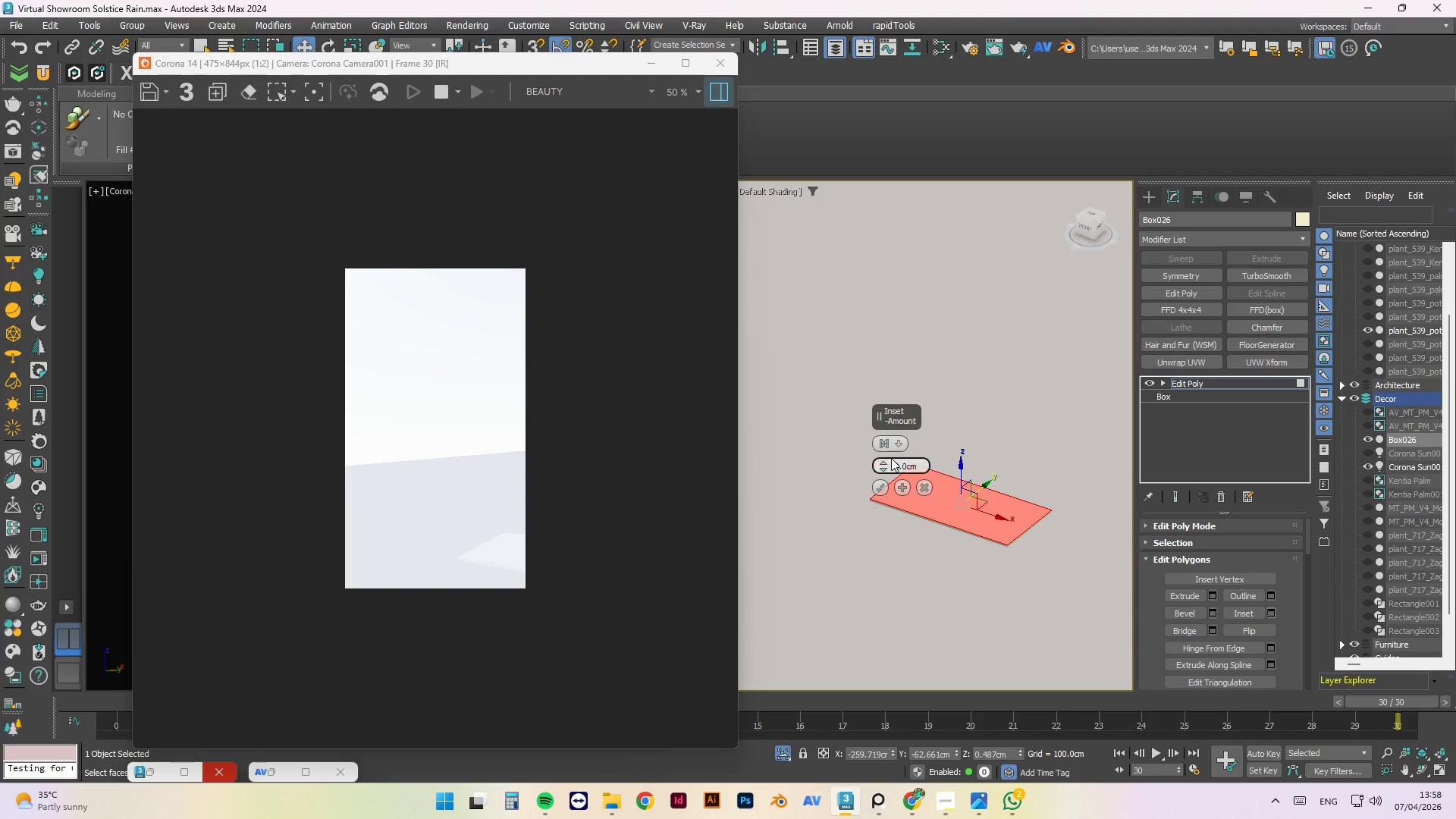 
left_click_drag(start_coordinate=[884, 464], to_coordinate=[893, 458])
 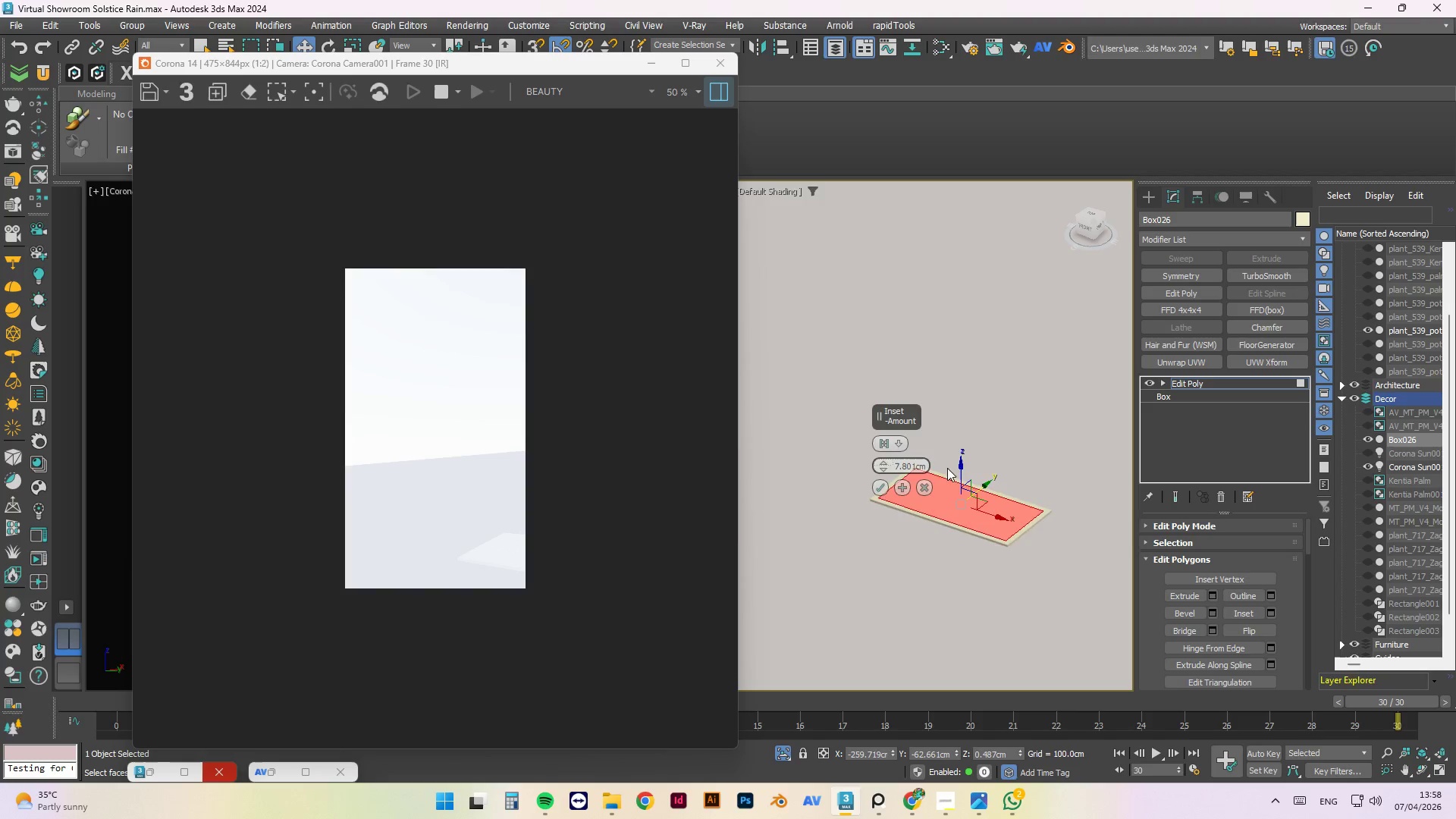 
scroll: coordinate [974, 484], scroll_direction: up, amount: 3.0
 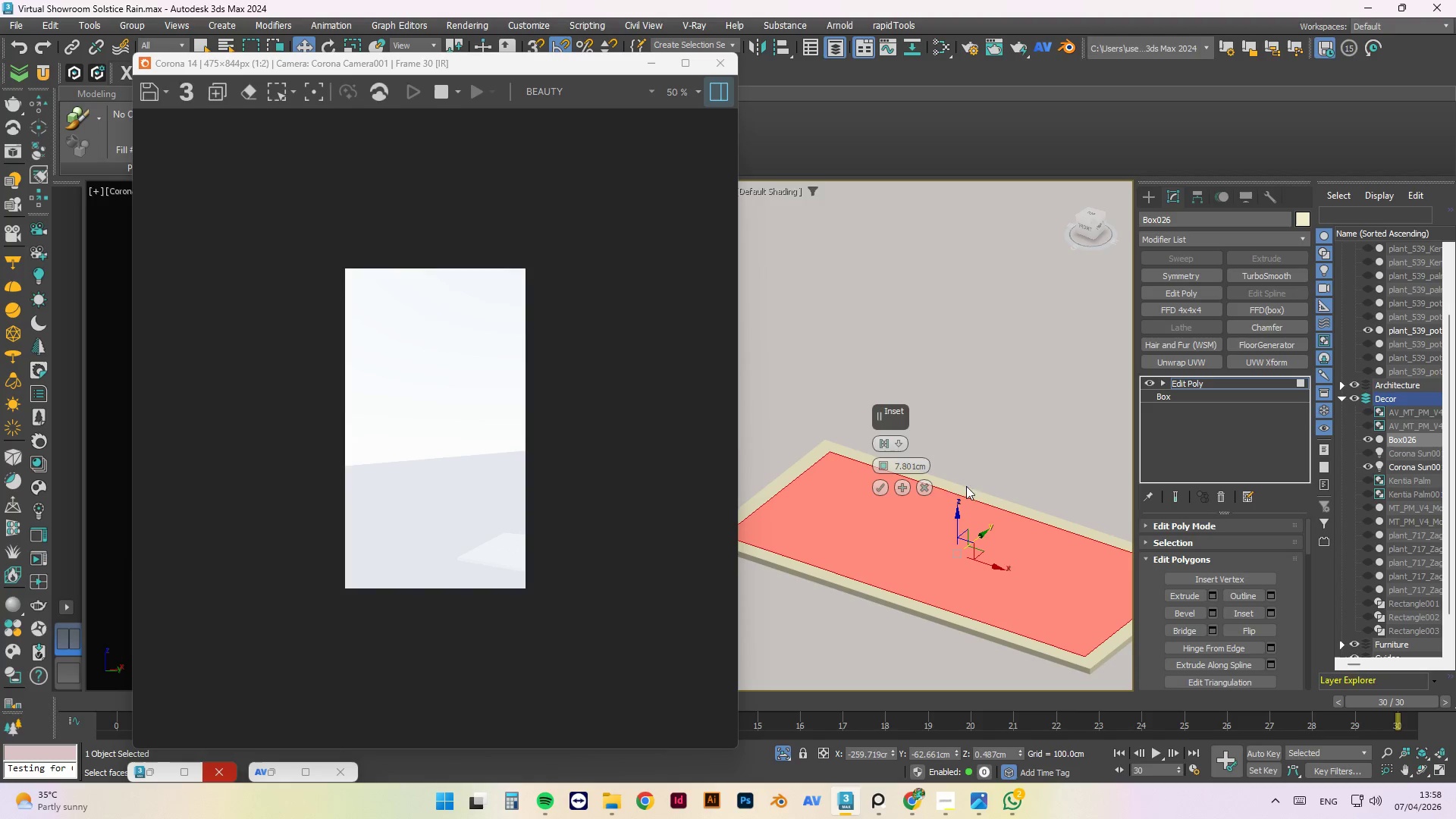 
hold_key(key=AltLeft, duration=1.5)
 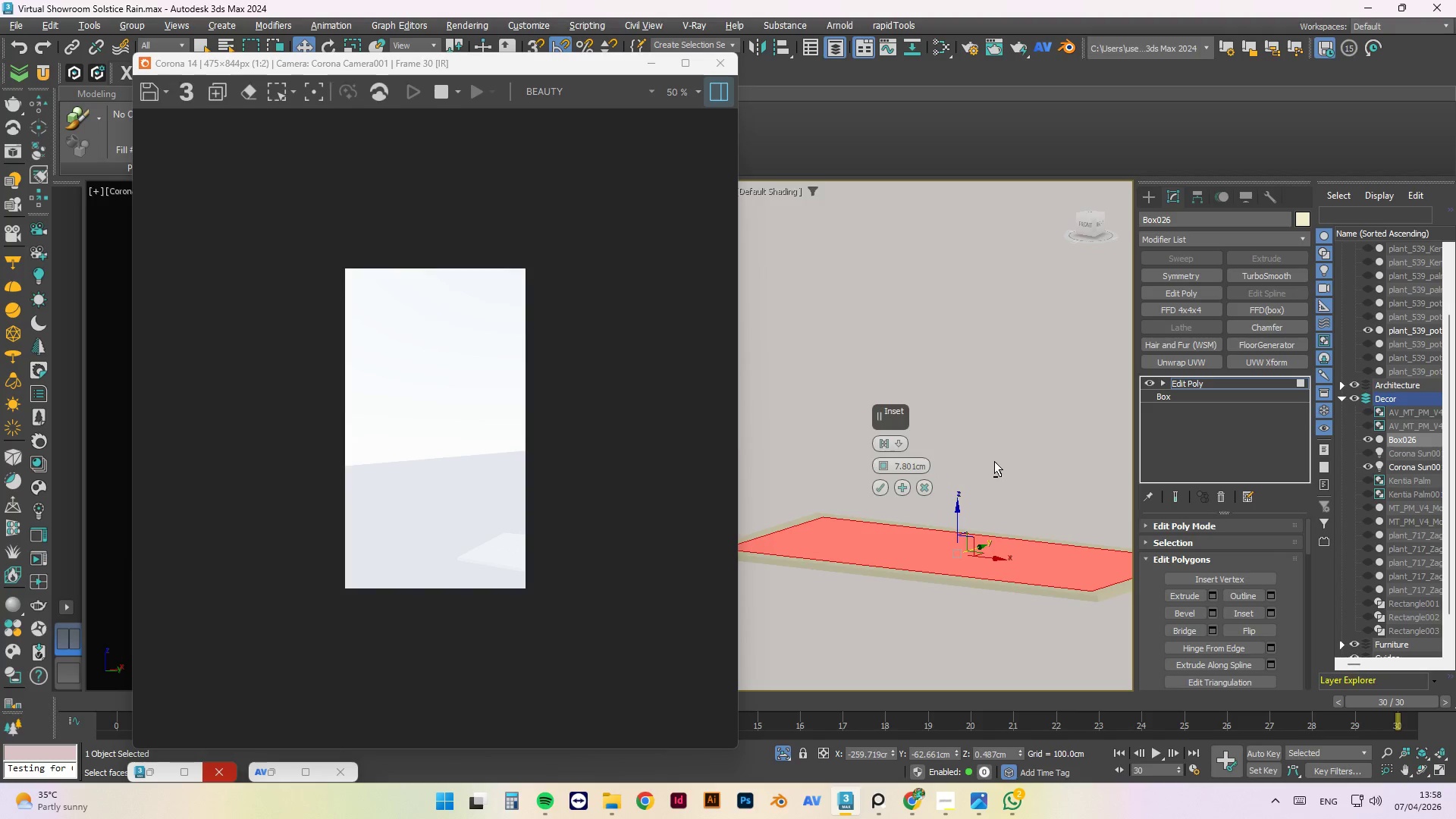 
key(Alt+AltLeft)
 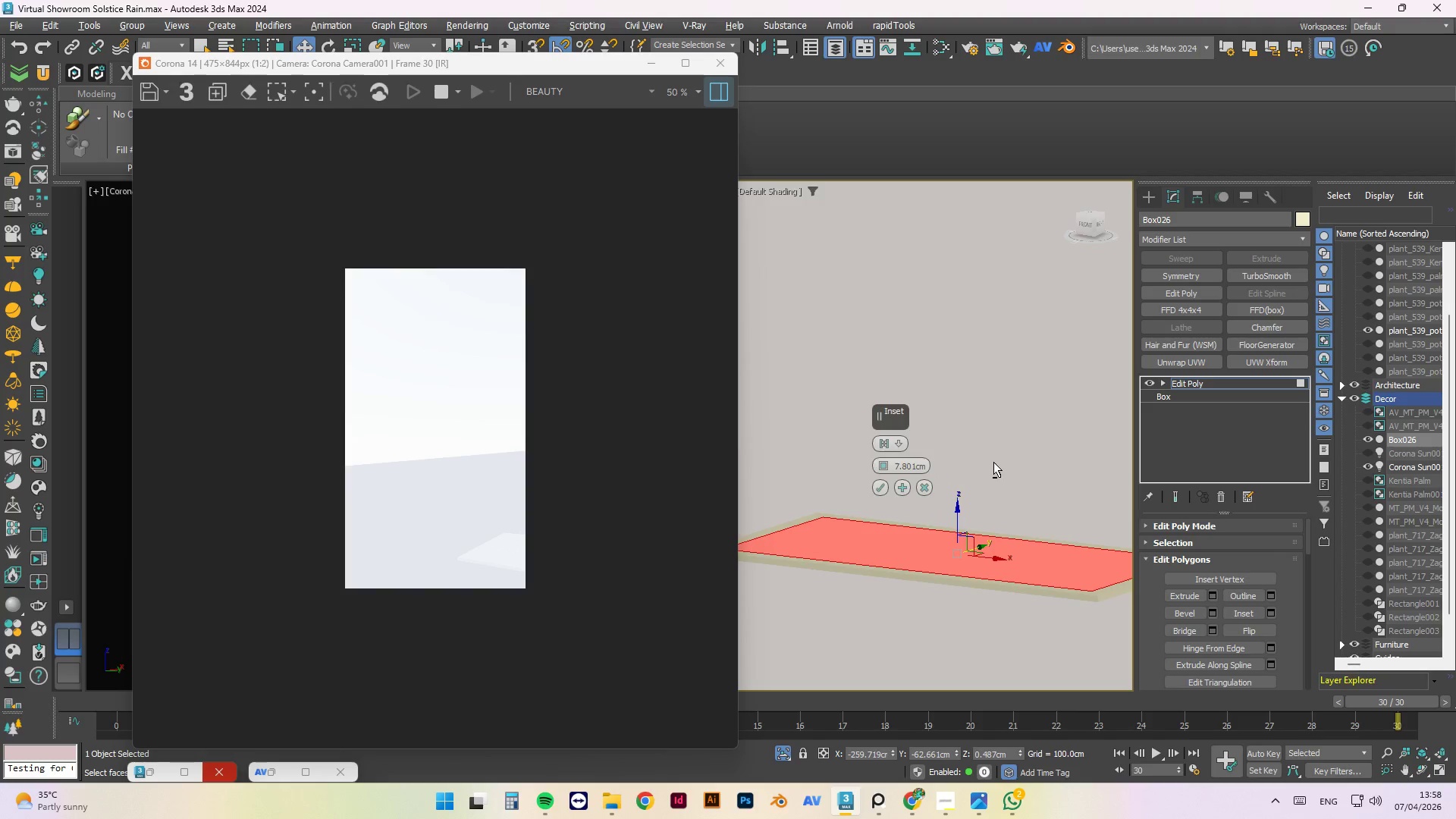 
key(Alt+AltLeft)
 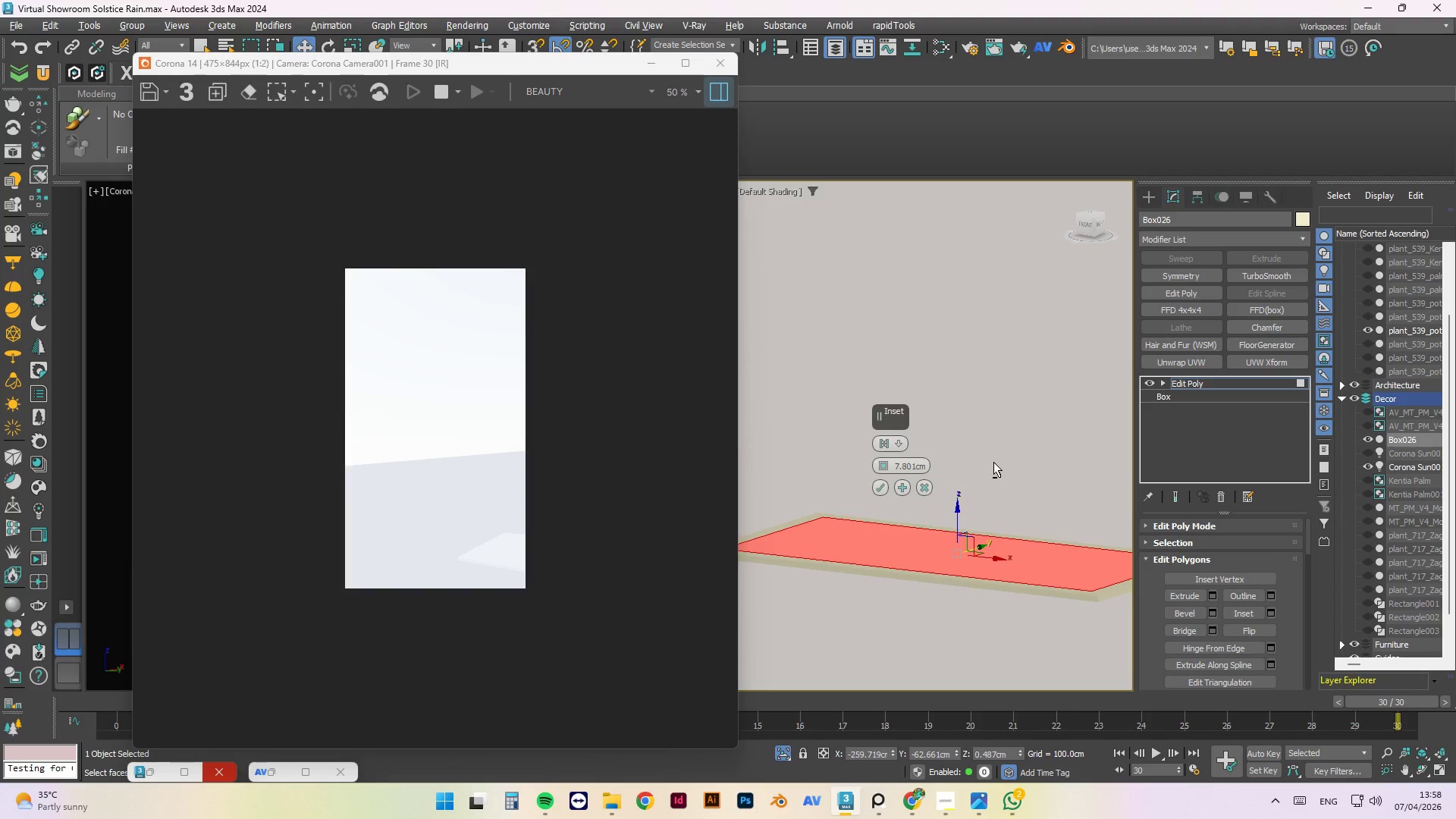 
key(Alt+AltLeft)
 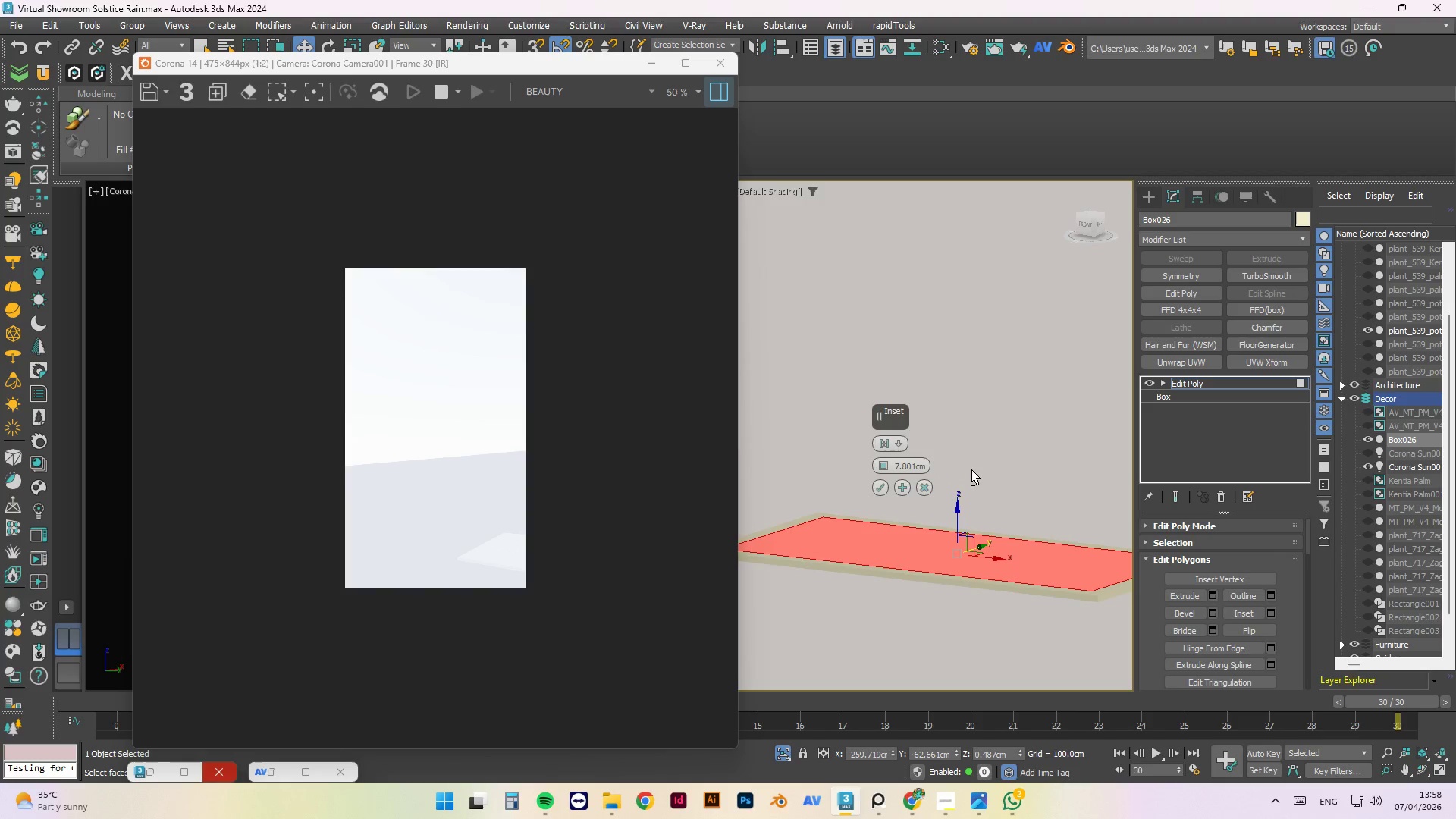 
key(Alt+AltLeft)
 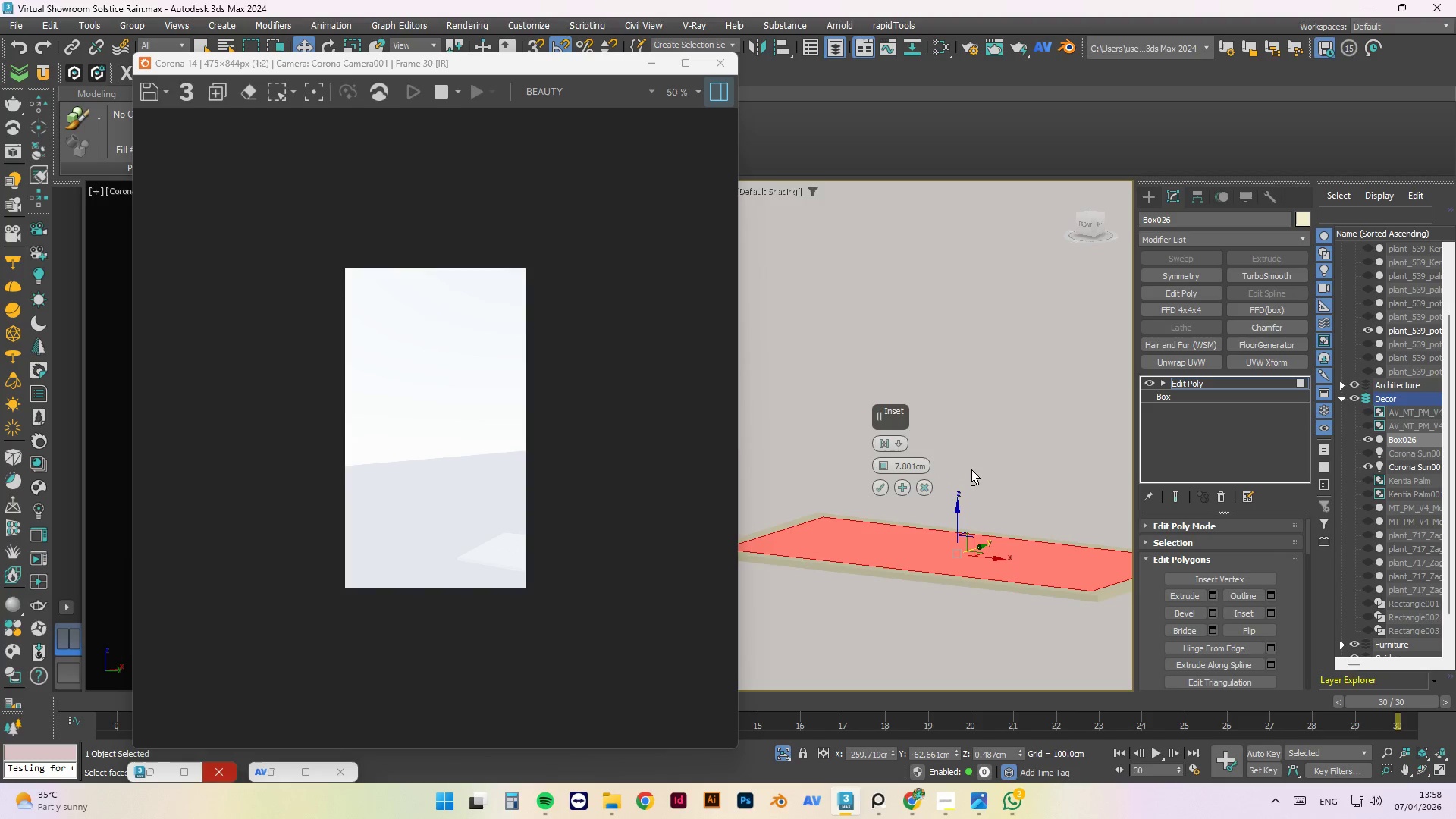 
key(Alt+AltLeft)
 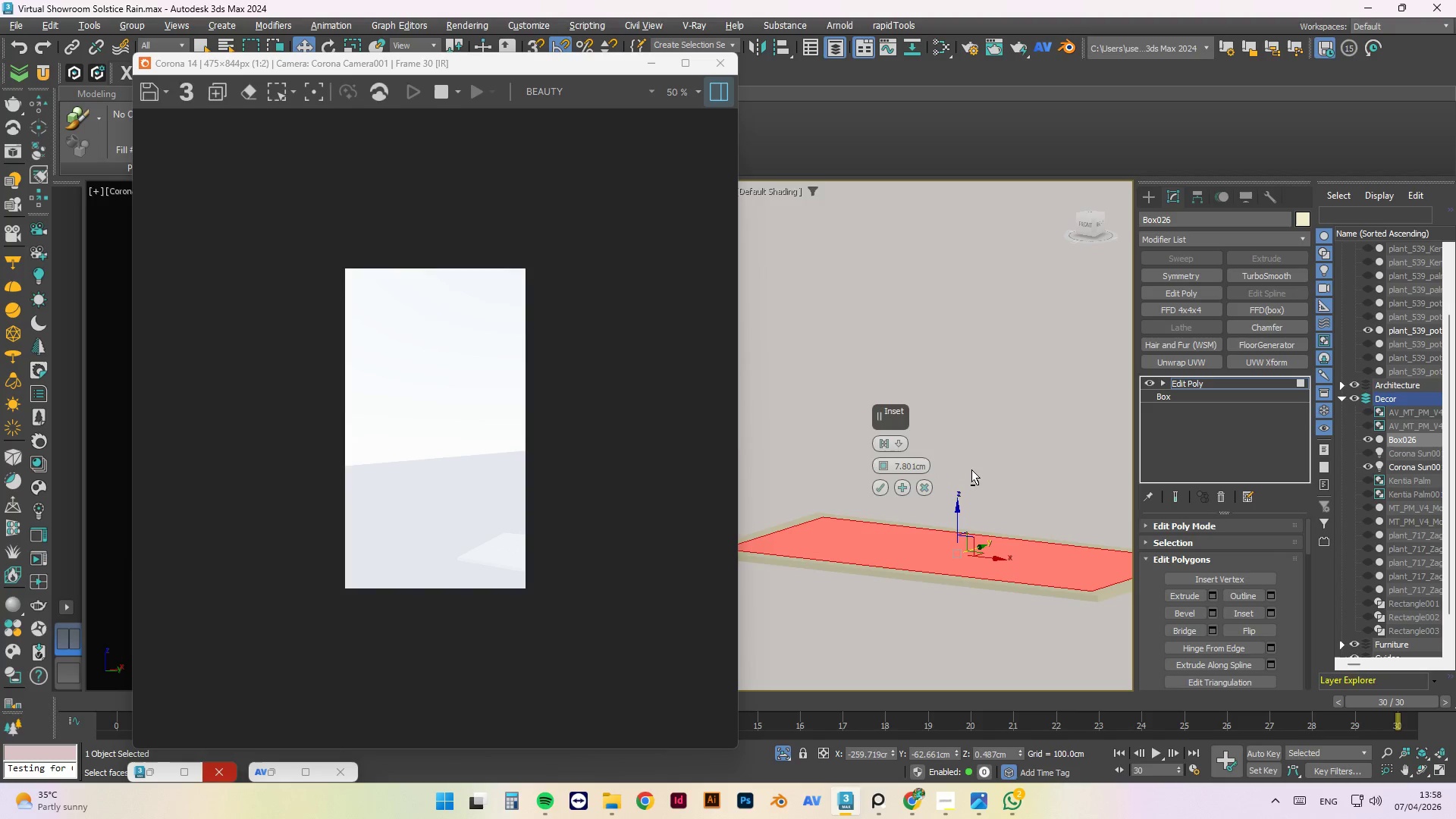 
key(Alt+AltLeft)
 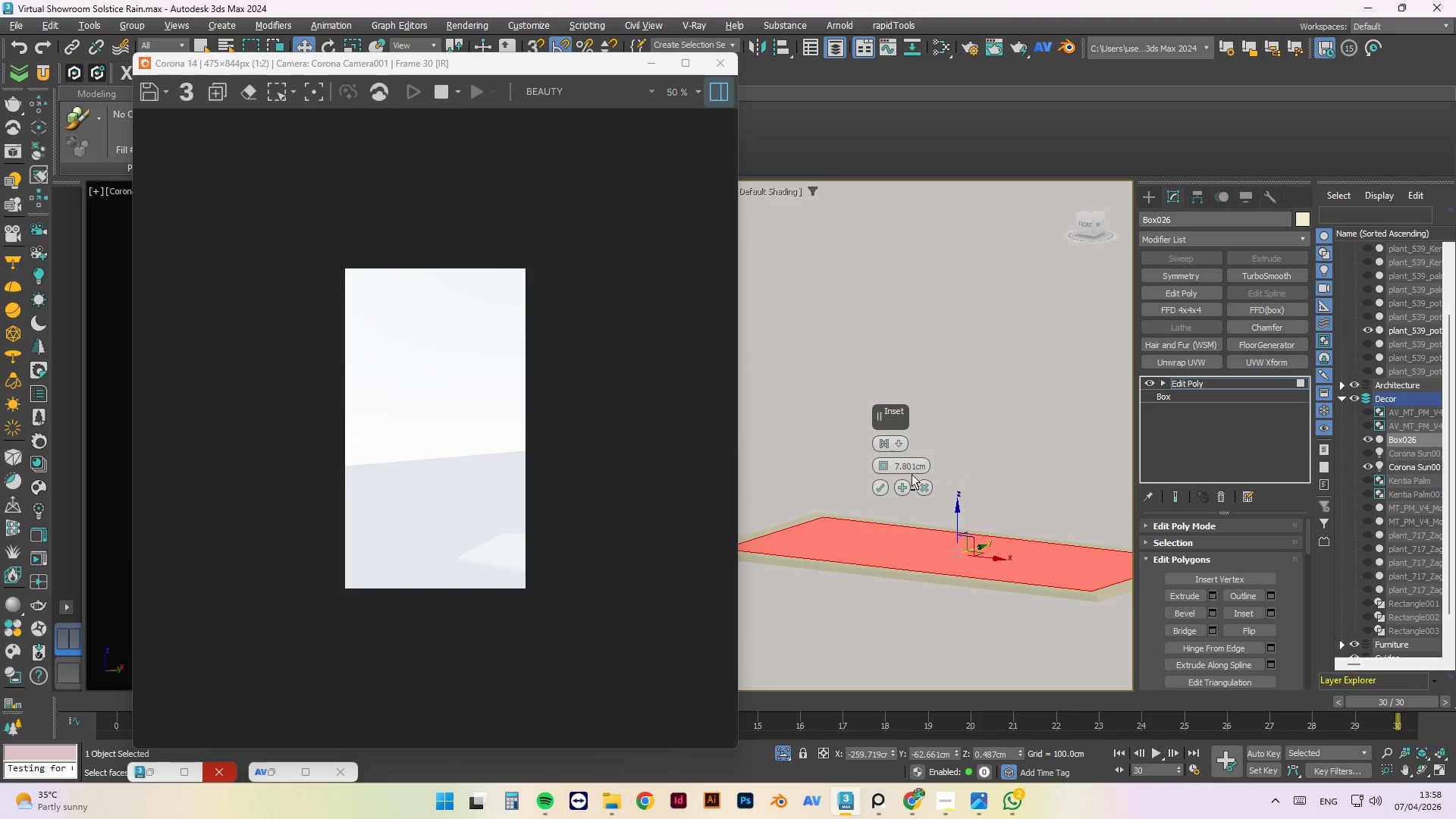 
key(Alt+AltLeft)
 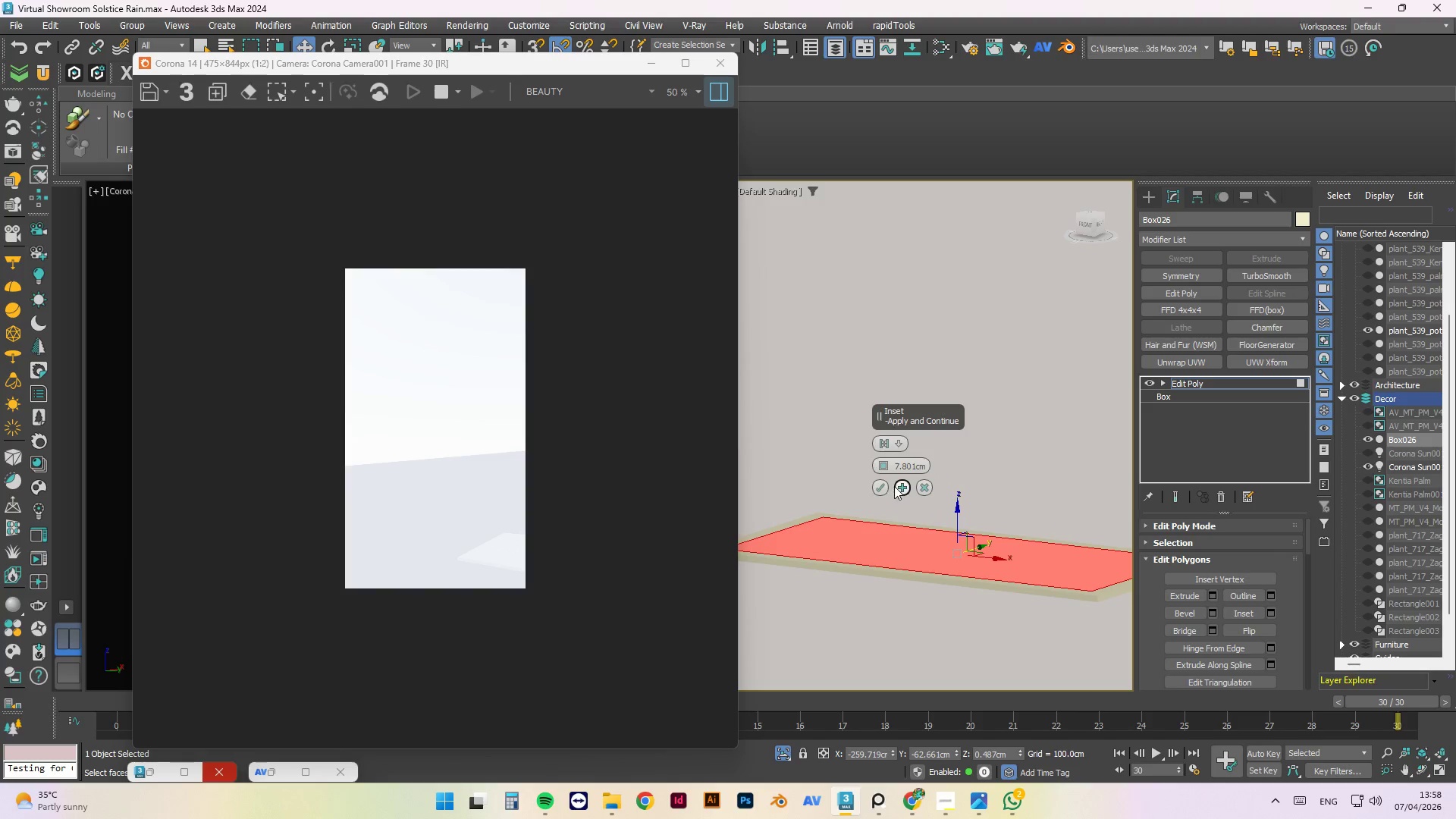 
left_click([886, 486])
 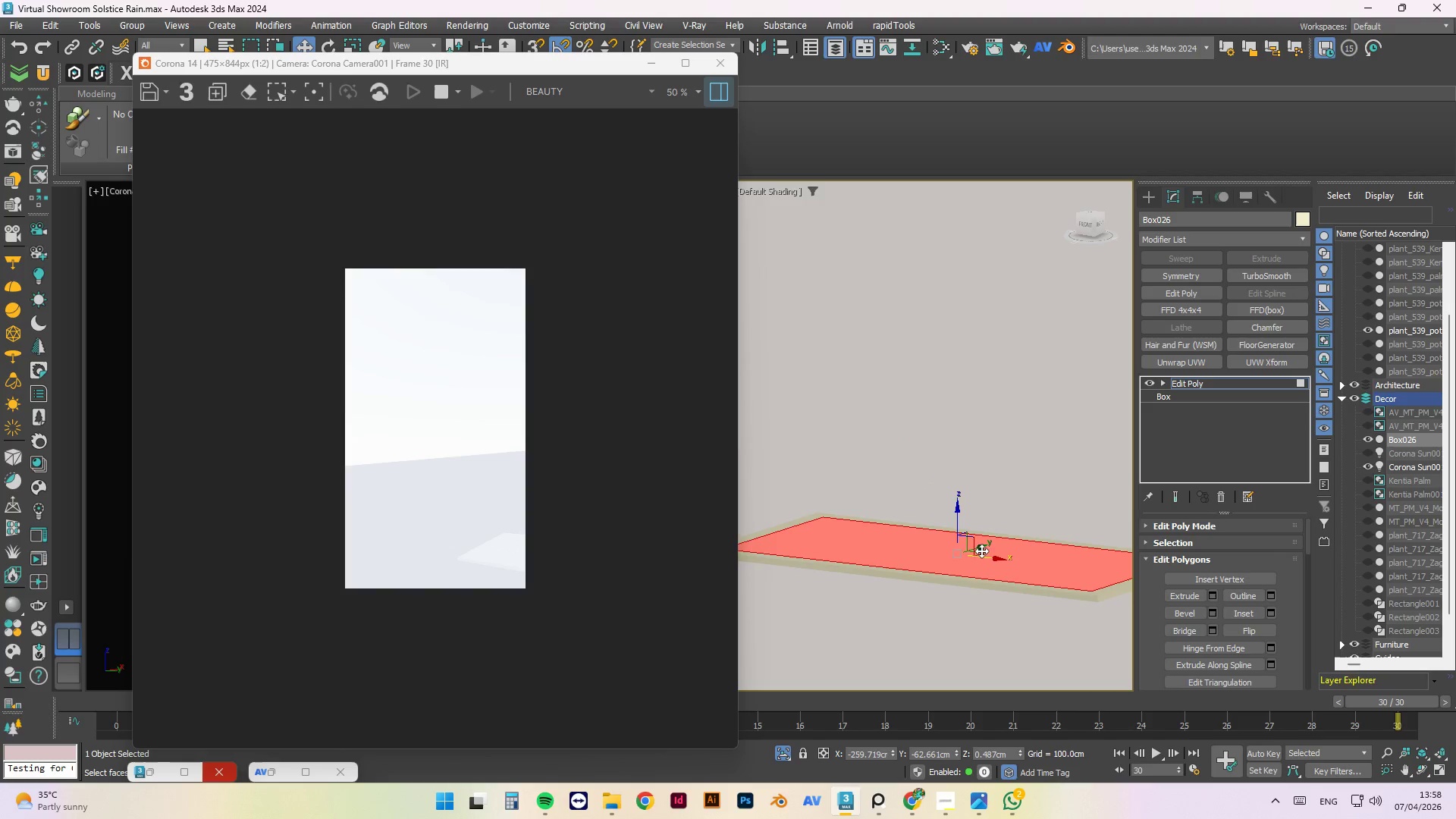 
key(Shift+ShiftLeft)
 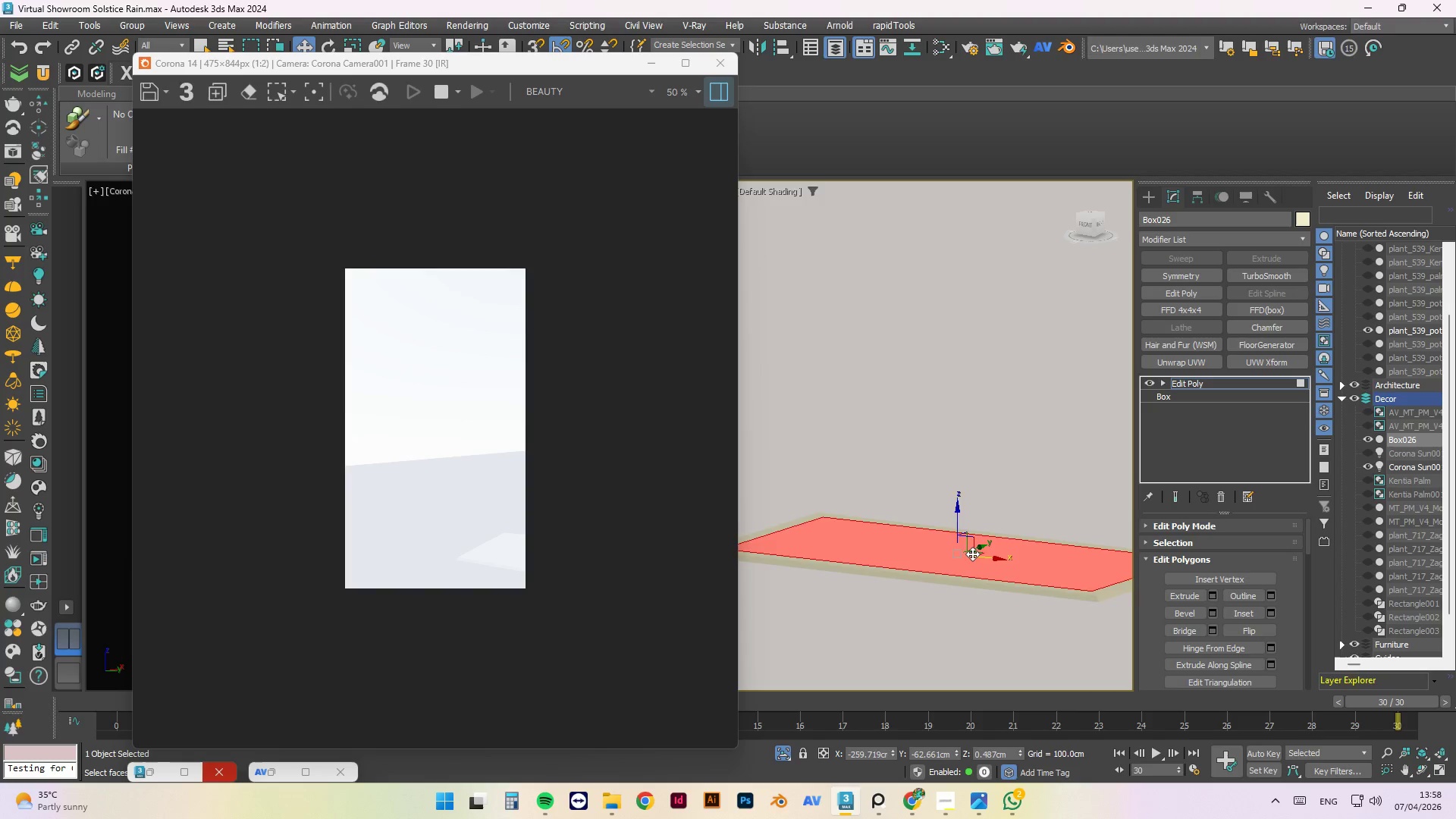 
hold_key(key=ShiftLeft, duration=1.5)
 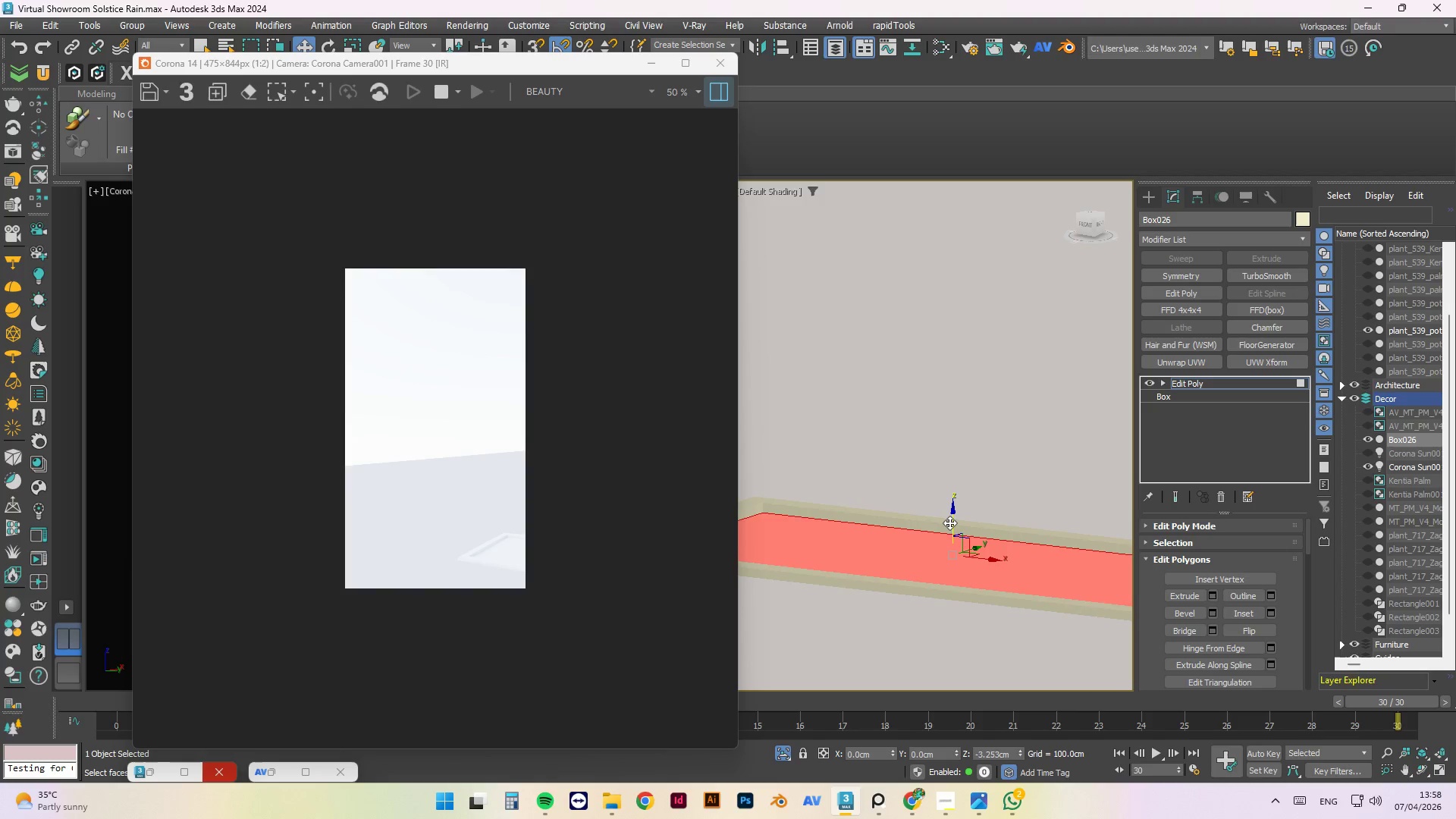 
scroll: coordinate [968, 551], scroll_direction: up, amount: 1.0
 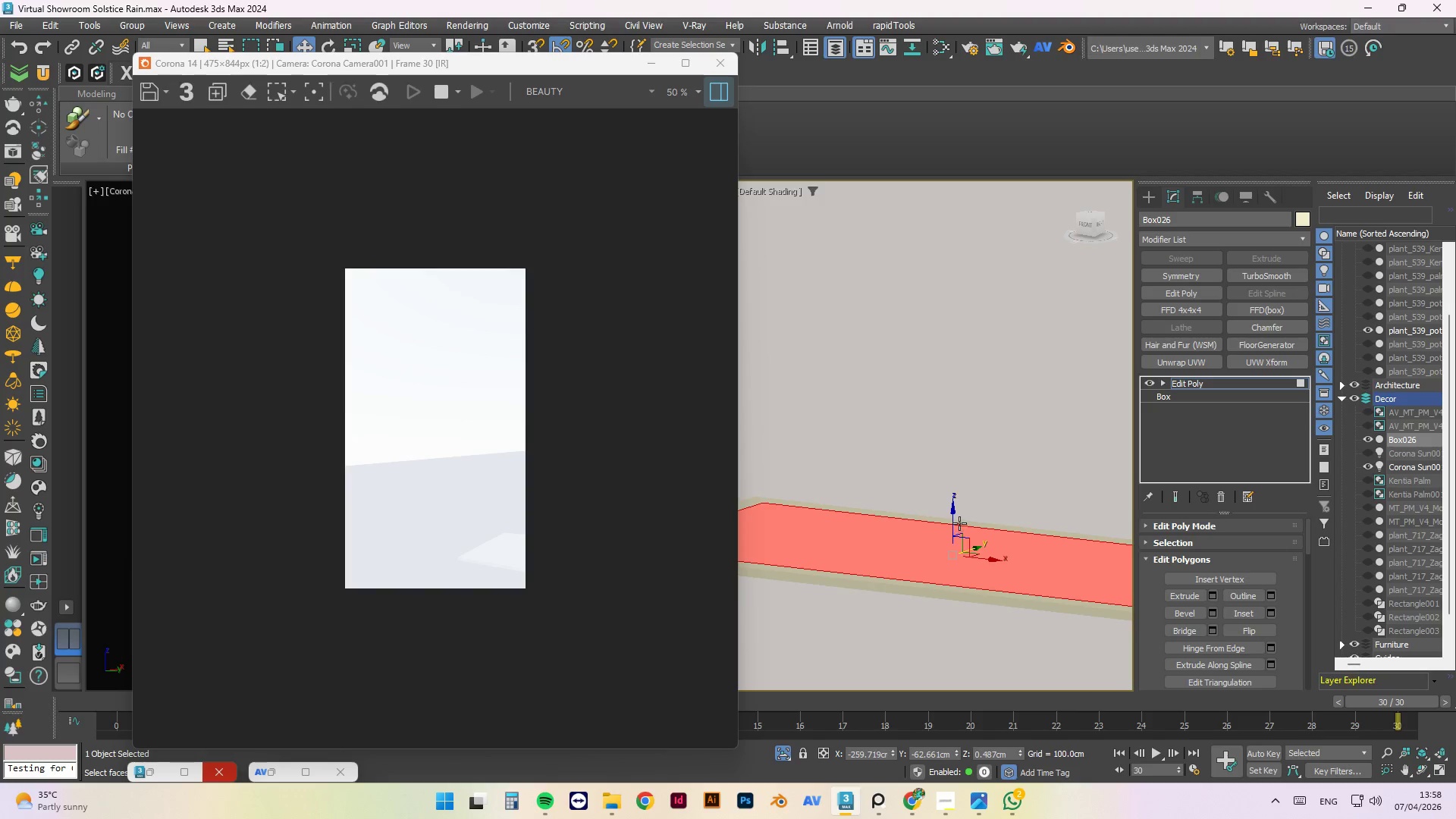 
left_click_drag(start_coordinate=[952, 513], to_coordinate=[954, 540])
 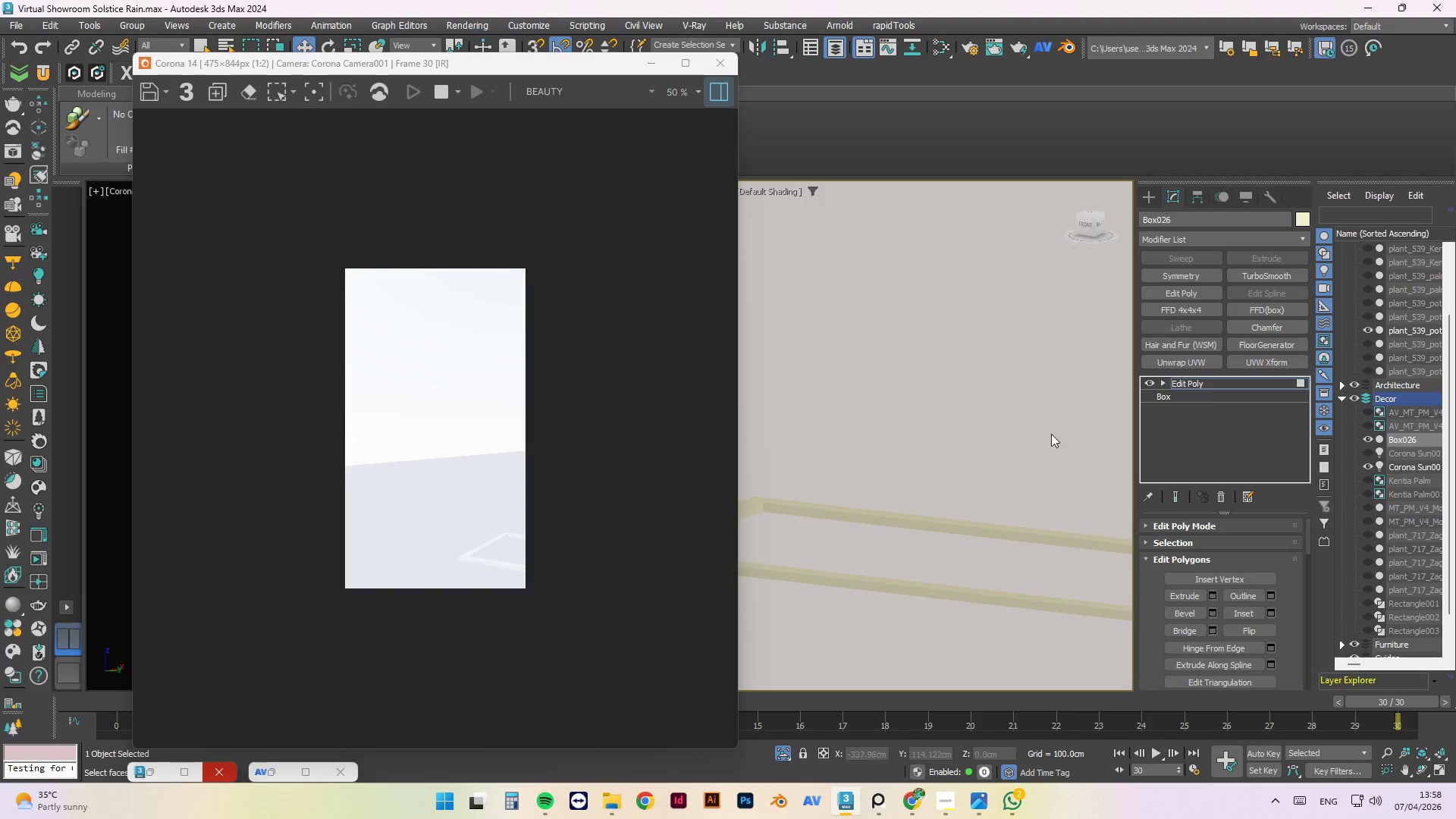 
hold_key(key=ShiftLeft, duration=1.52)
 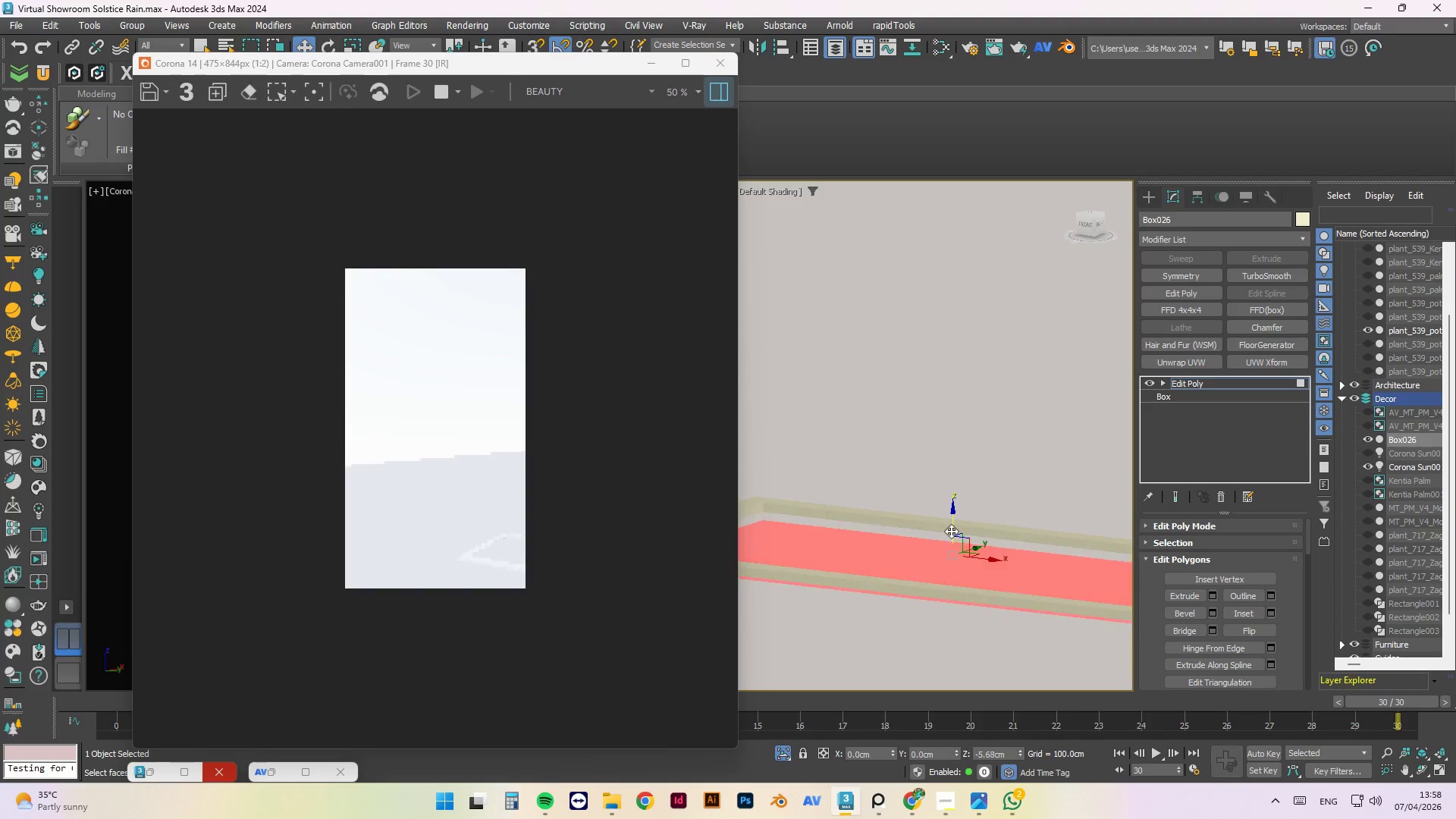 
hold_key(key=ShiftLeft, duration=1.52)
 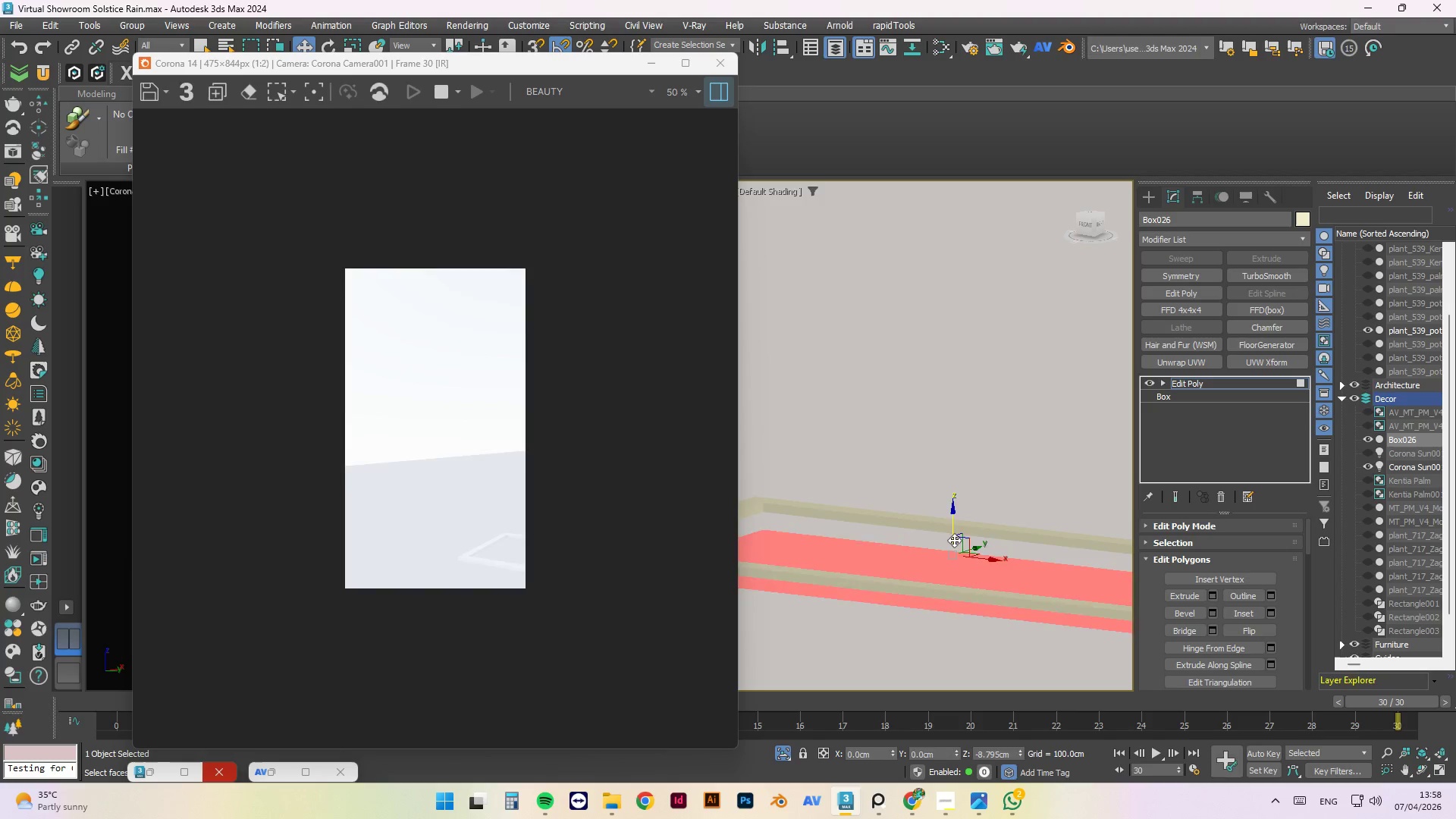 
hold_key(key=ShiftLeft, duration=0.66)
 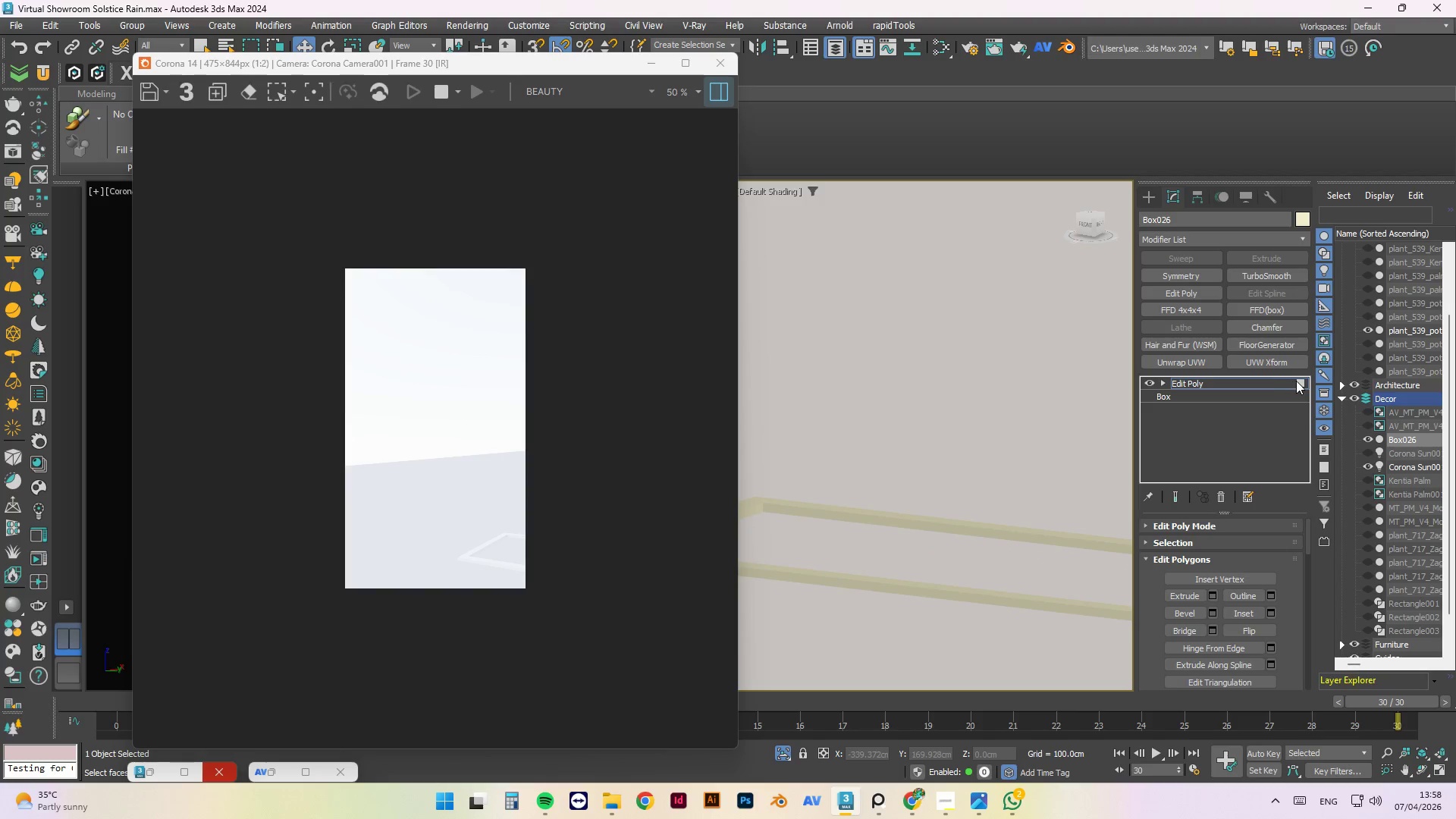 
scroll: coordinate [852, 467], scroll_direction: down, amount: 2.0
 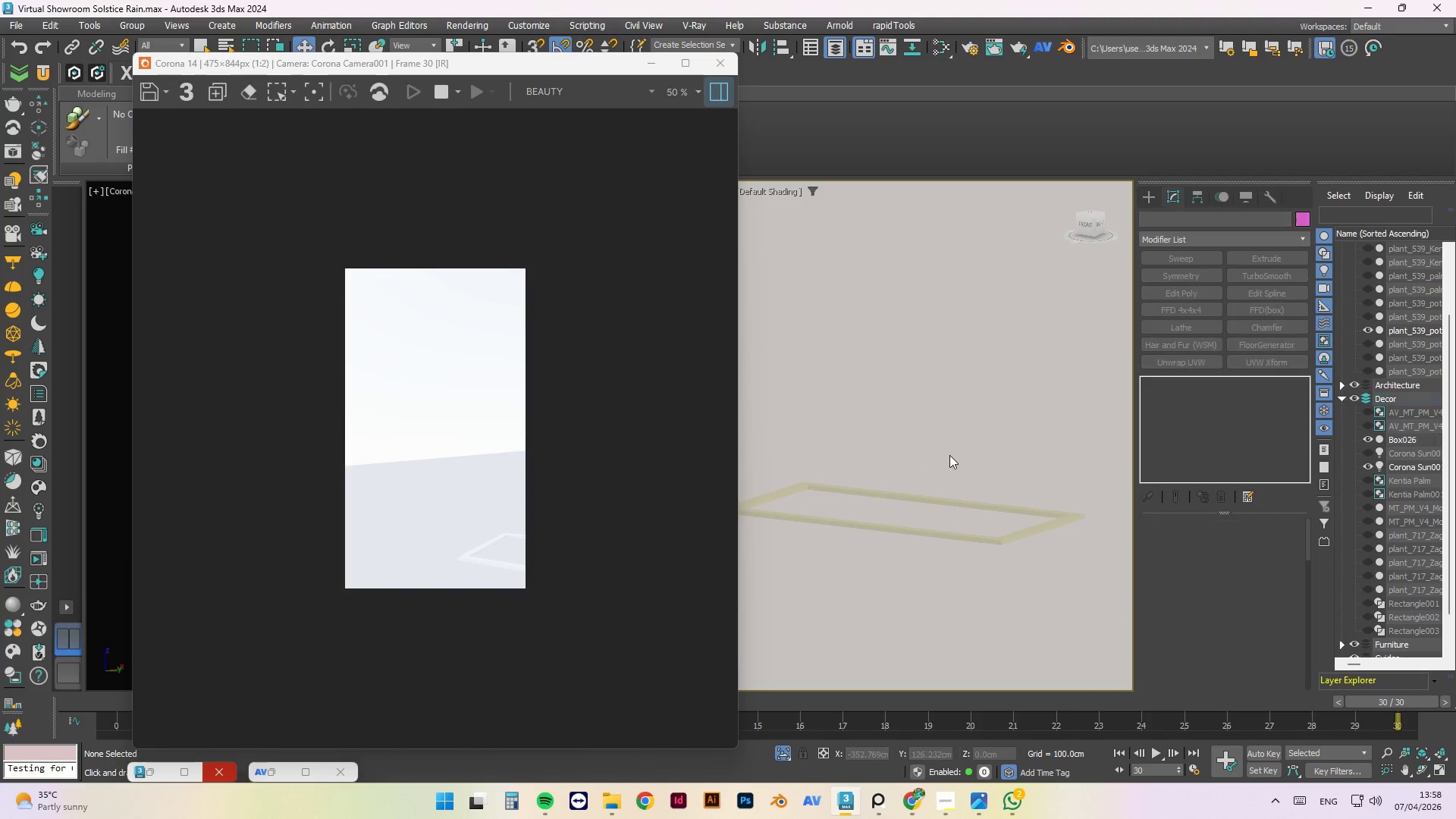 
hold_key(key=AltLeft, duration=1.51)
 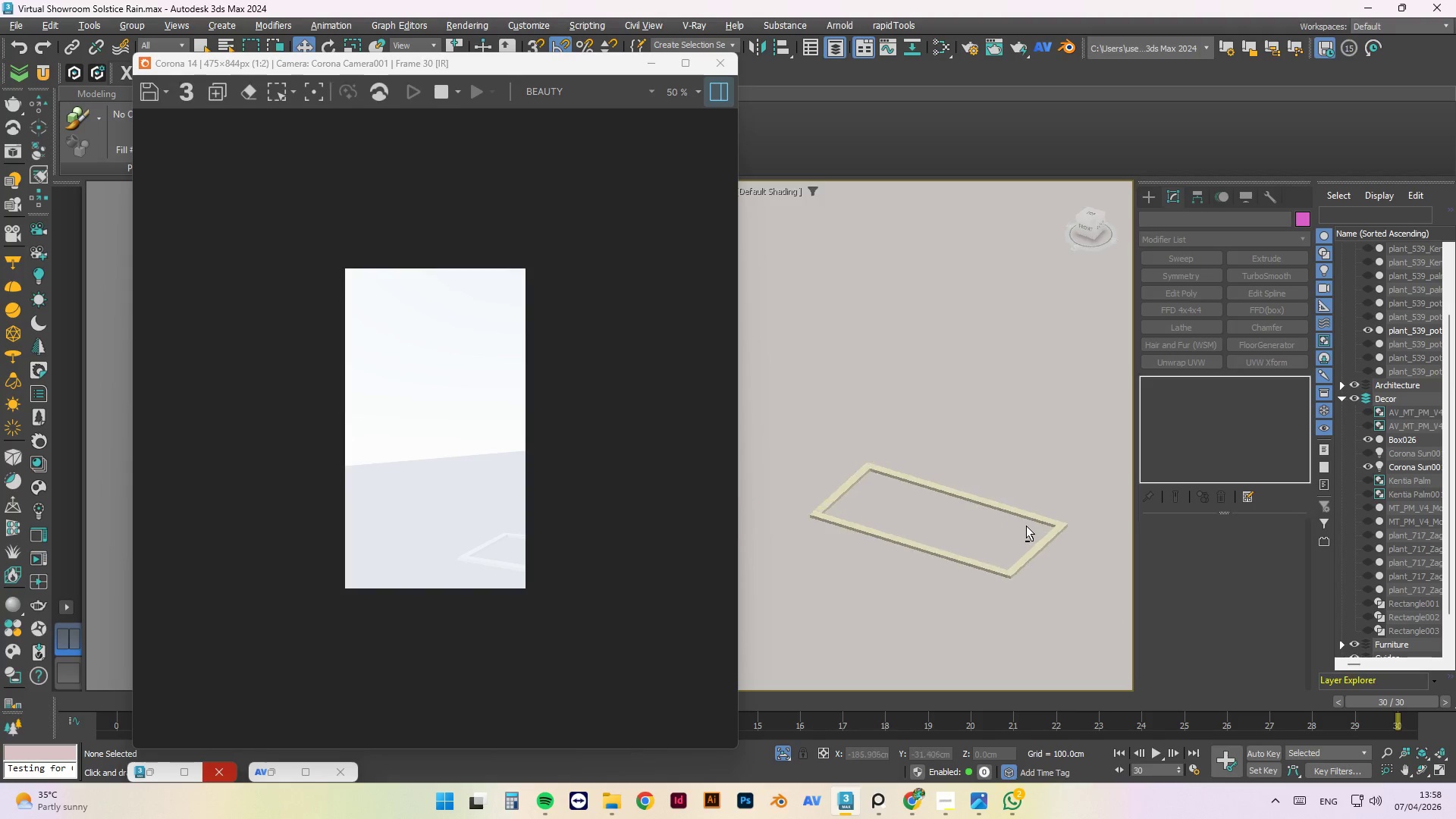 
scroll: coordinate [1024, 478], scroll_direction: down, amount: 1.0
 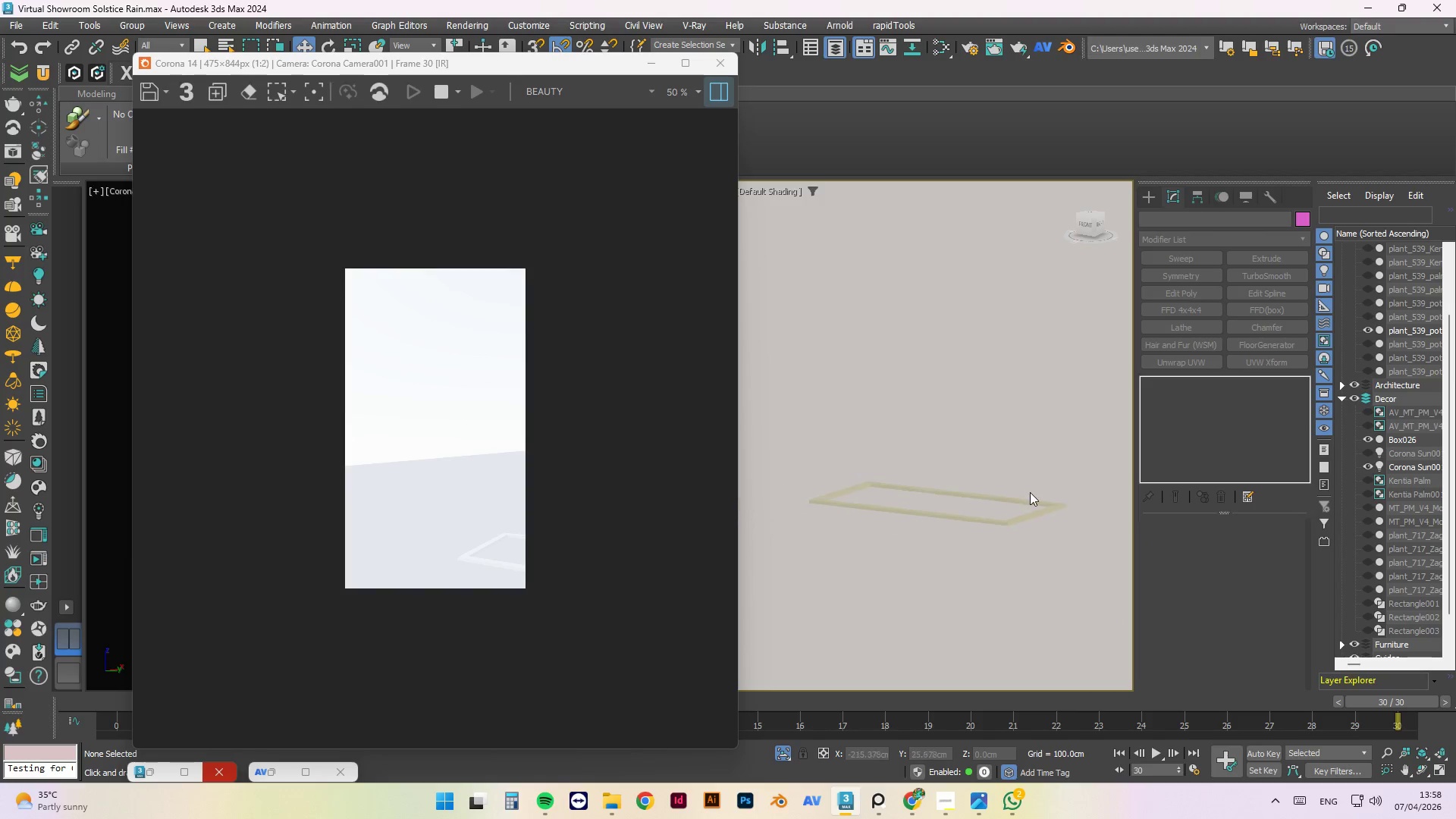 
key(Alt+AltLeft)
 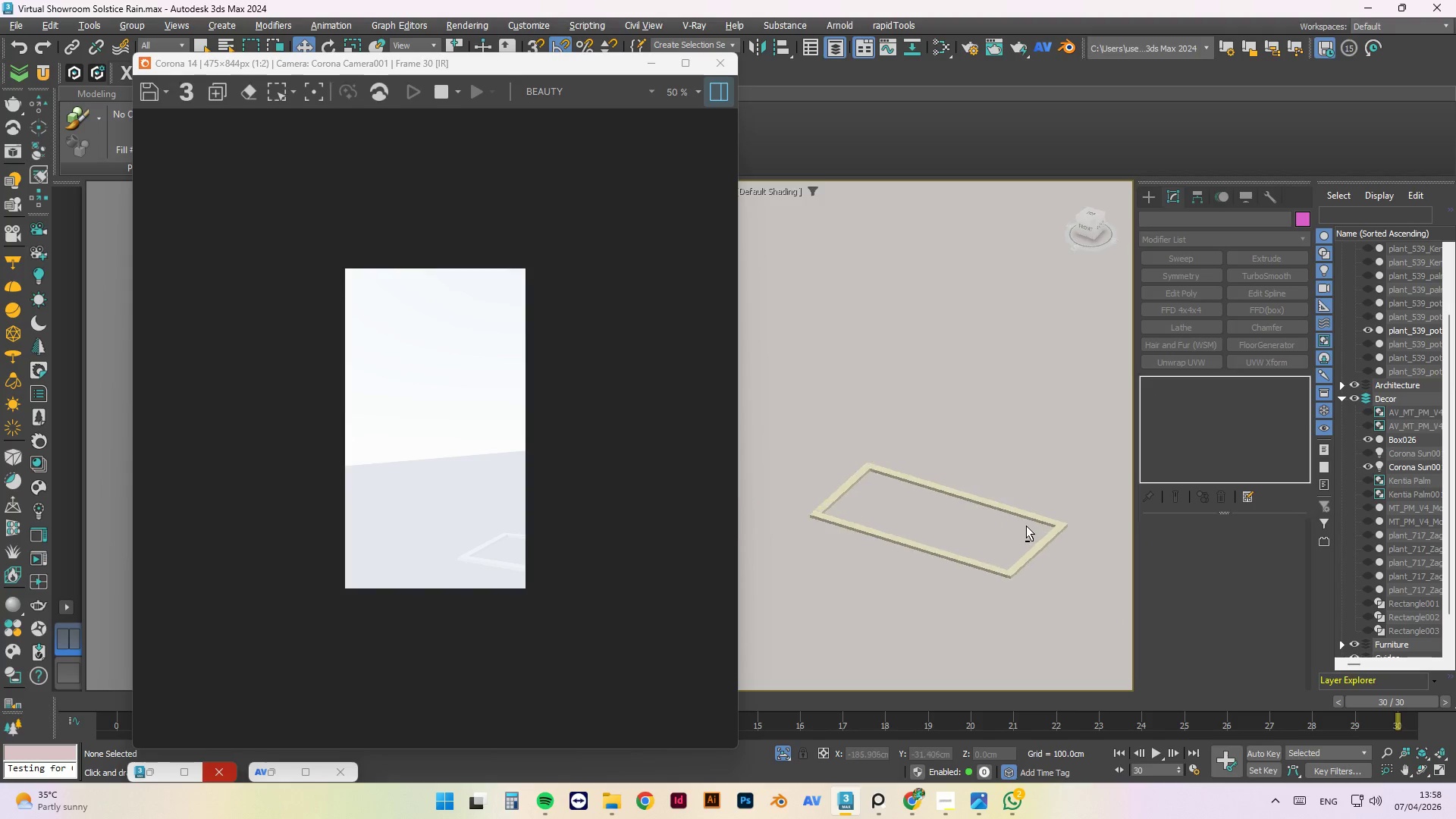 
key(Alt+AltLeft)
 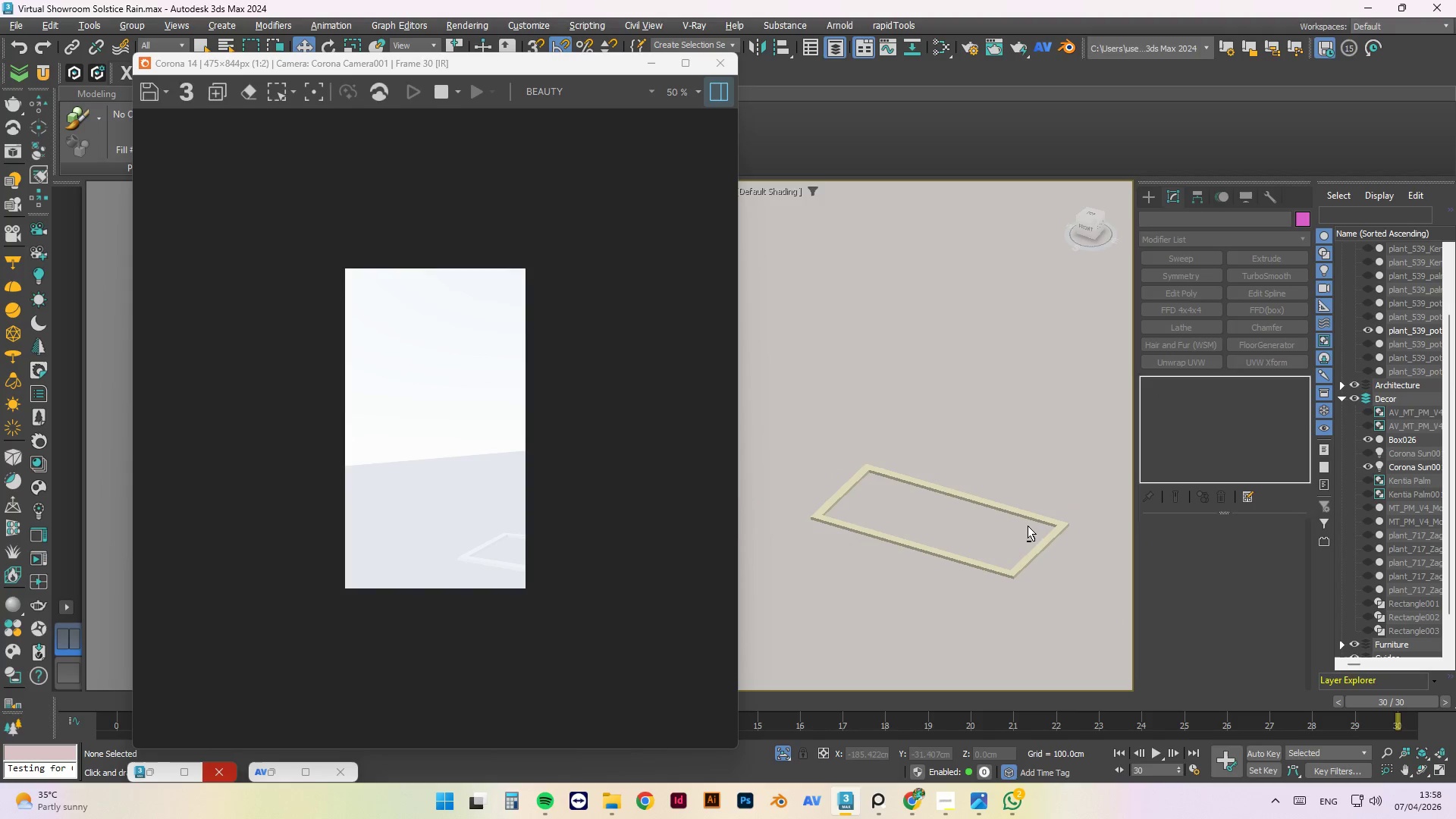 
key(Alt+AltLeft)
 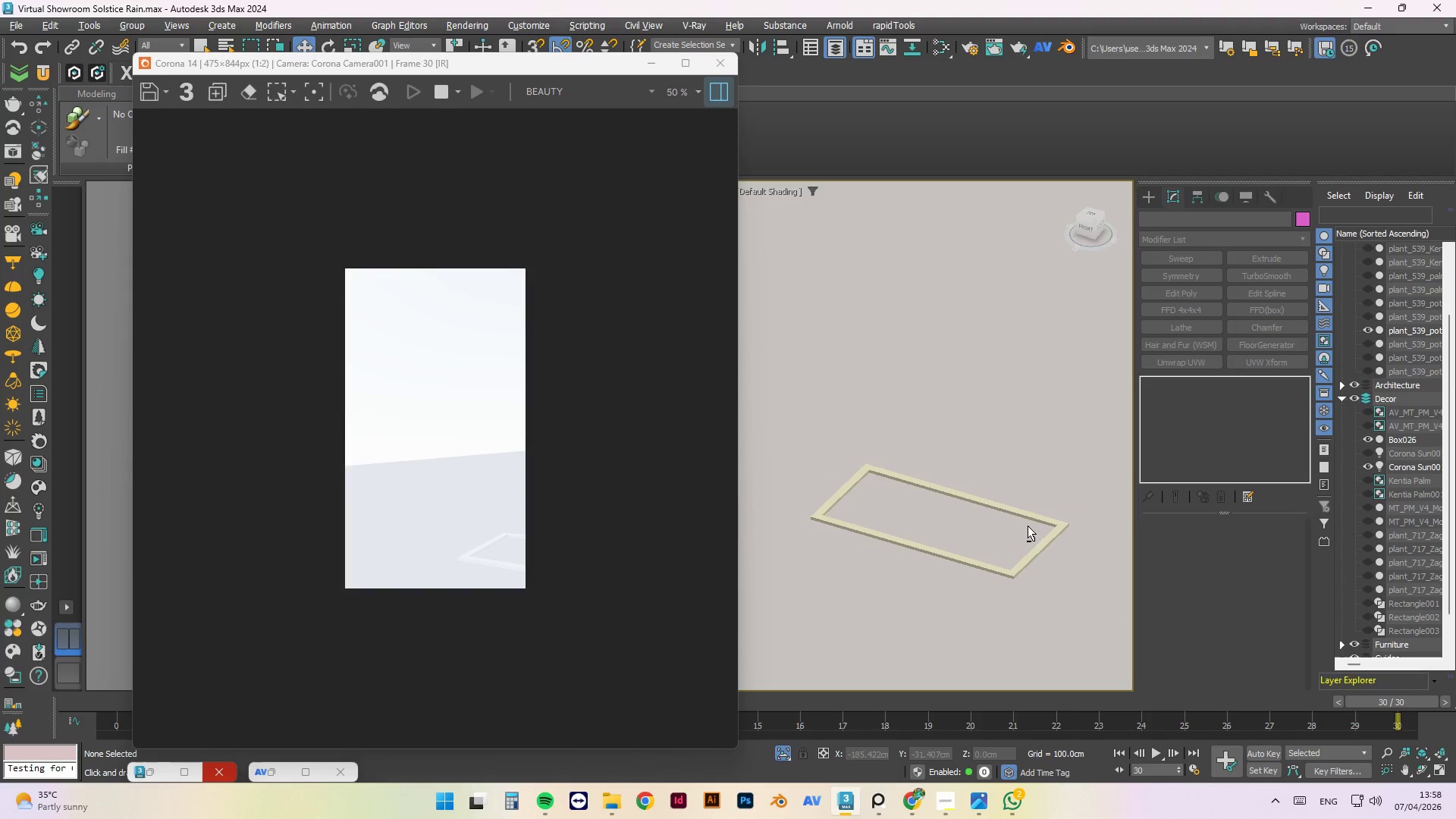 
key(Alt+AltLeft)
 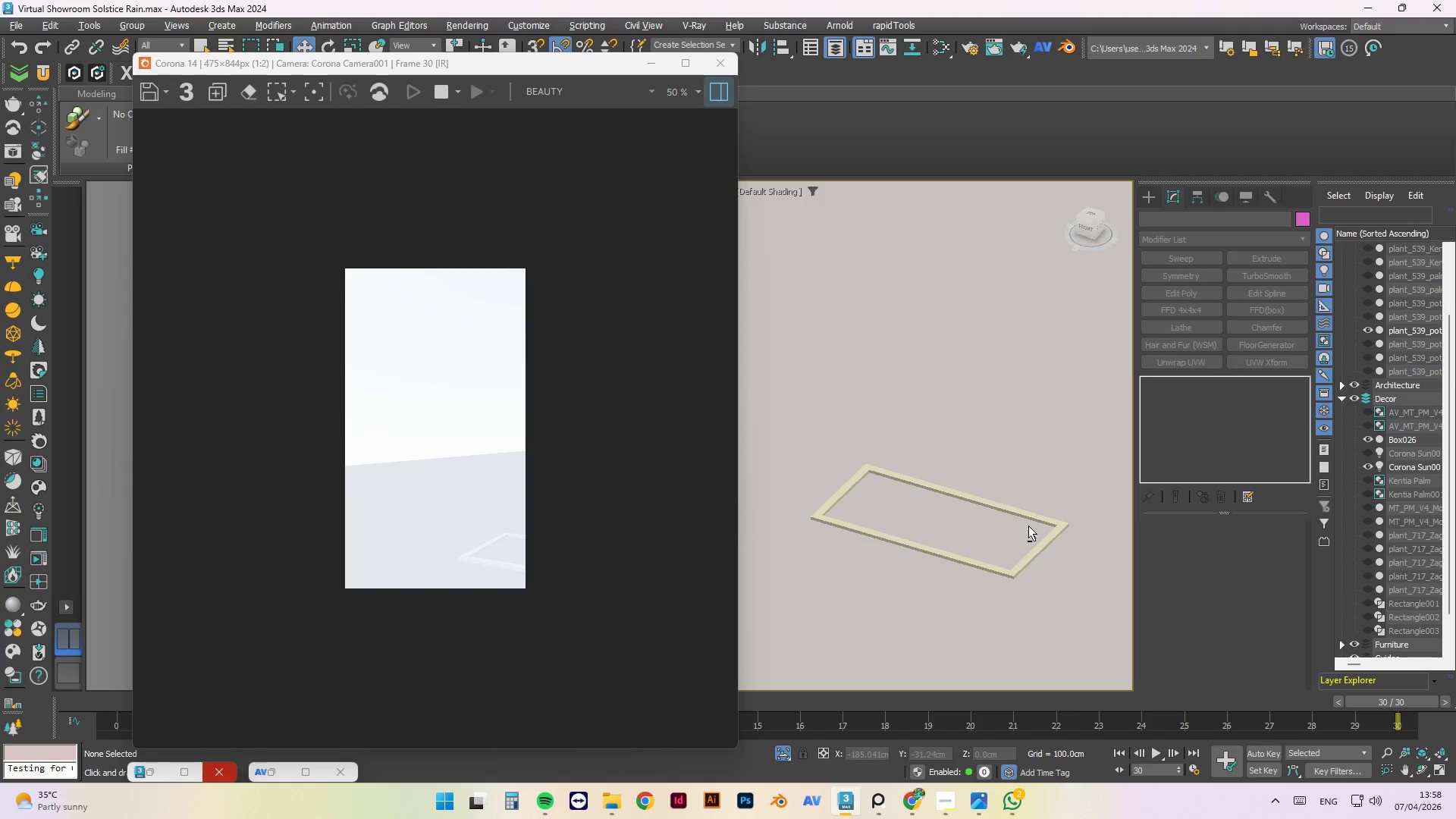 
key(Alt+AltLeft)
 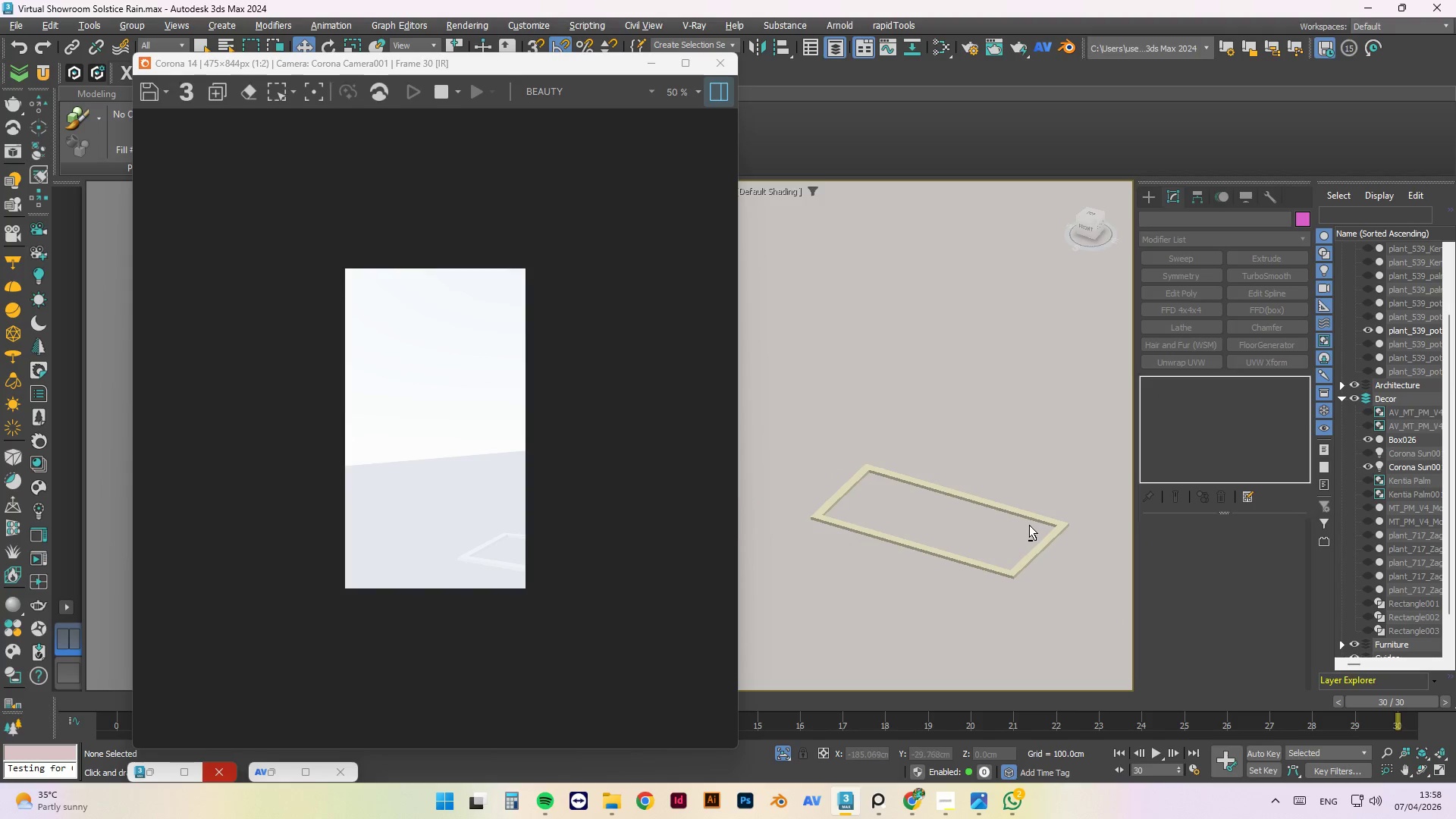 
key(Alt+AltLeft)
 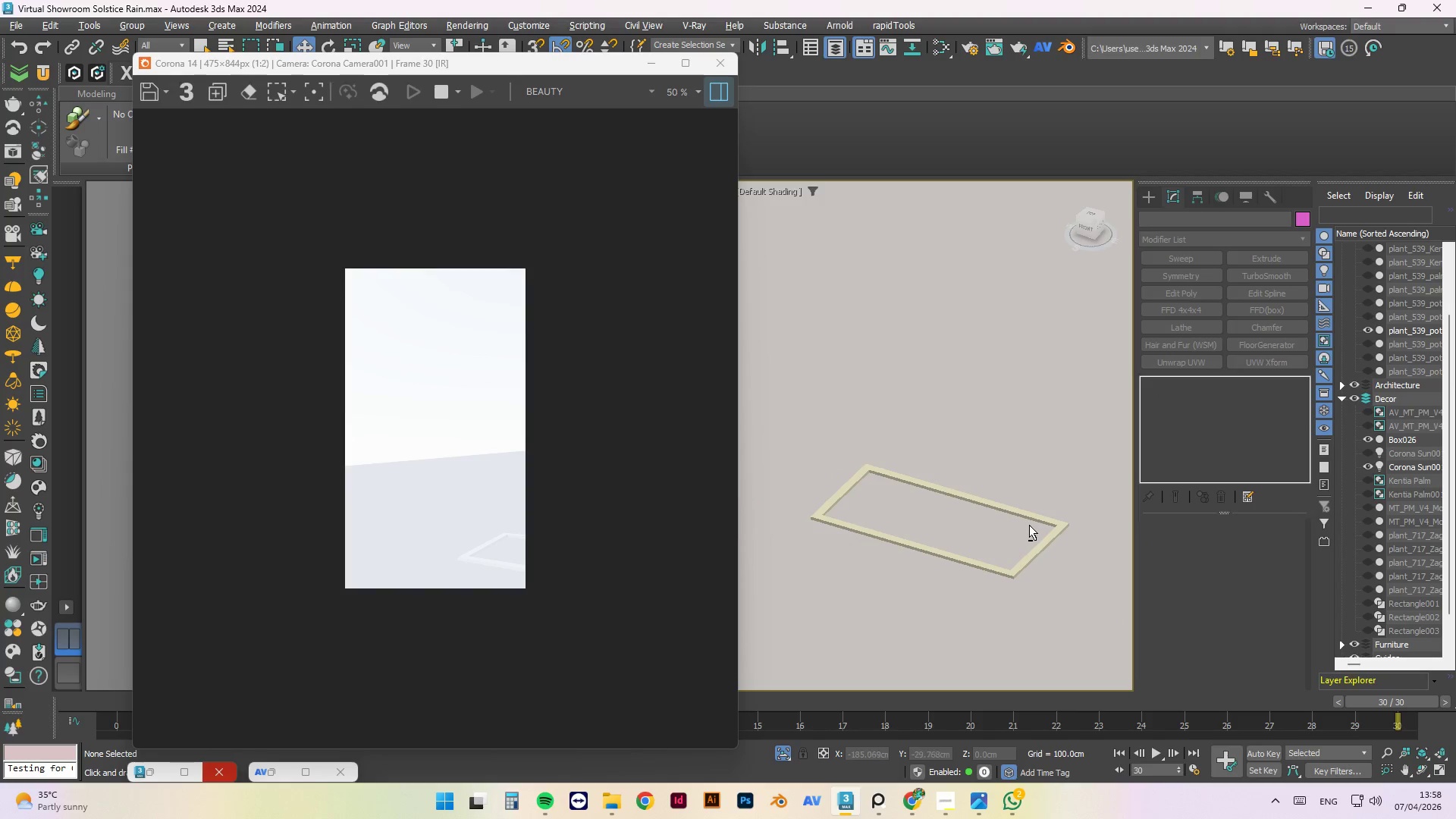 
key(Alt+AltLeft)
 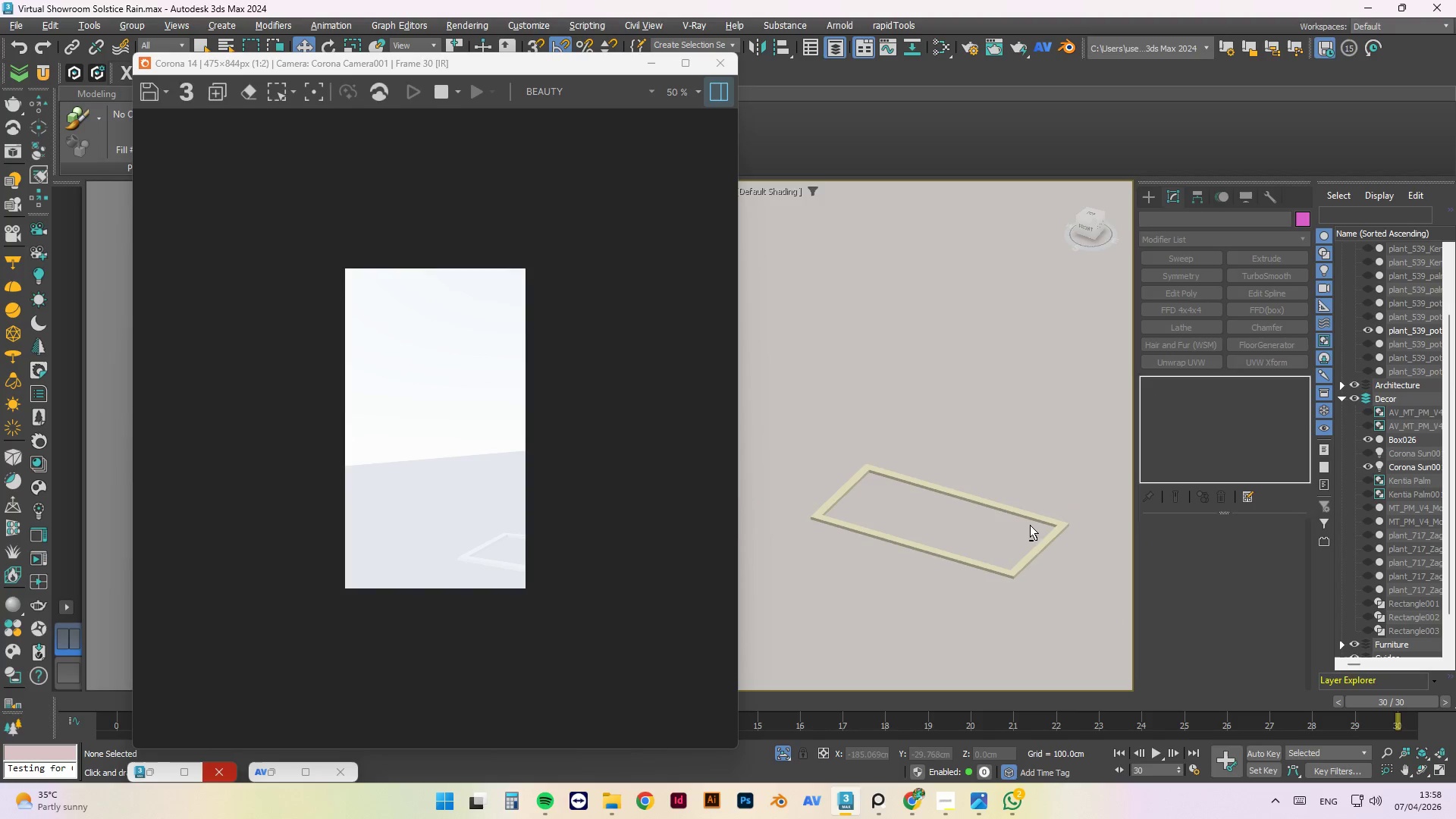 
left_click([1036, 545])
 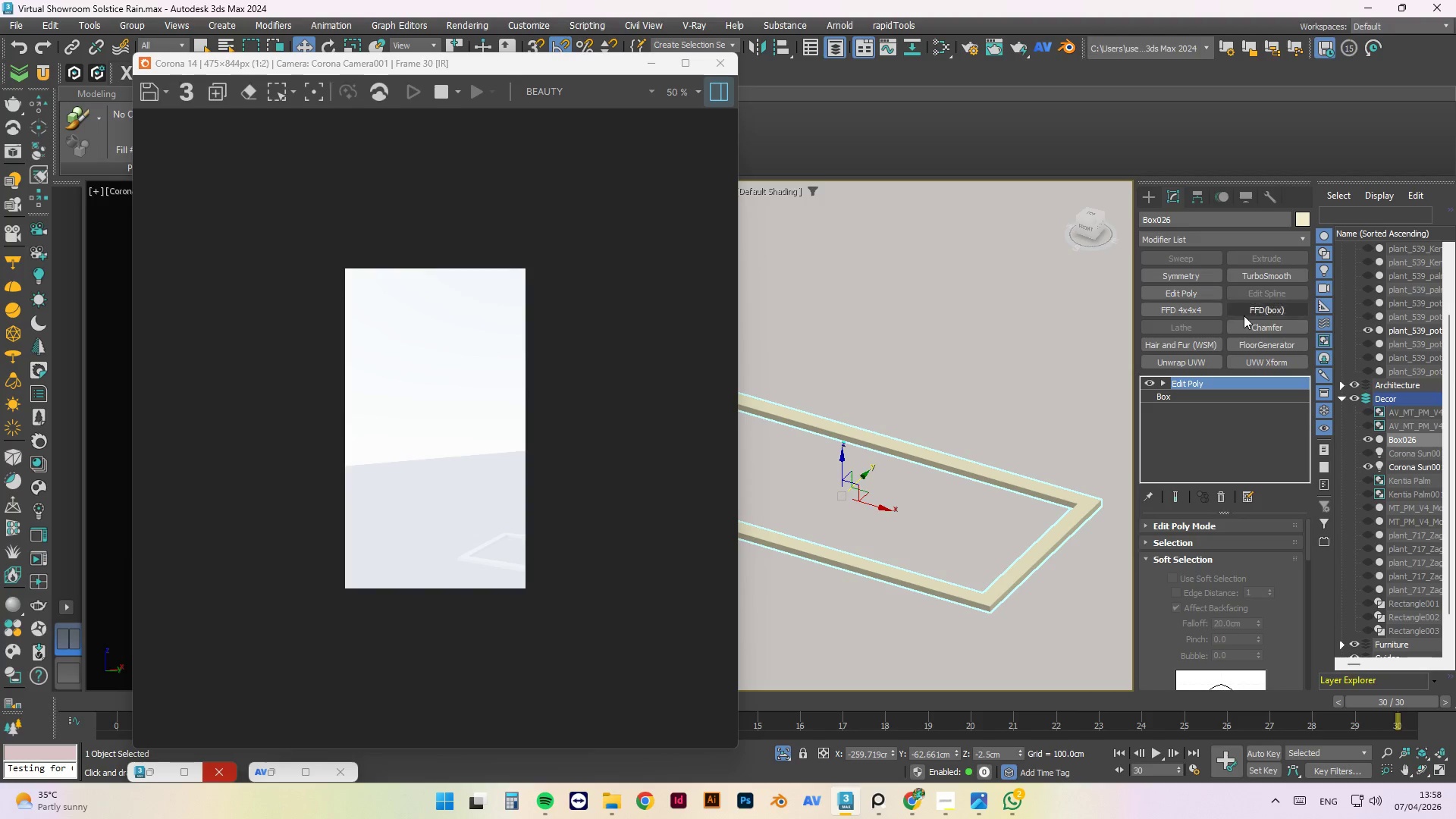 
scroll: coordinate [1036, 546], scroll_direction: up, amount: 2.0
 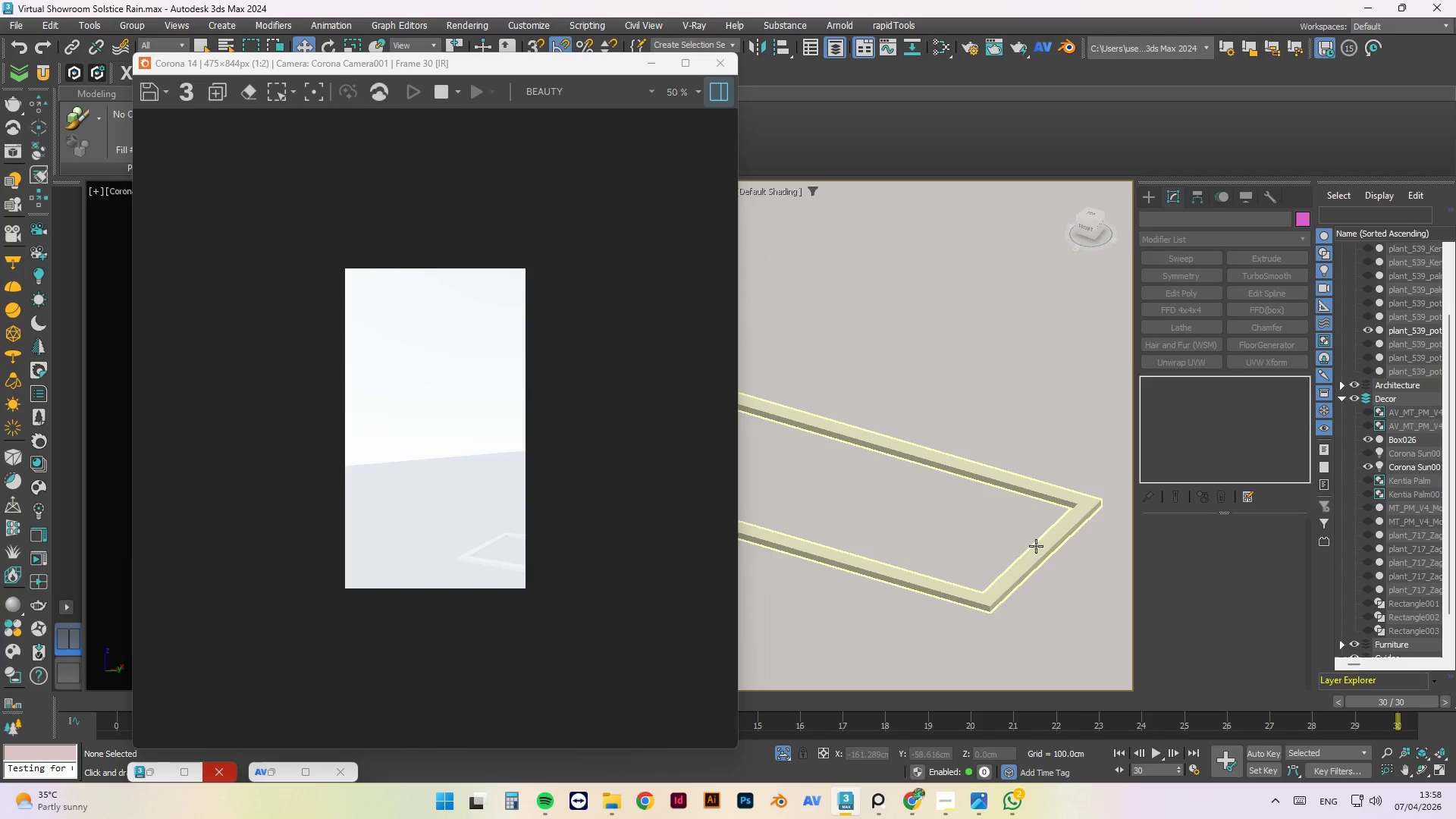 
left_click([1247, 328])
 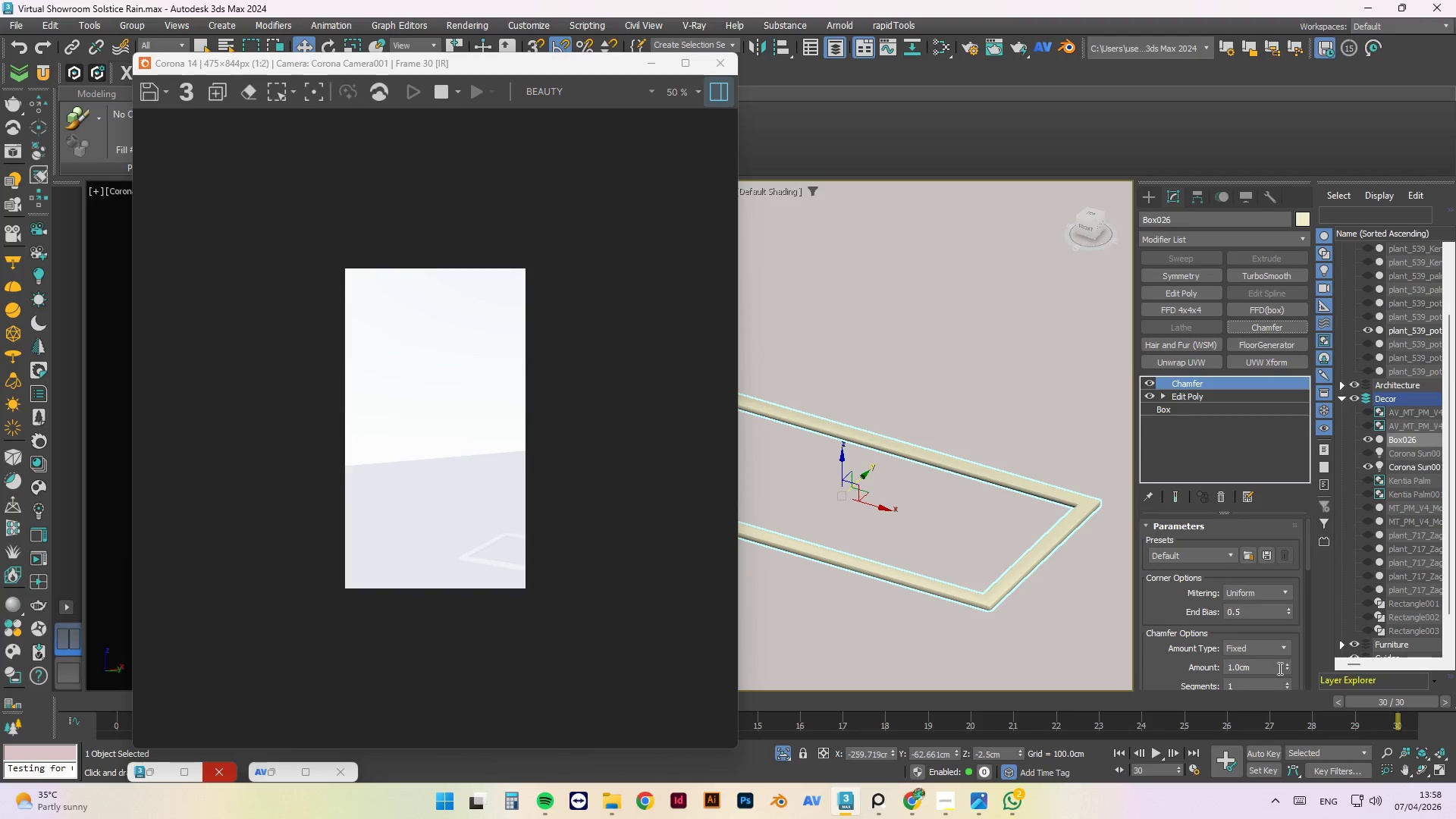 
left_click_drag(start_coordinate=[1269, 666], to_coordinate=[1174, 673])
 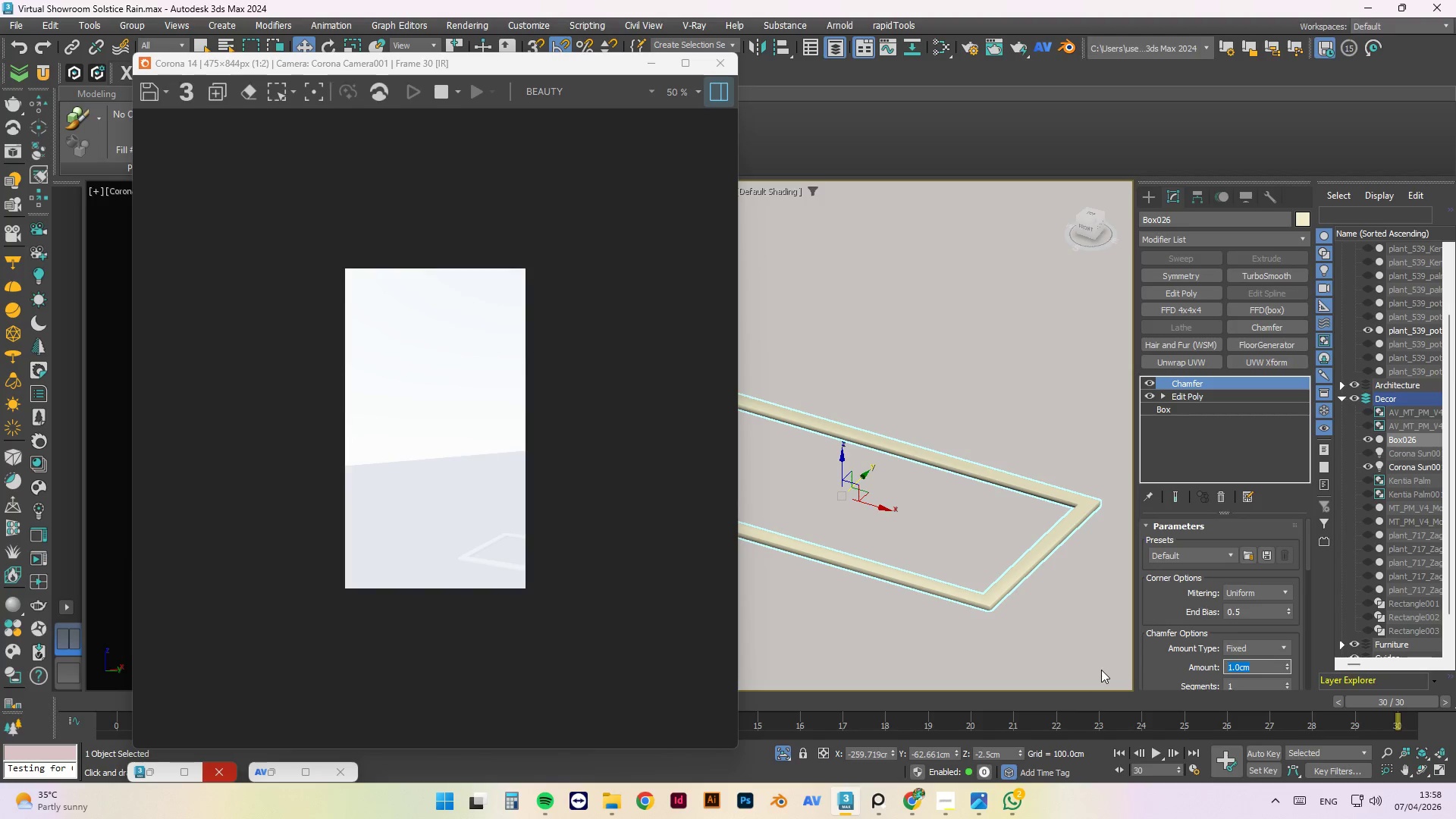 
key(Numpad0)
 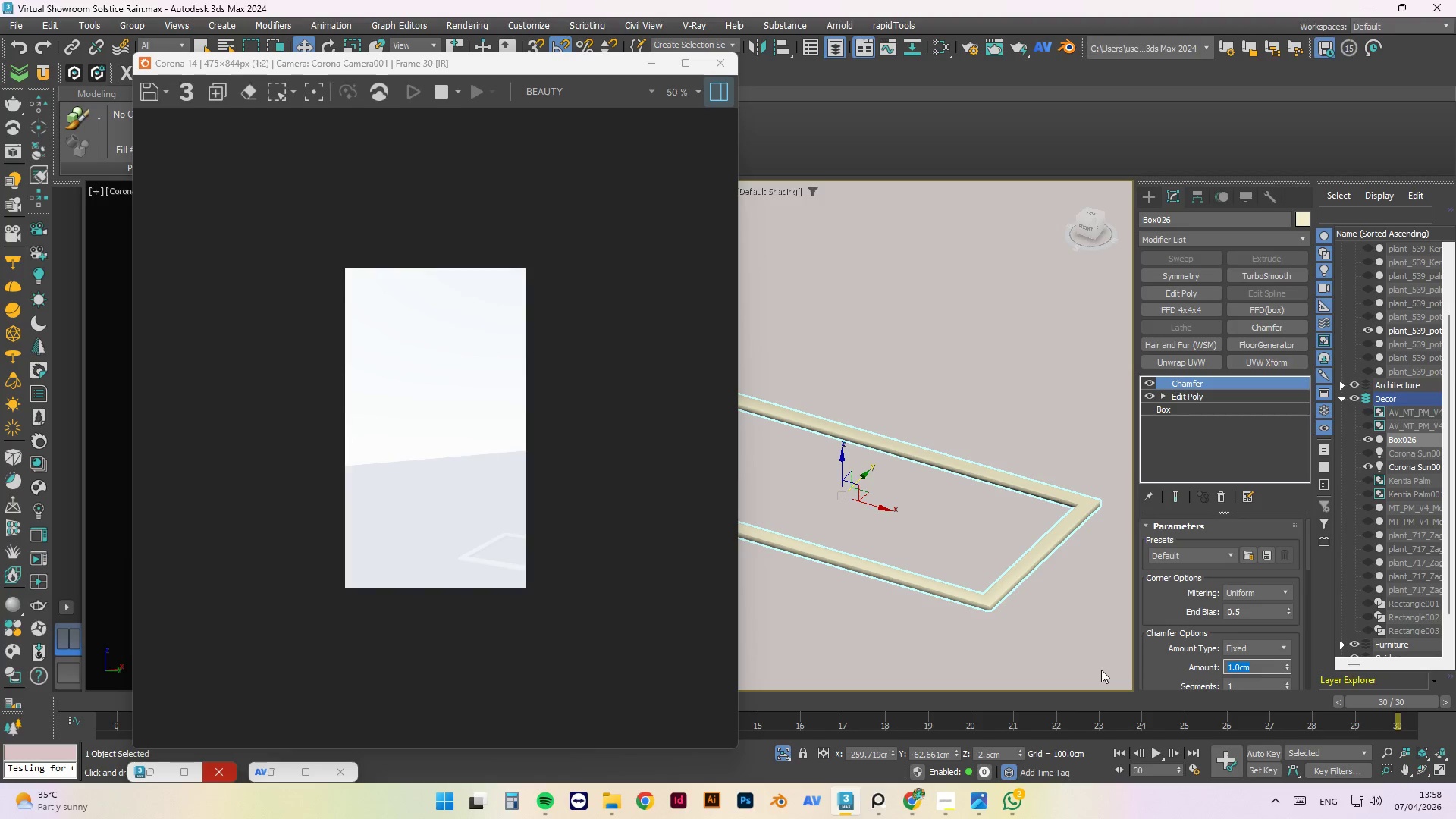 
key(NumpadDecimal)
 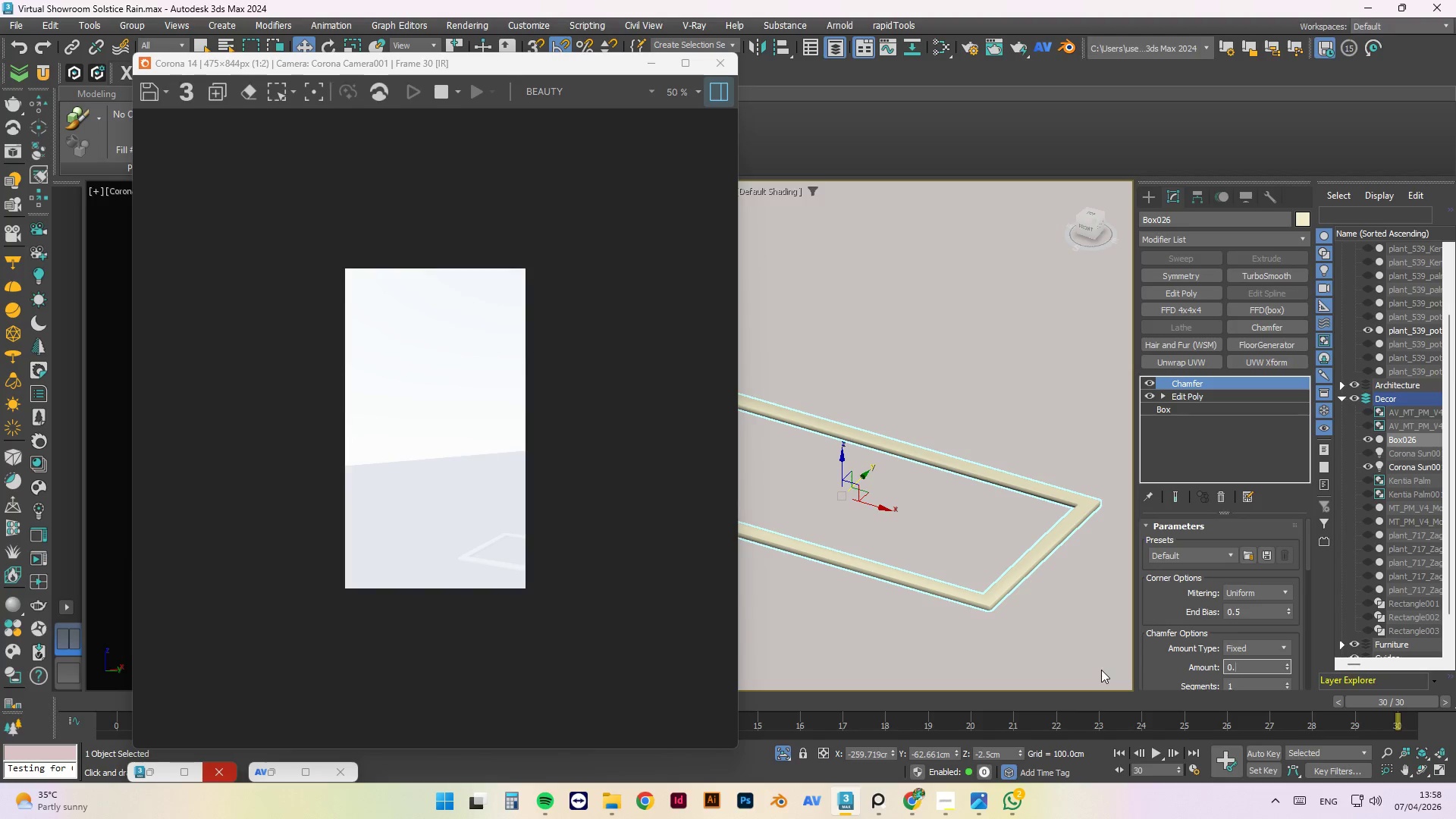 
key(Numpad1)
 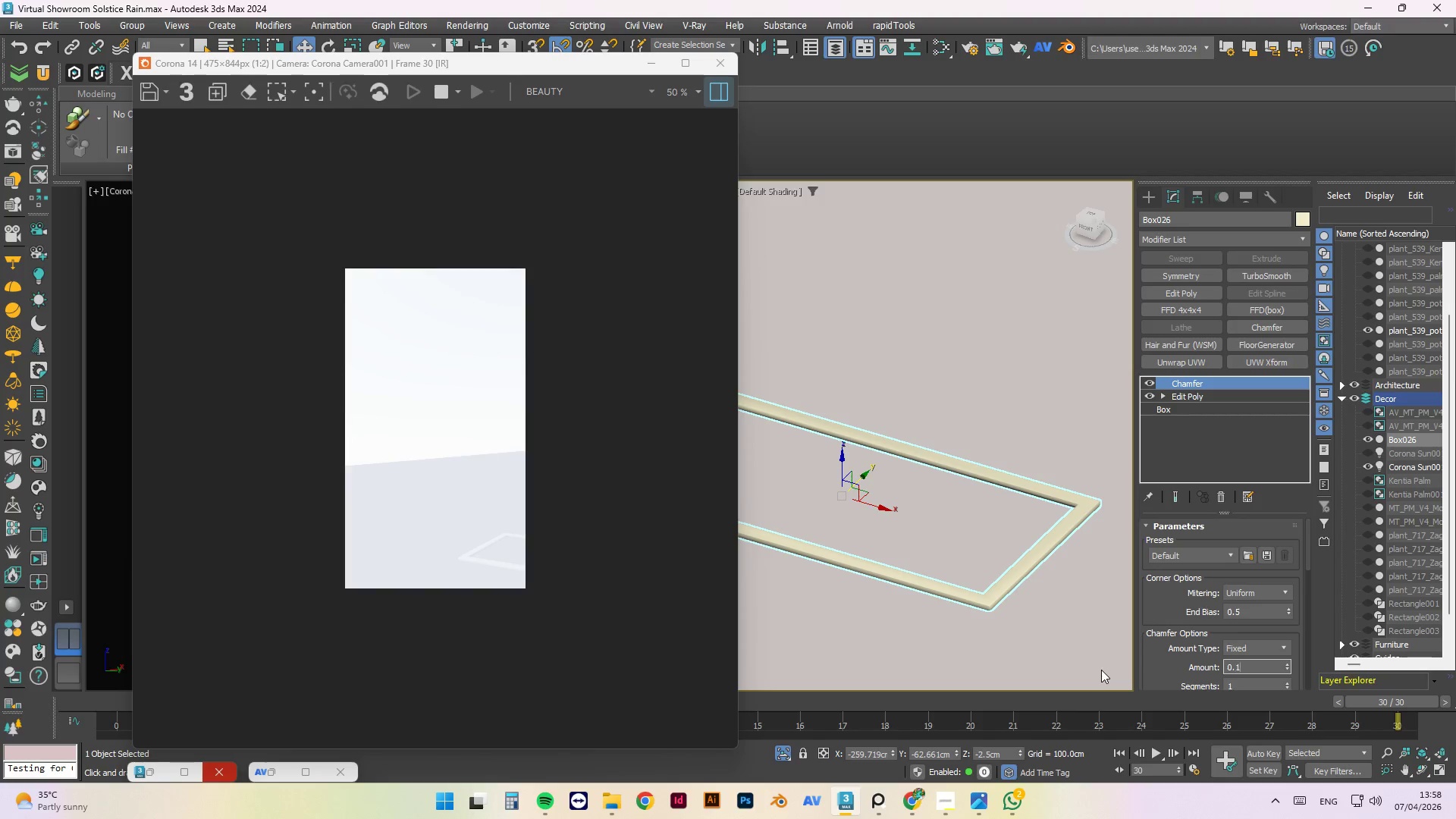 
key(Numpad5)
 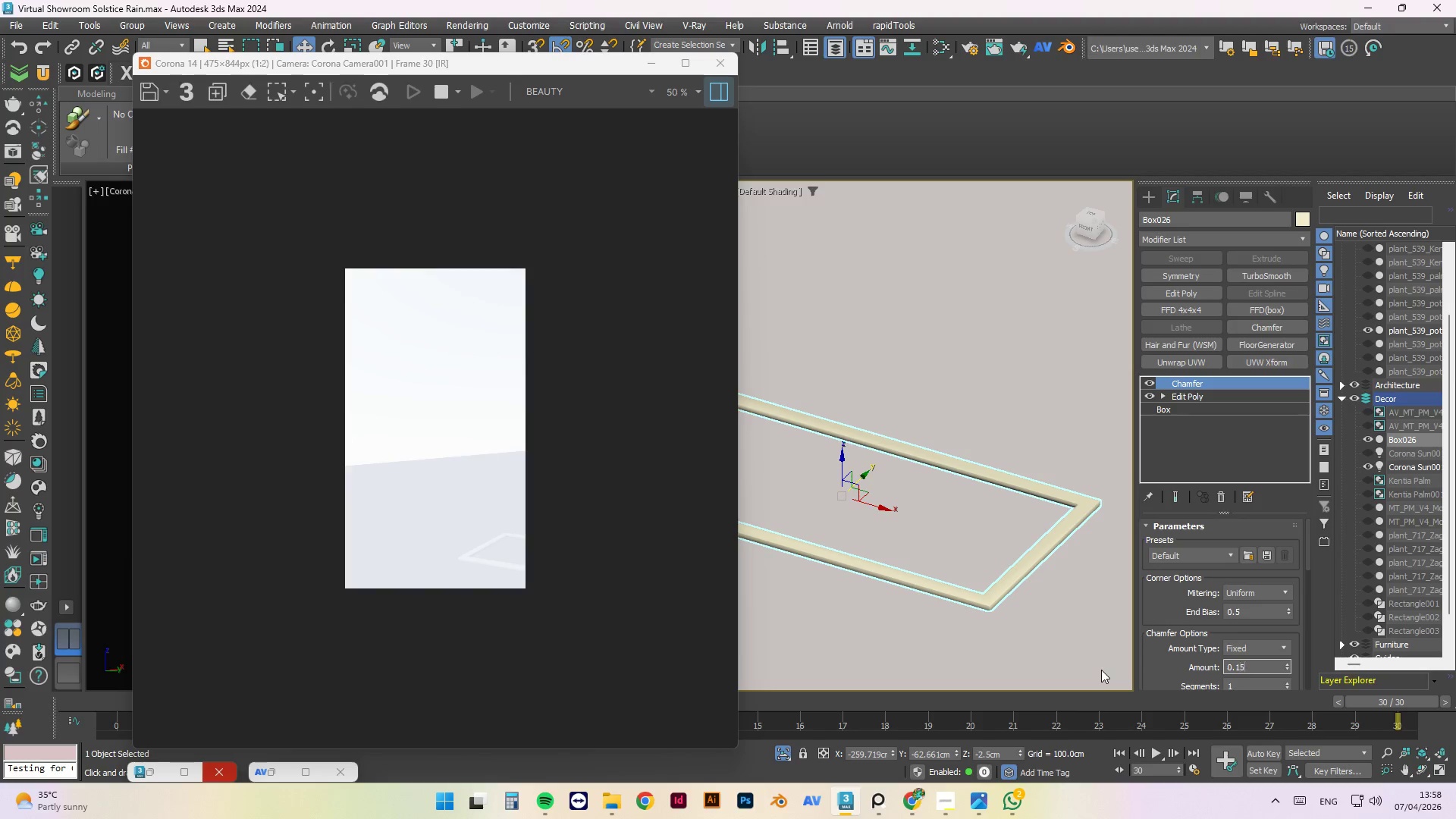 
key(NumpadEnter)
 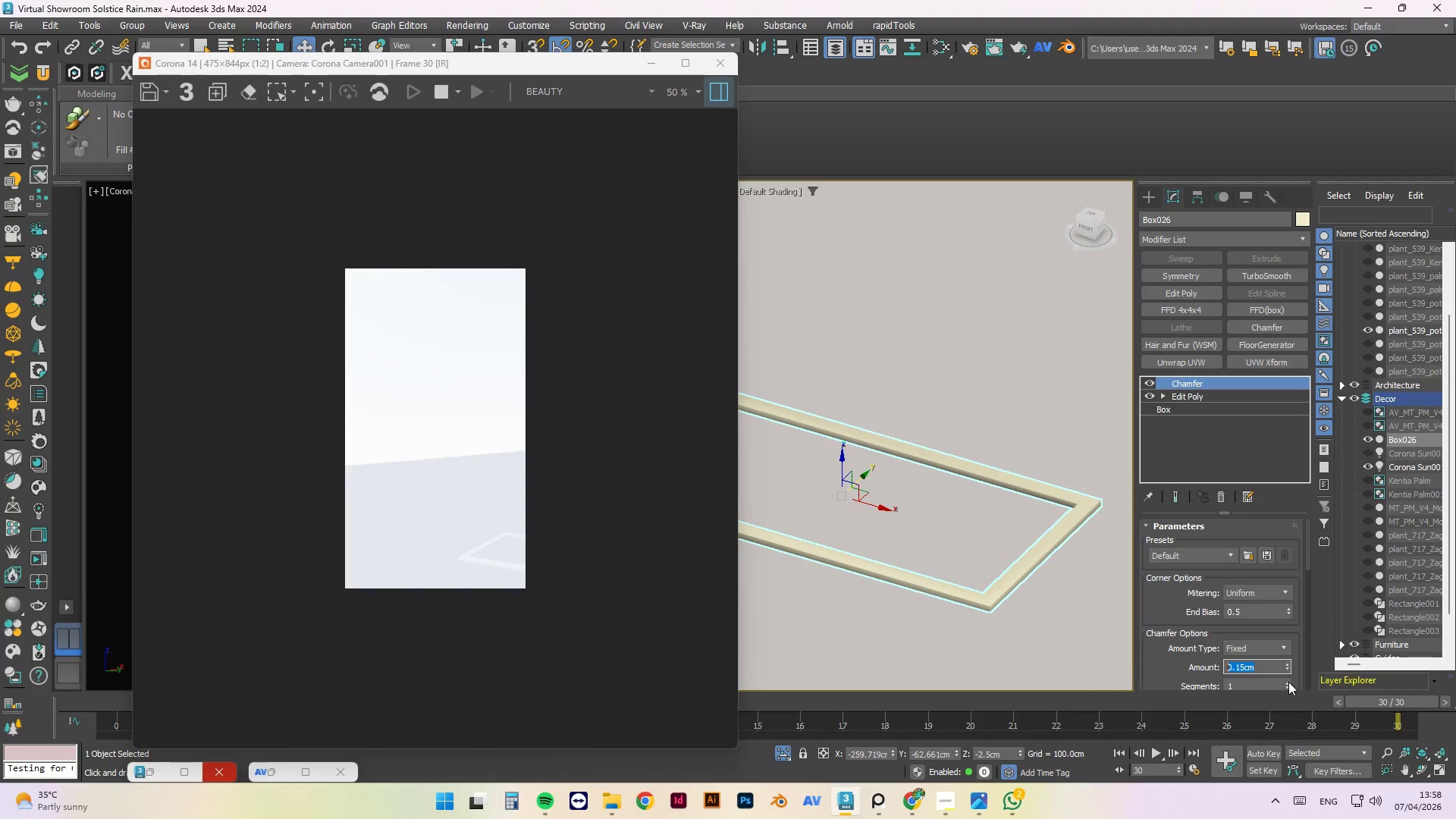 
double_click([1289, 682])
 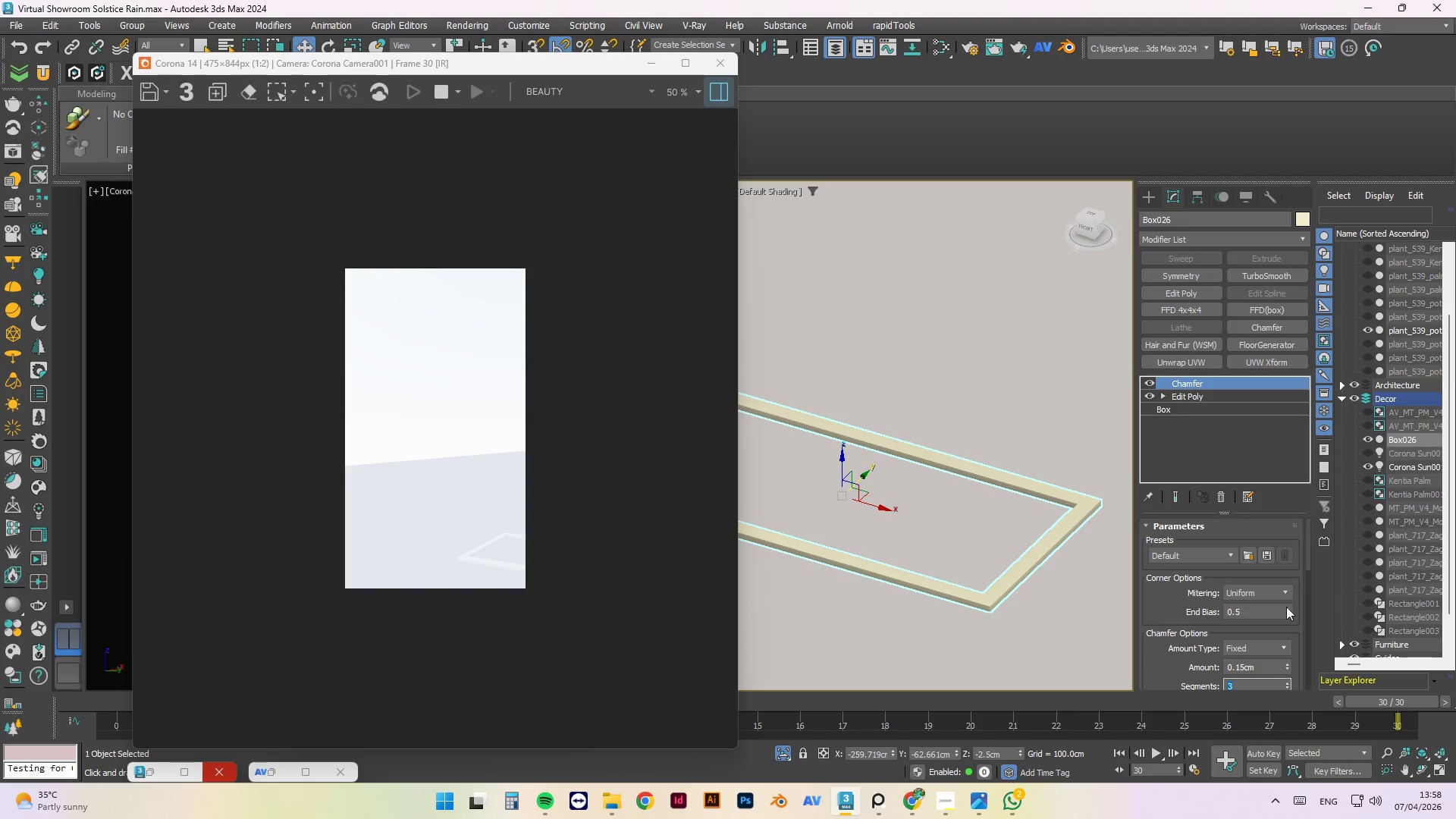 
left_click([1286, 589])
 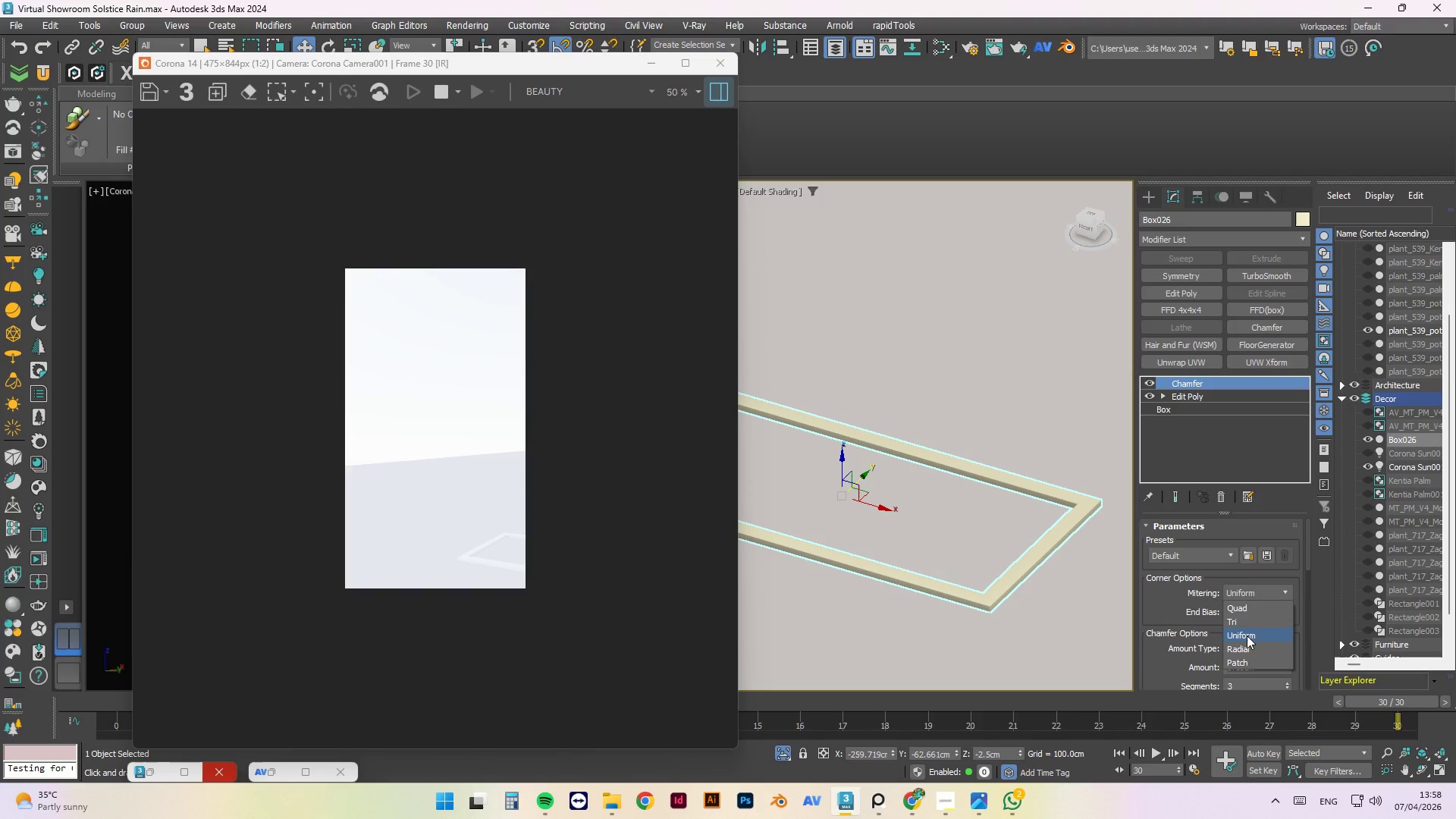 
left_click([1245, 645])
 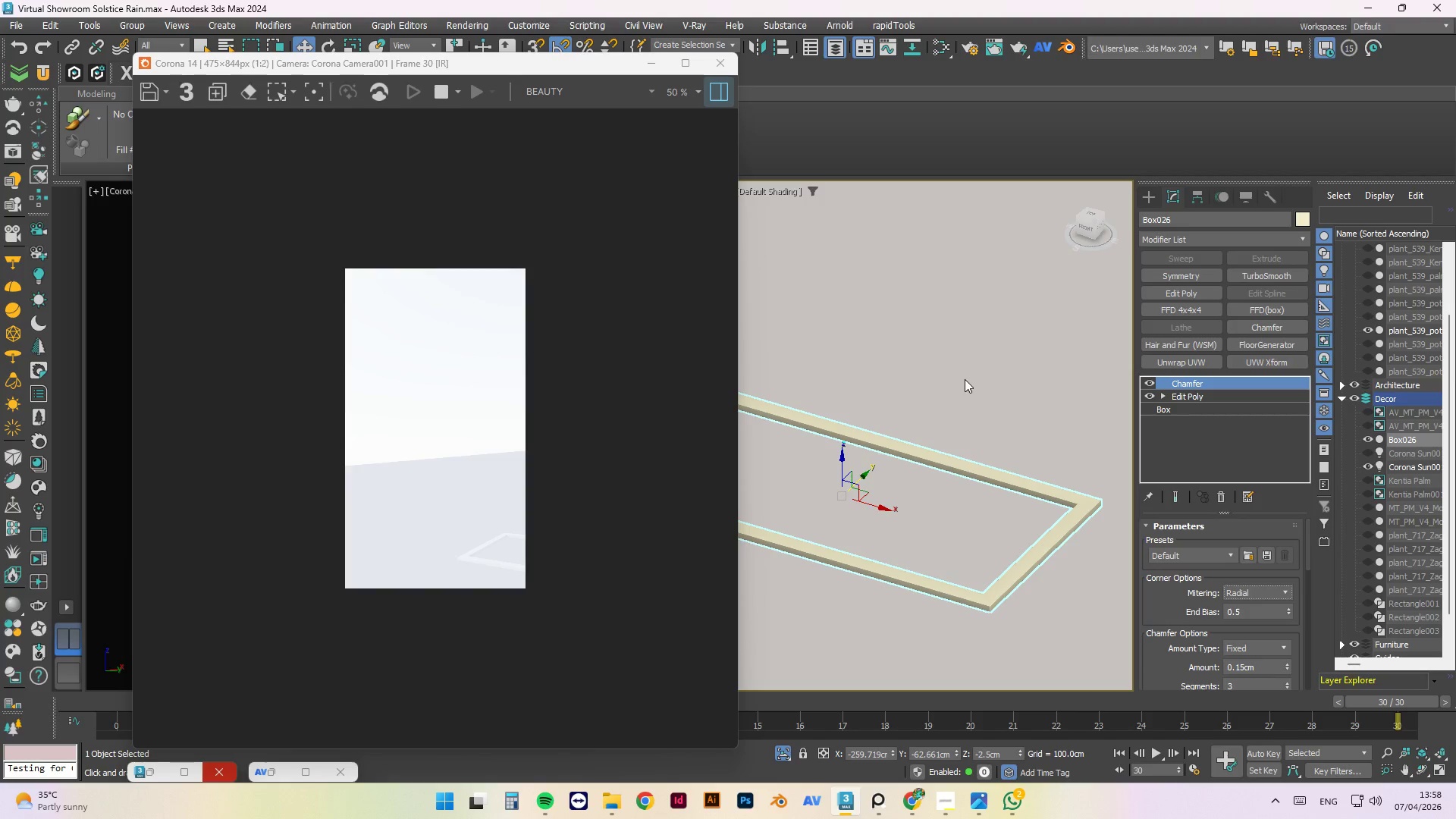 
left_click([972, 388])
 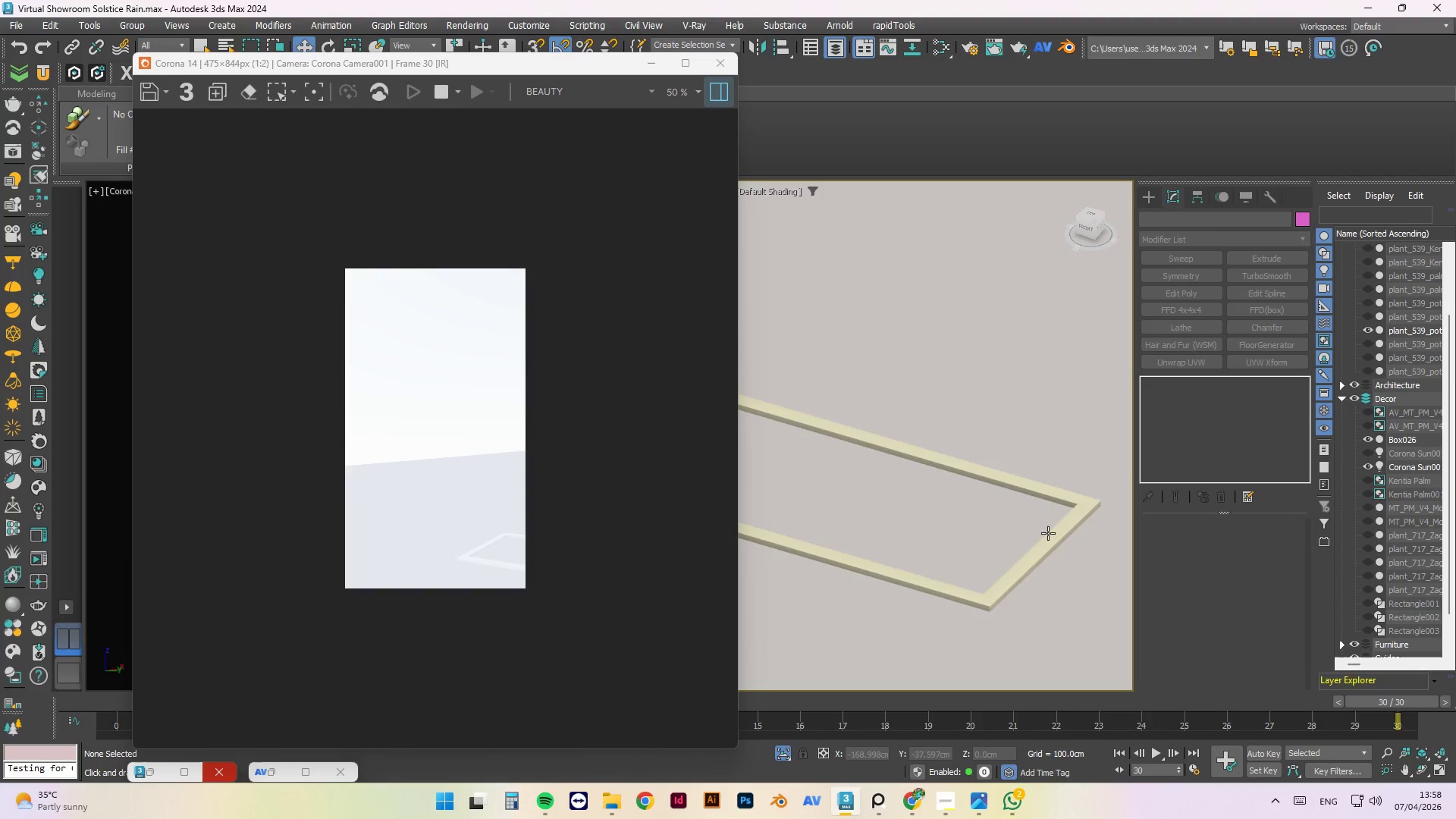 
left_click([1052, 541])
 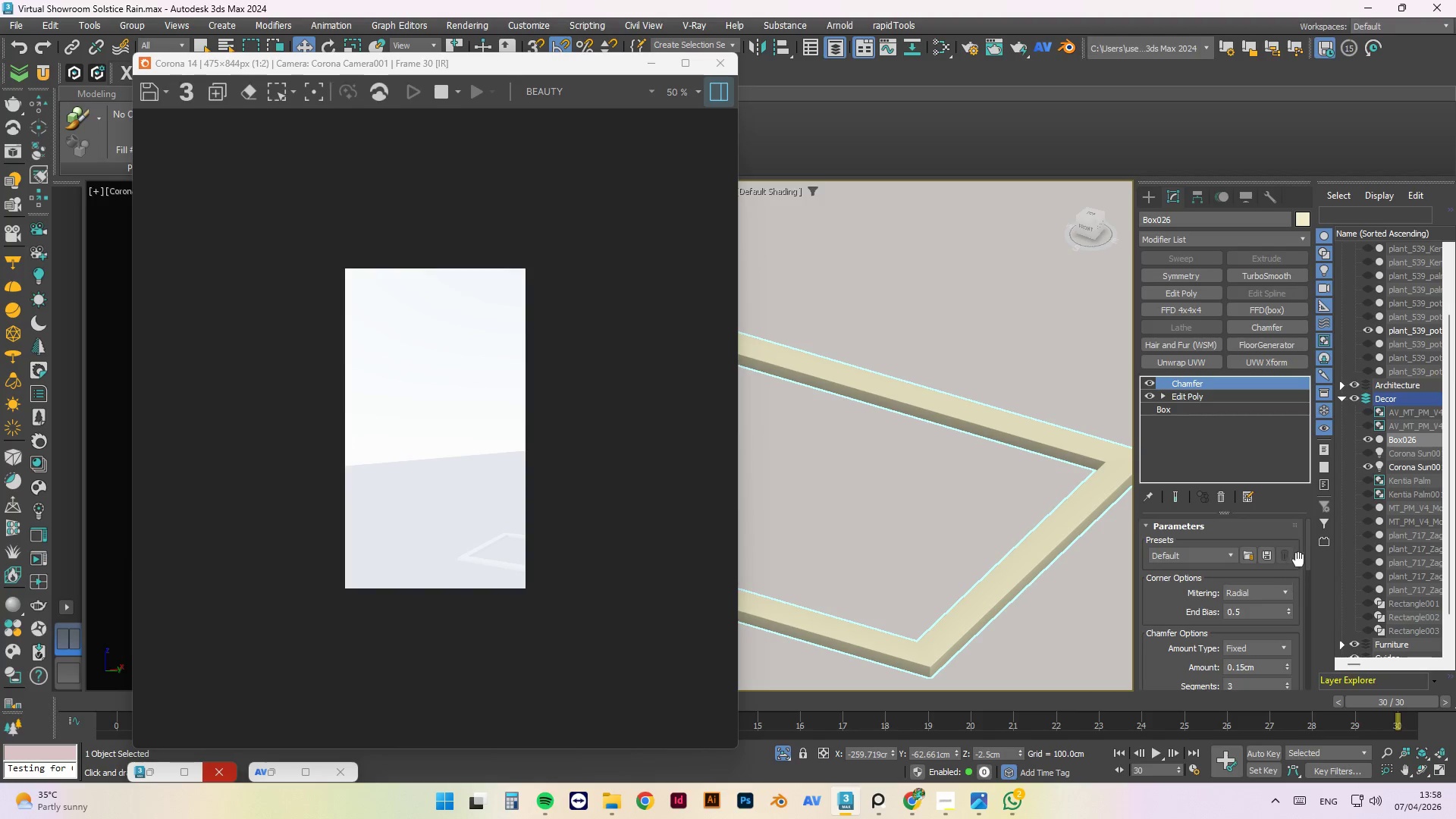 
scroll: coordinate [1050, 545], scroll_direction: up, amount: 2.0
 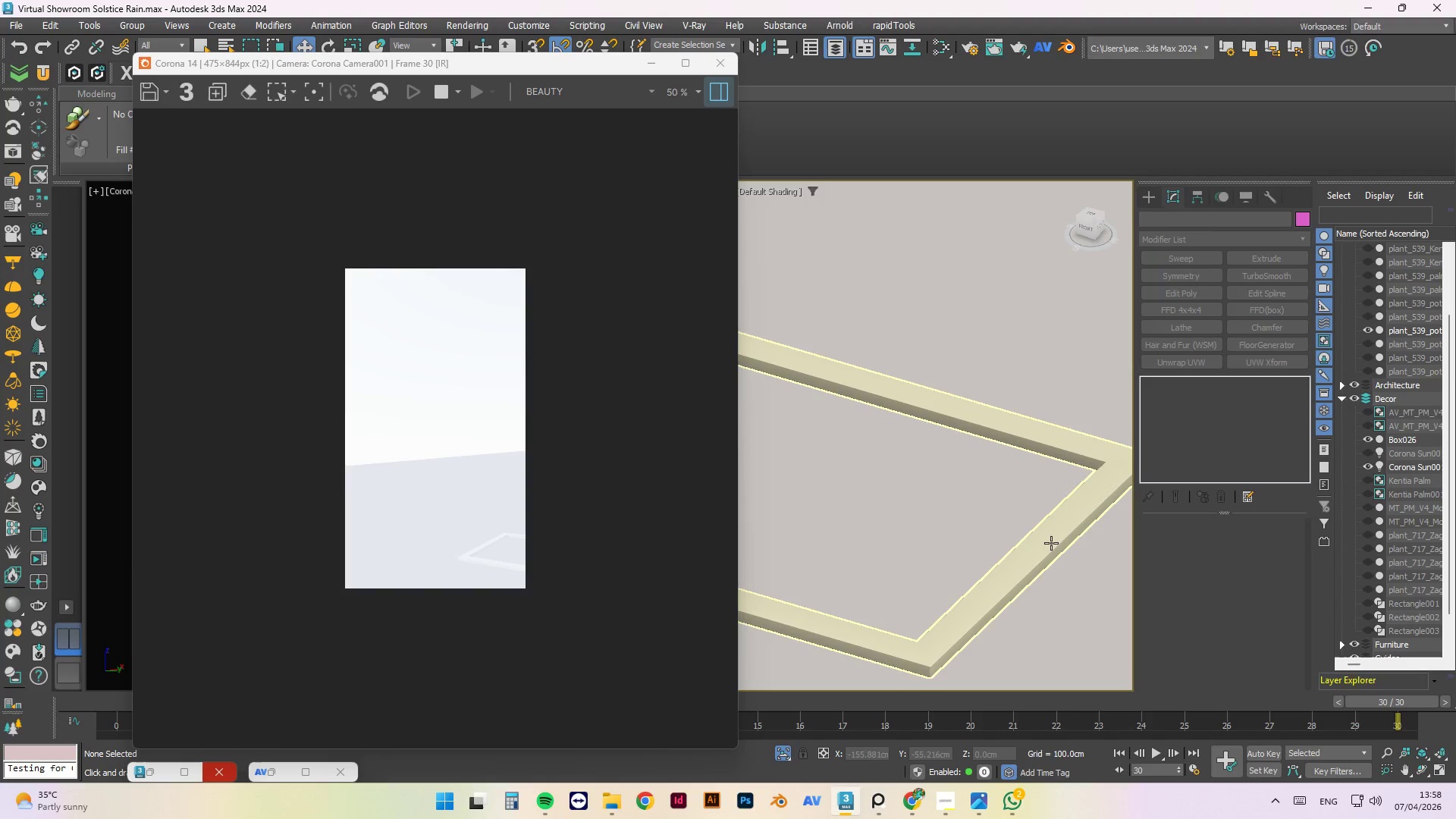 
left_click_drag(start_coordinate=[1306, 554], to_coordinate=[1304, 685])
 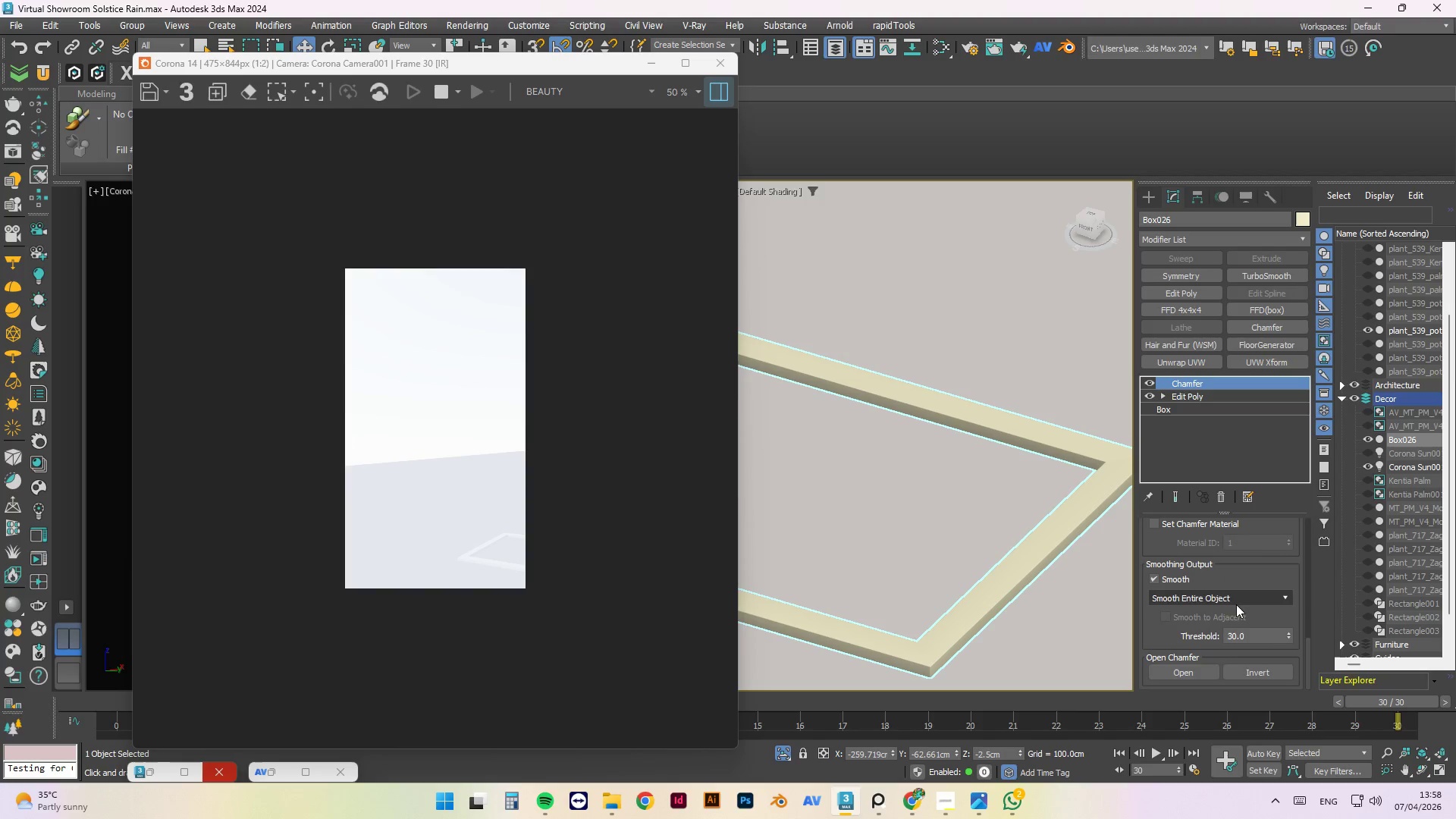 
left_click([1235, 601])
 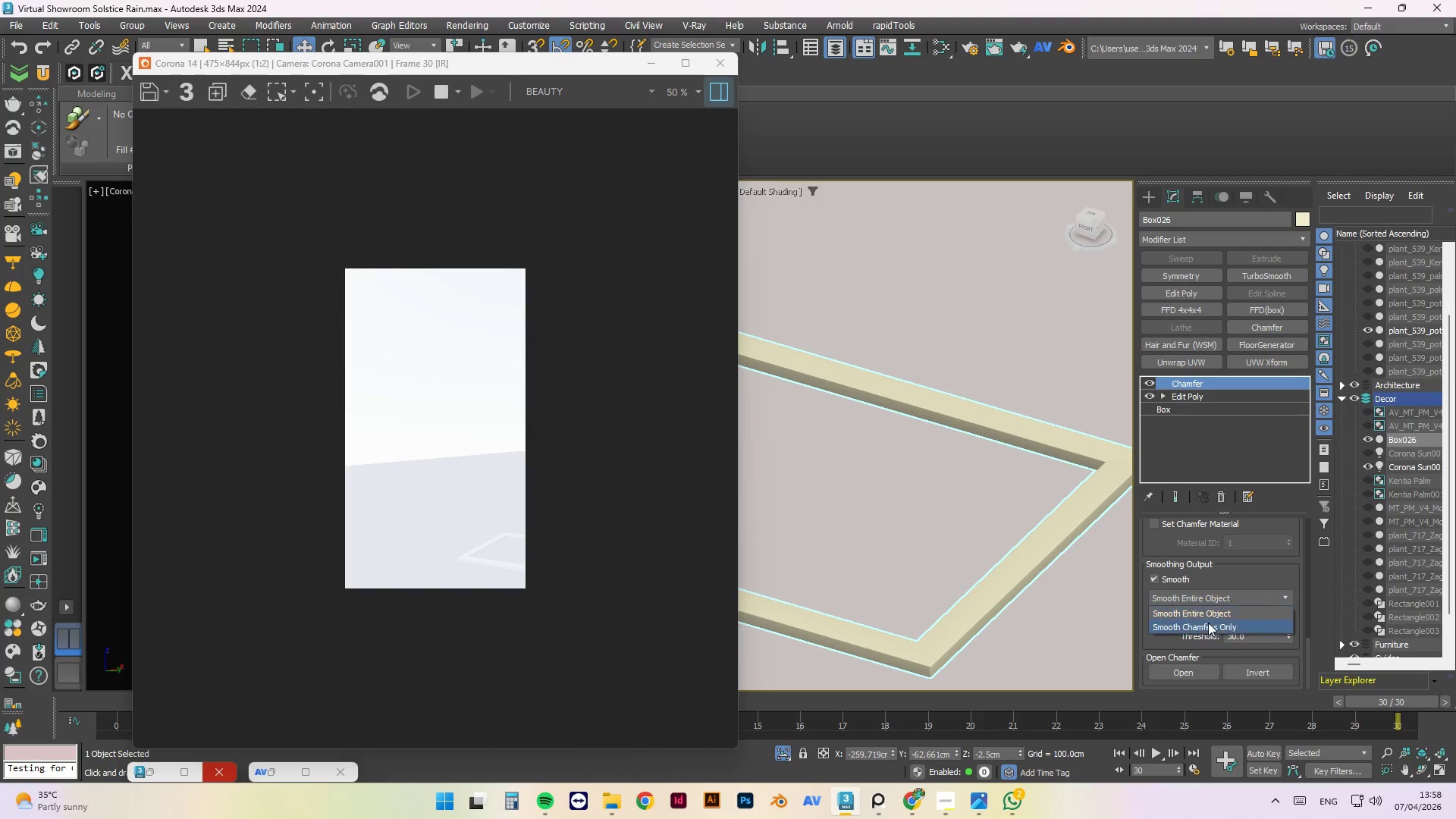 
left_click([1205, 626])
 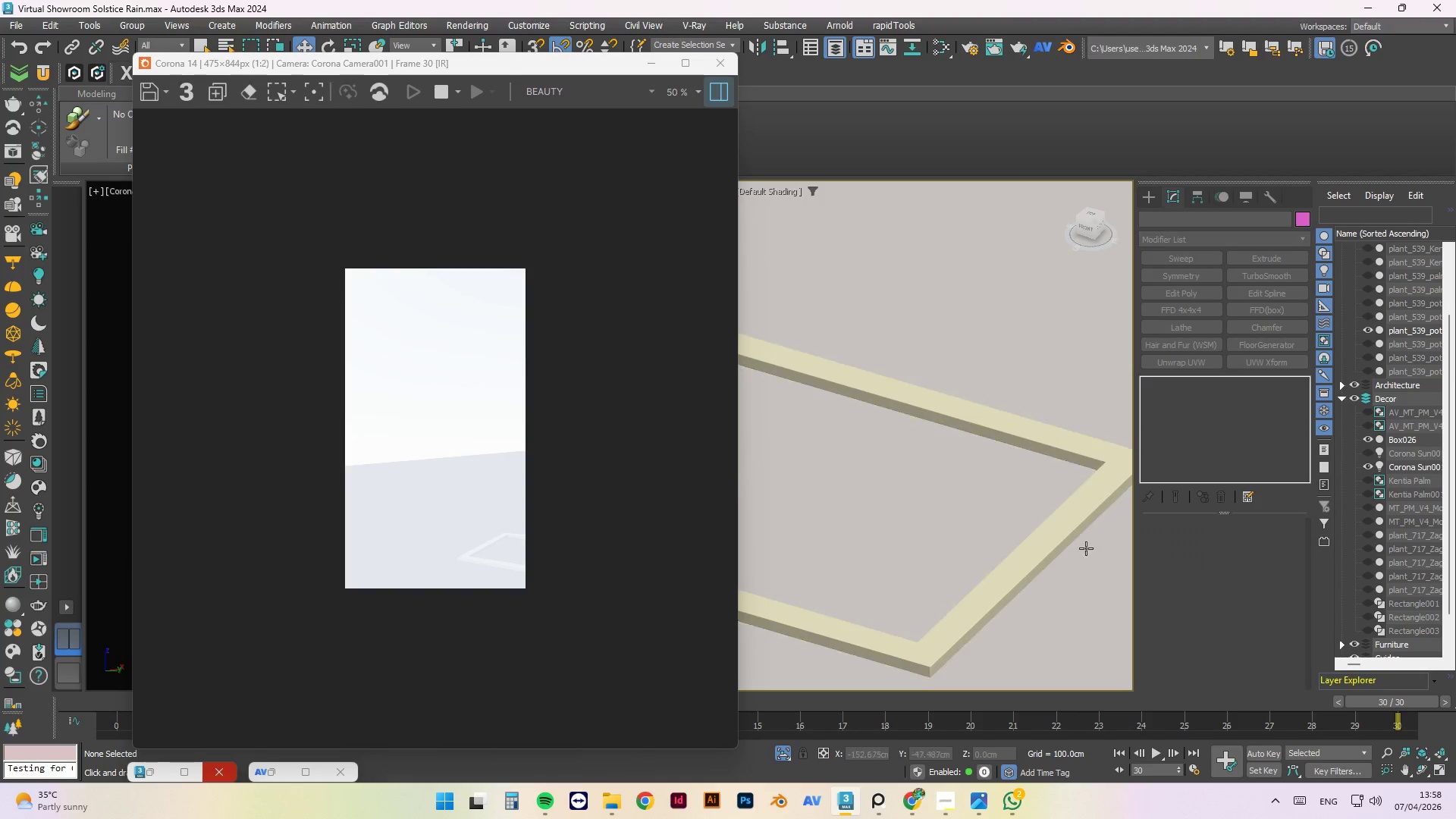 
scroll: coordinate [1111, 604], scroll_direction: down, amount: 2.0
 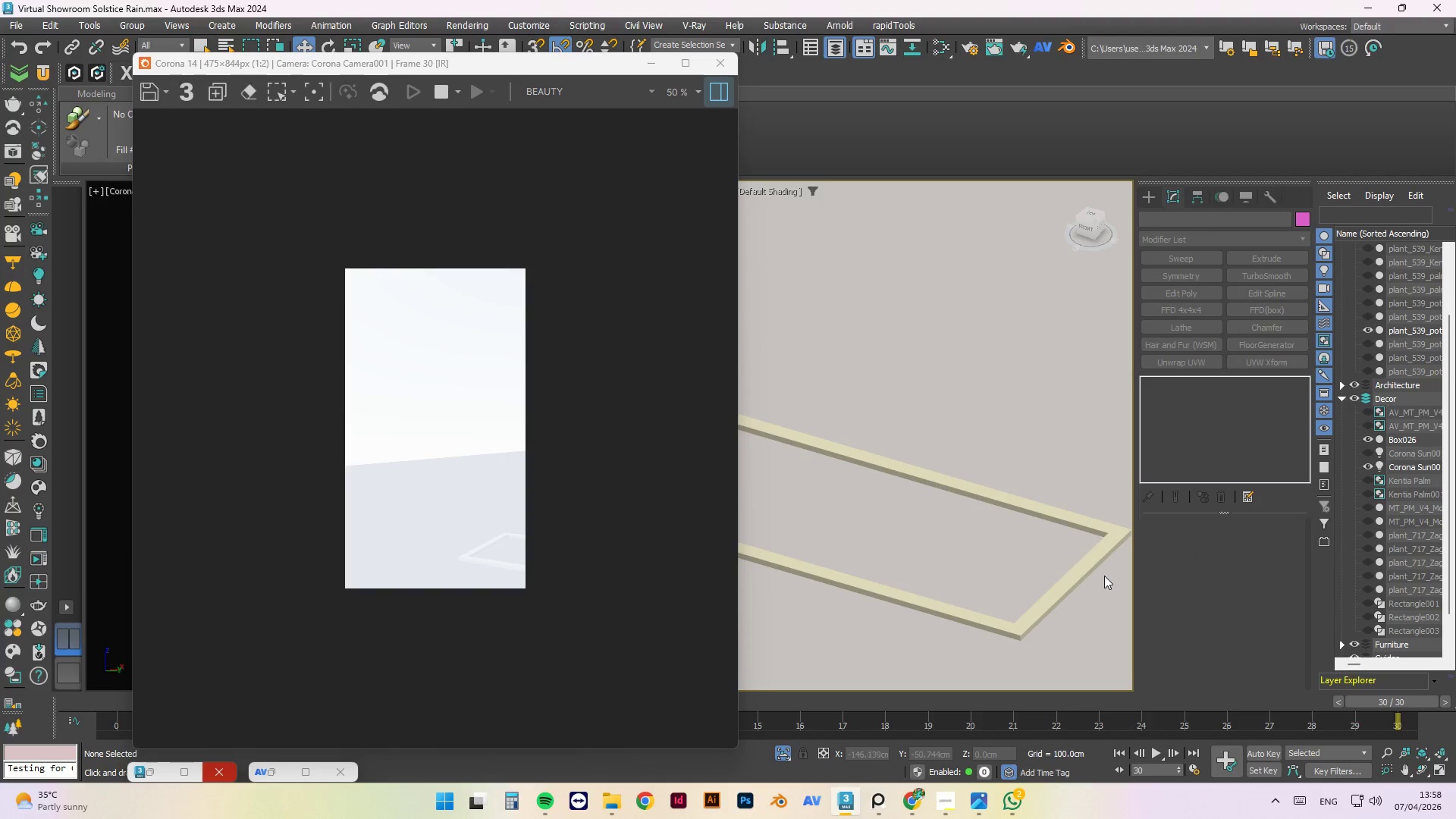 
left_click([1088, 645])
 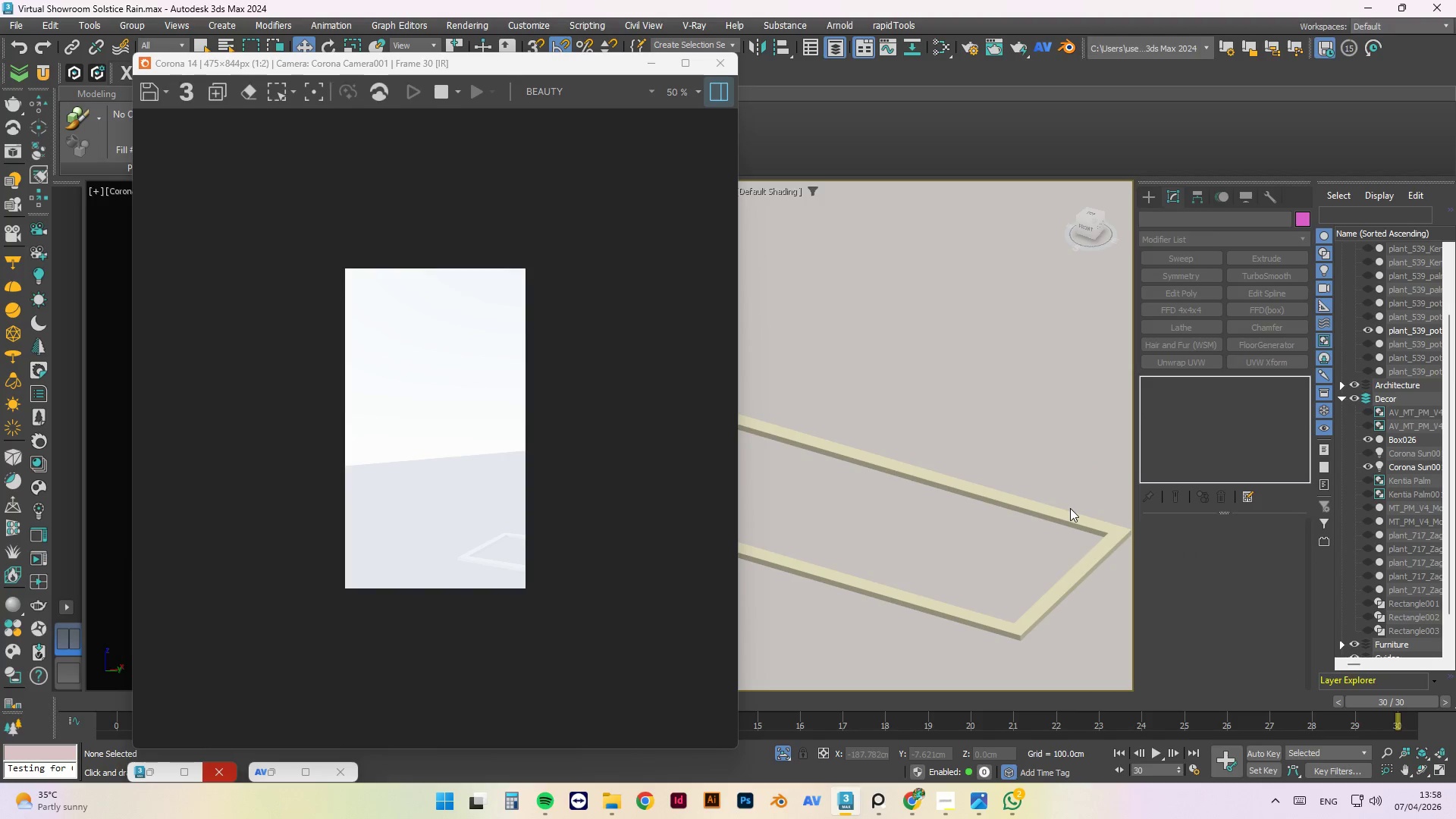 
key(Control+S)
 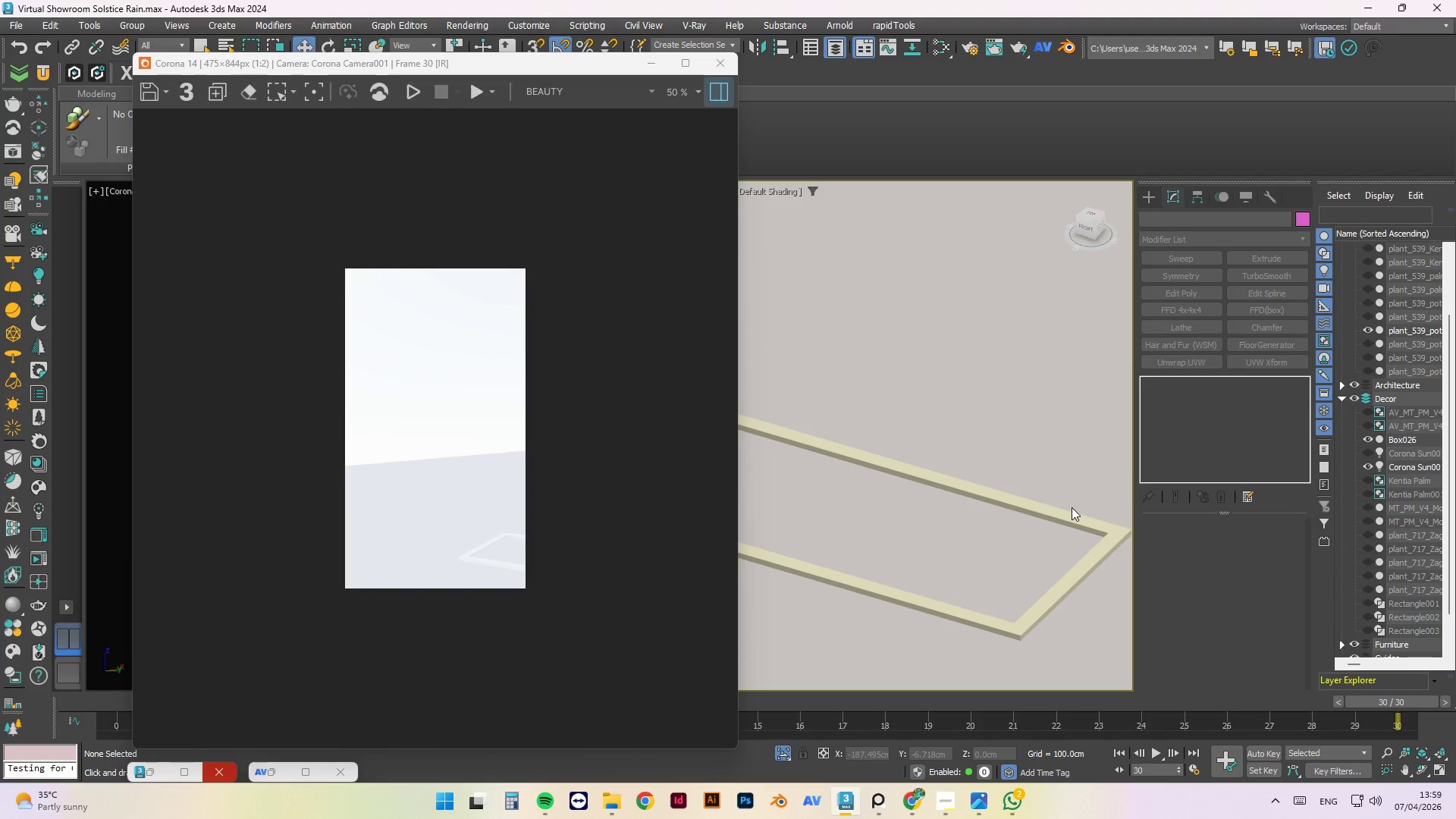 
wait(20.44)
 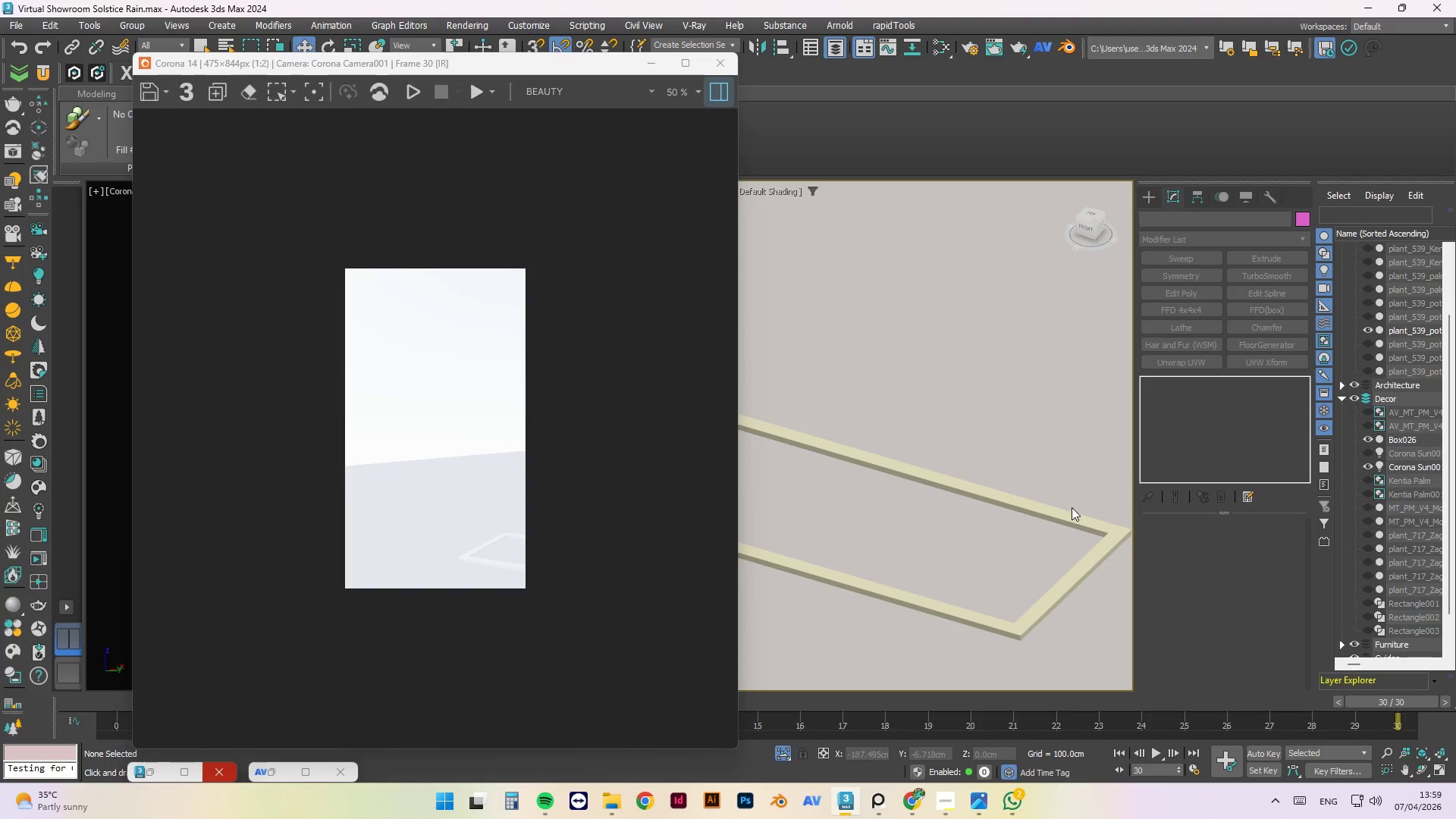 
scroll: coordinate [946, 386], scroll_direction: none, amount: 0.0
 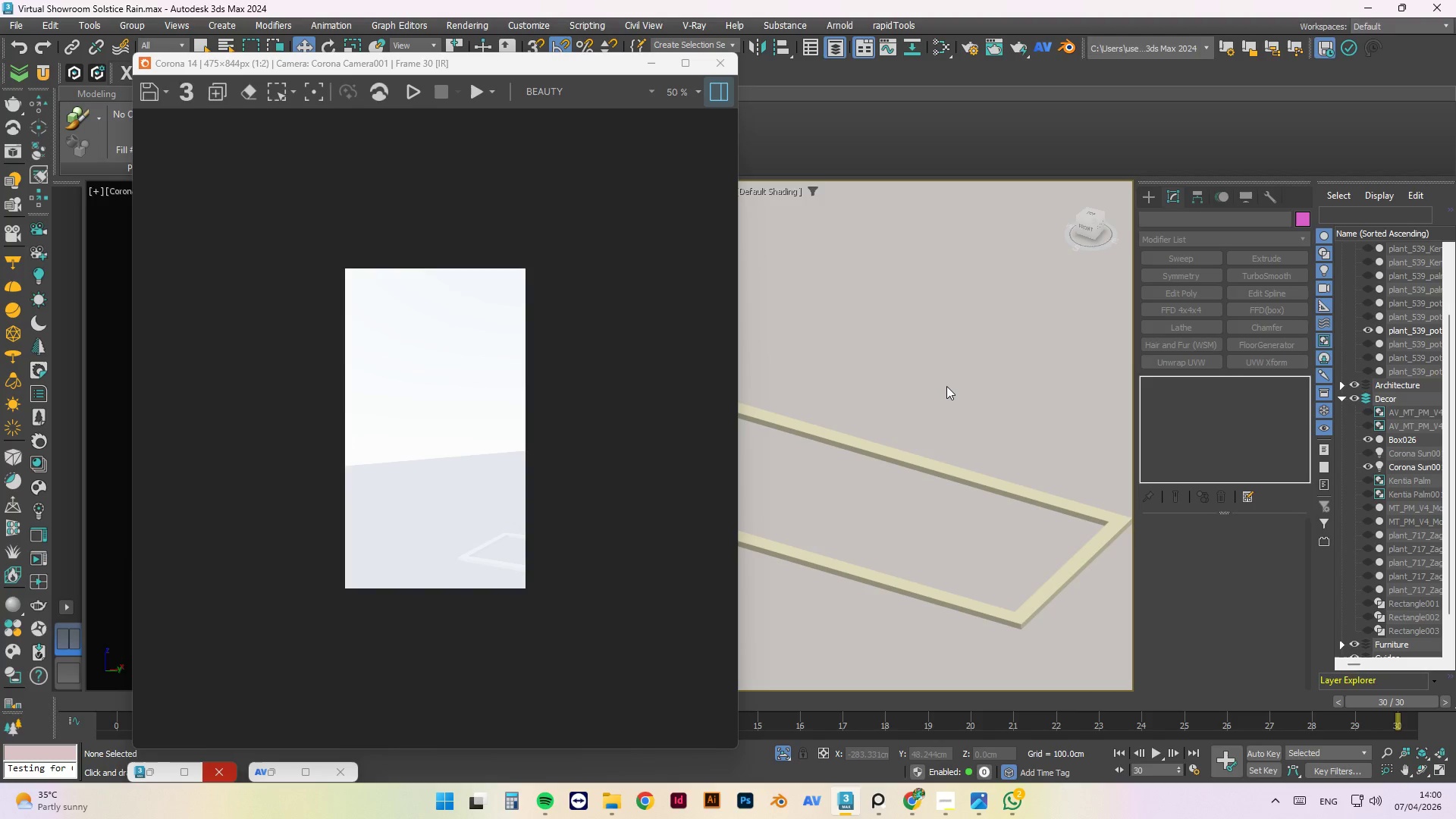 
wait(76.05)
 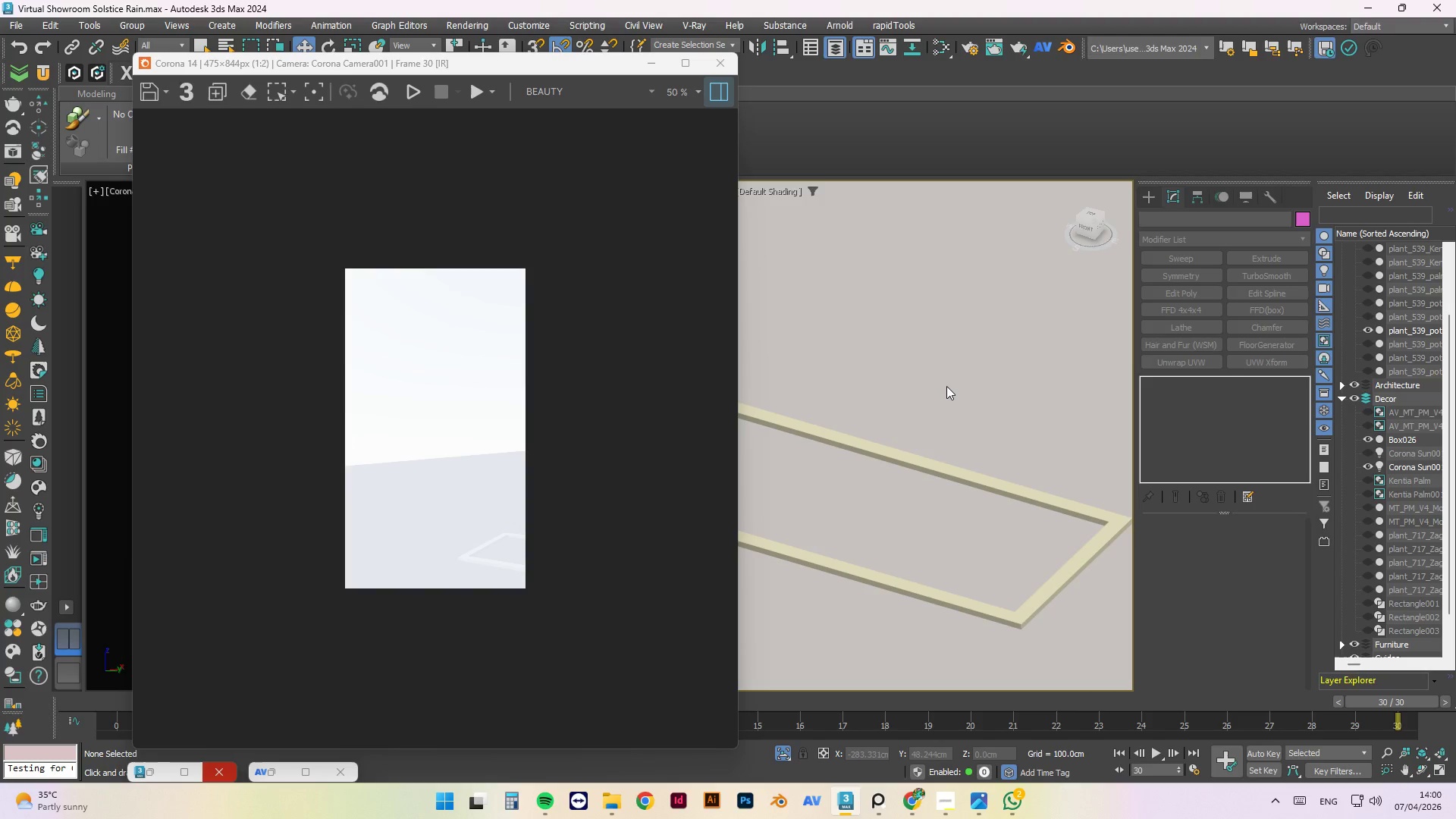 
left_click([924, 397])
 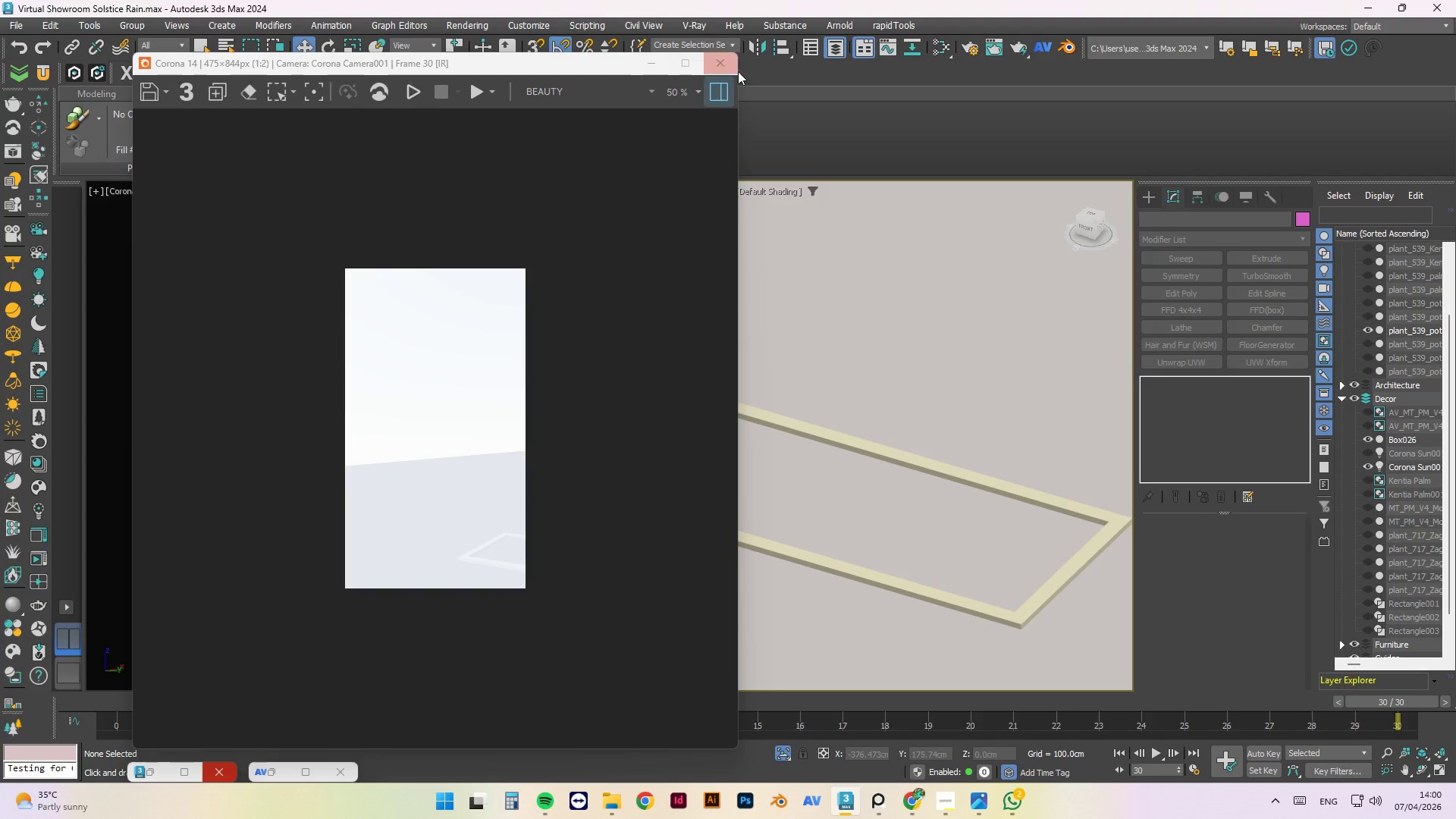 
left_click([727, 65])
 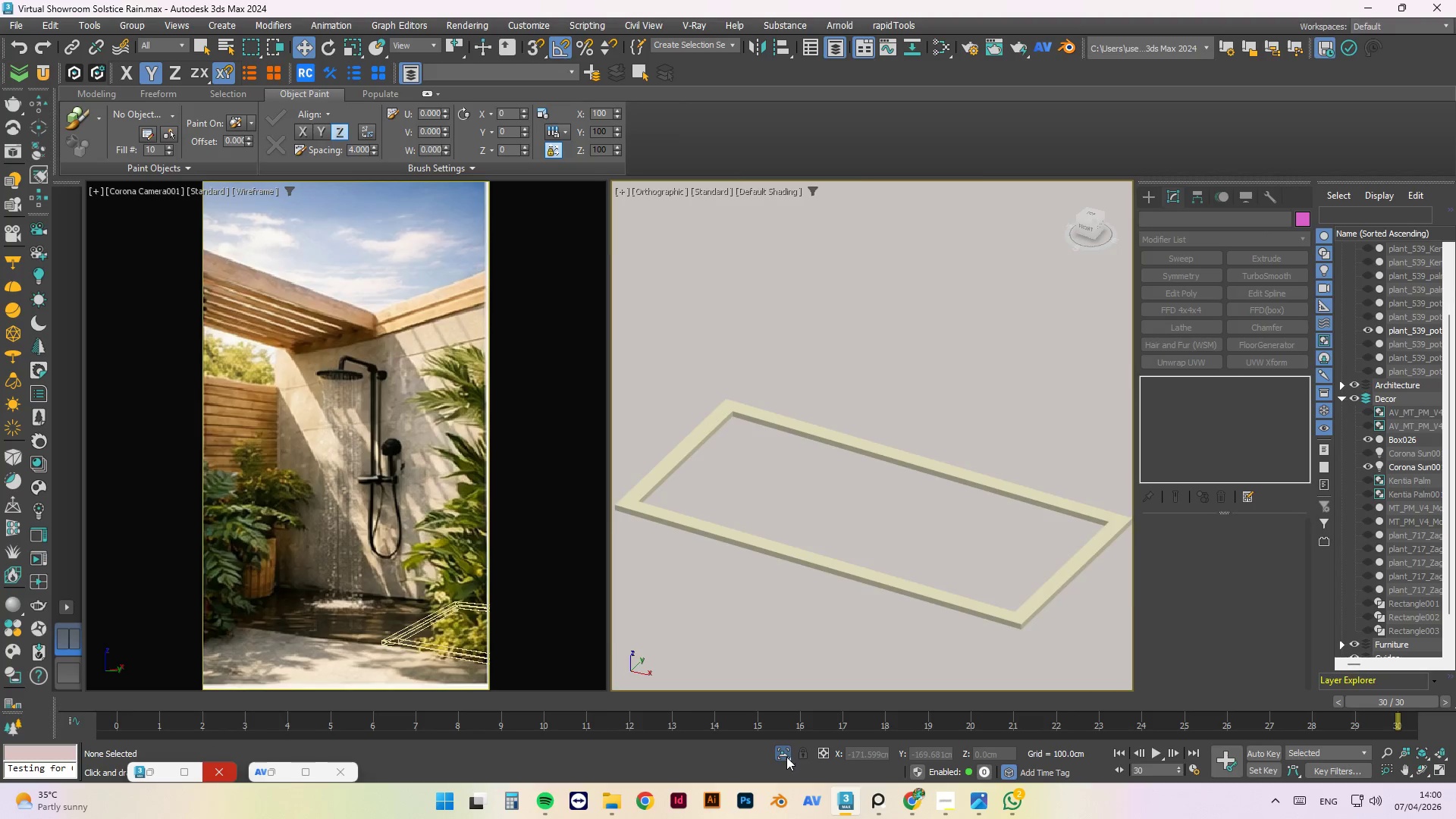 
scroll: coordinate [960, 397], scroll_direction: down, amount: 5.0
 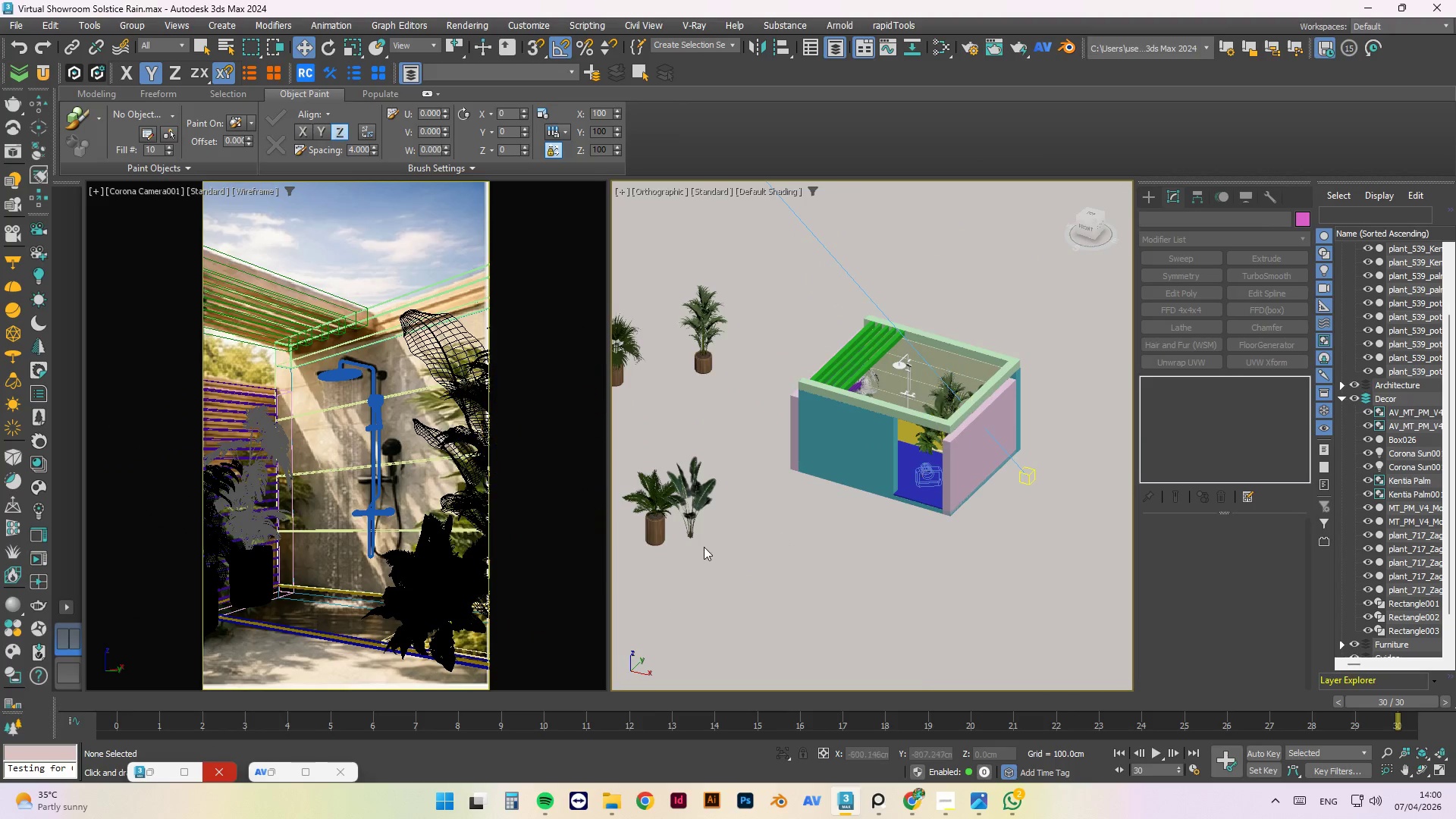 
left_click([750, 443])
 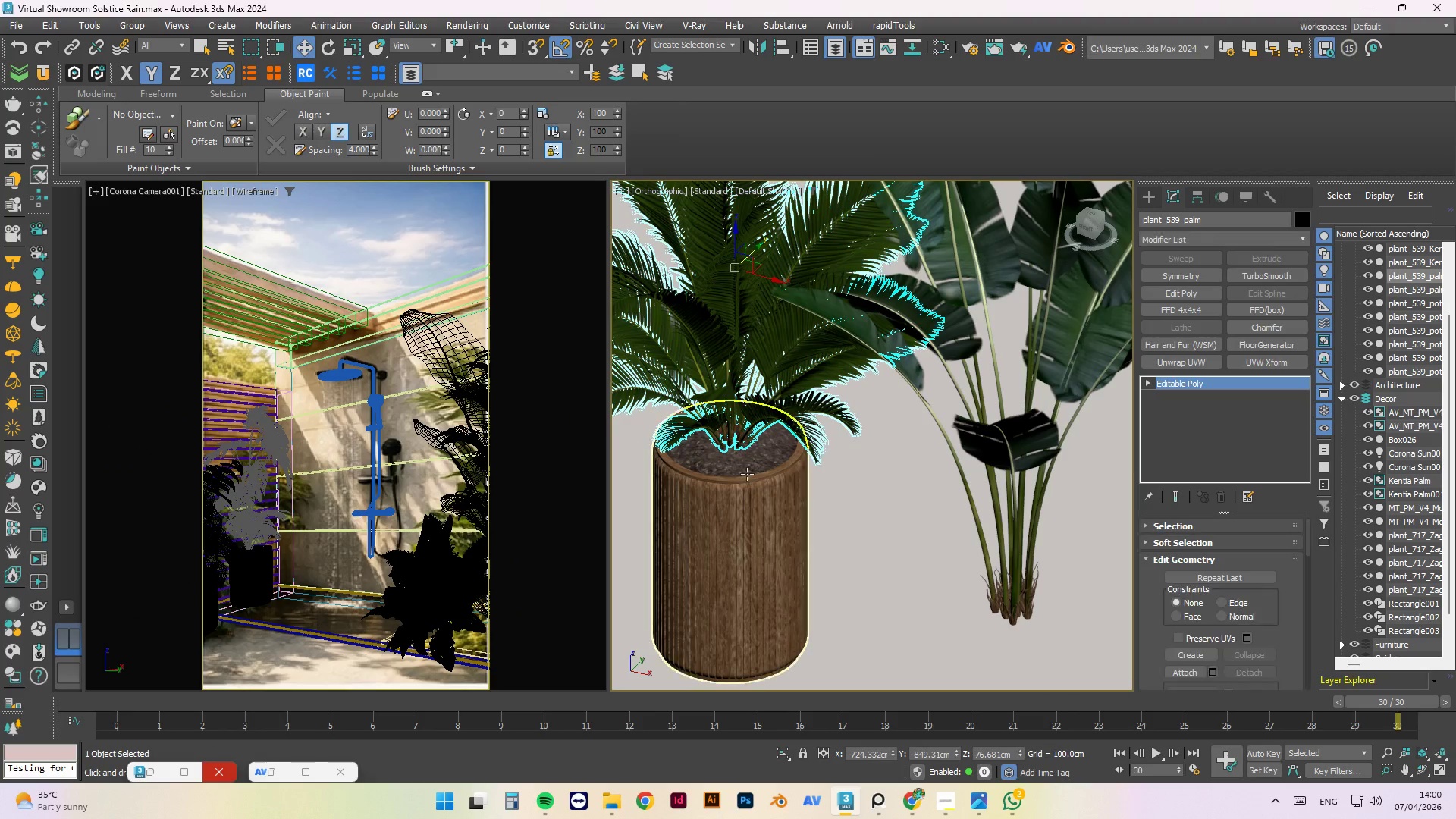 
scroll: coordinate [682, 504], scroll_direction: up, amount: 6.0
 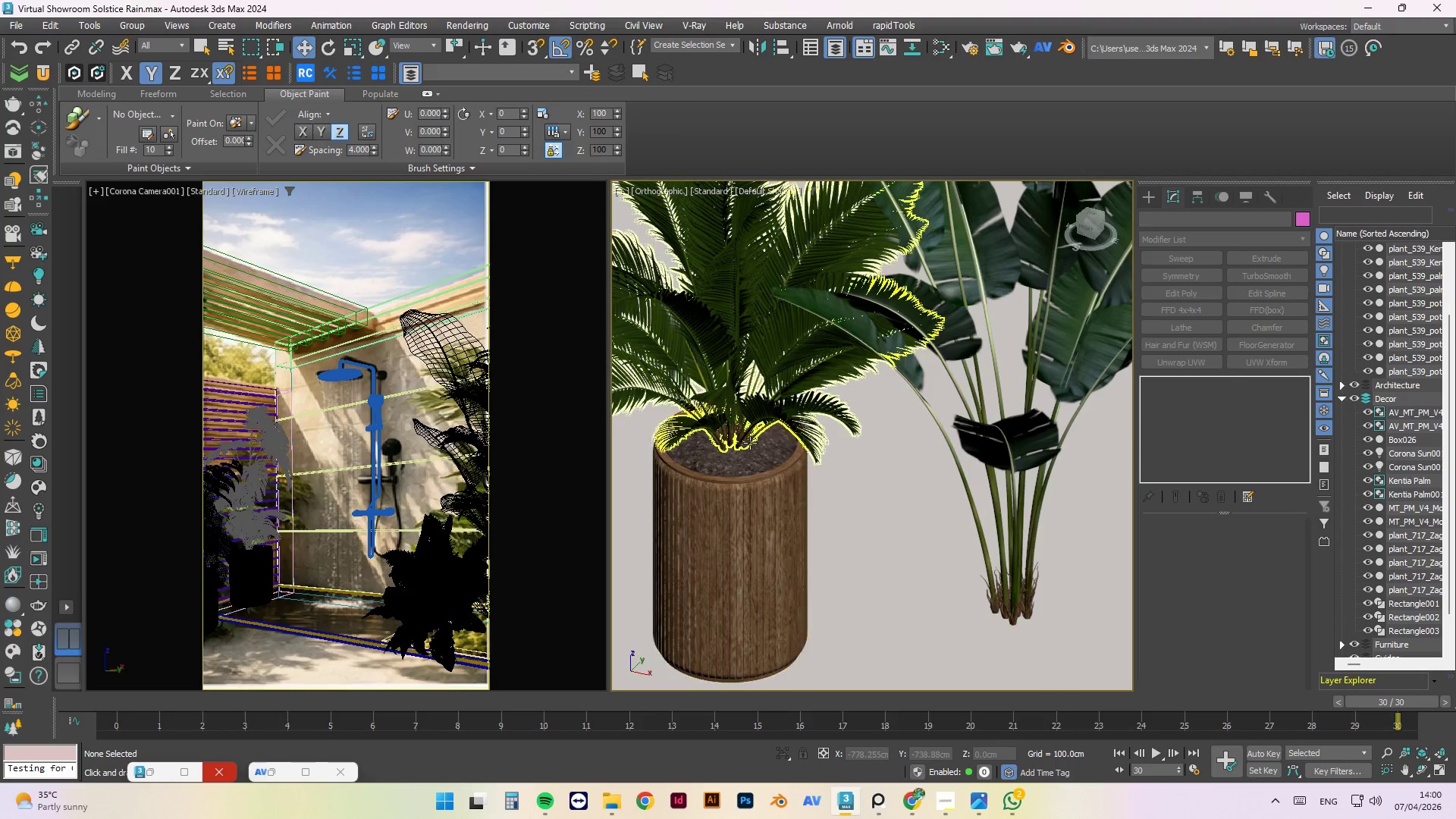 
double_click([746, 475])
 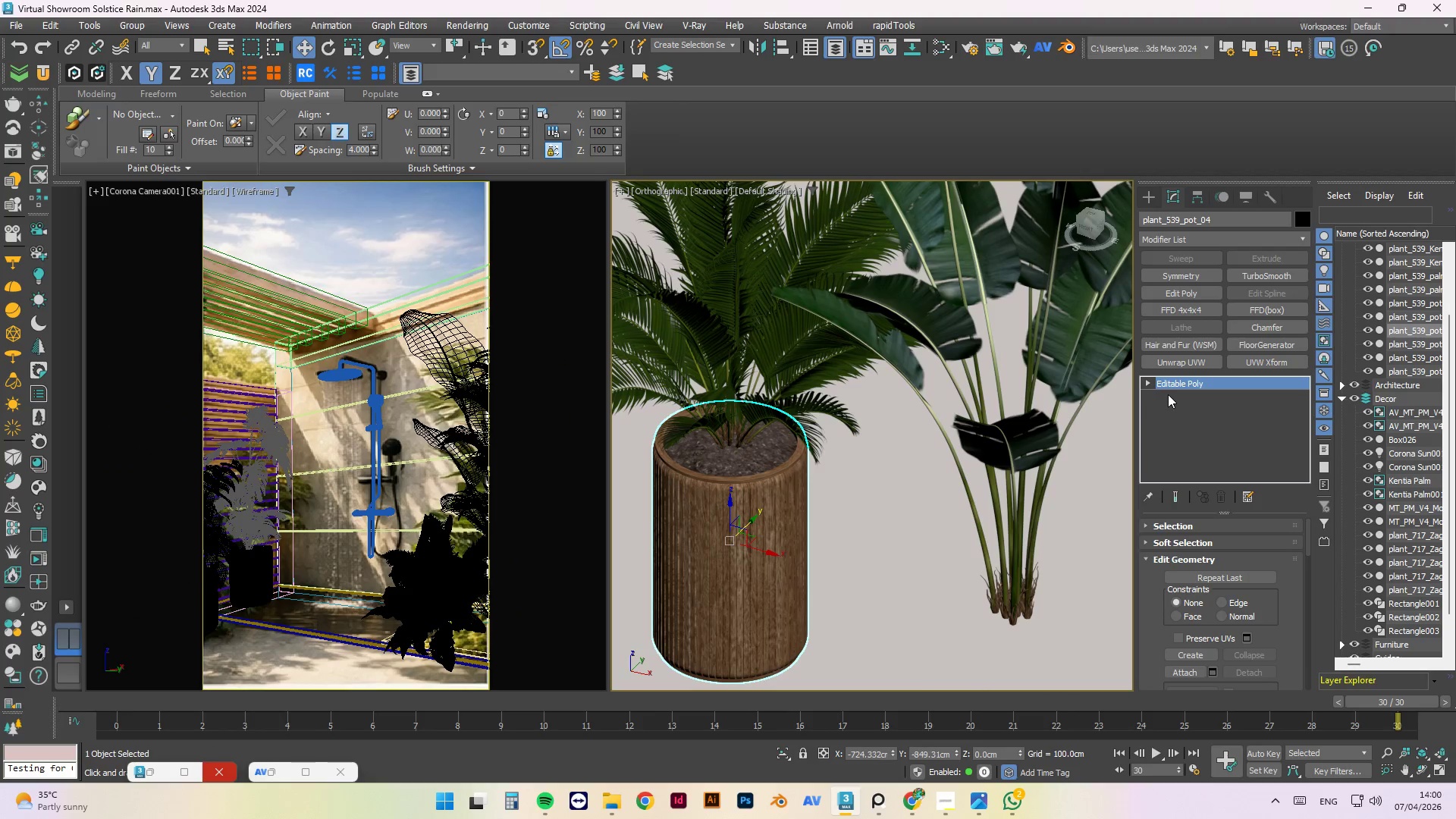 
type(45)
 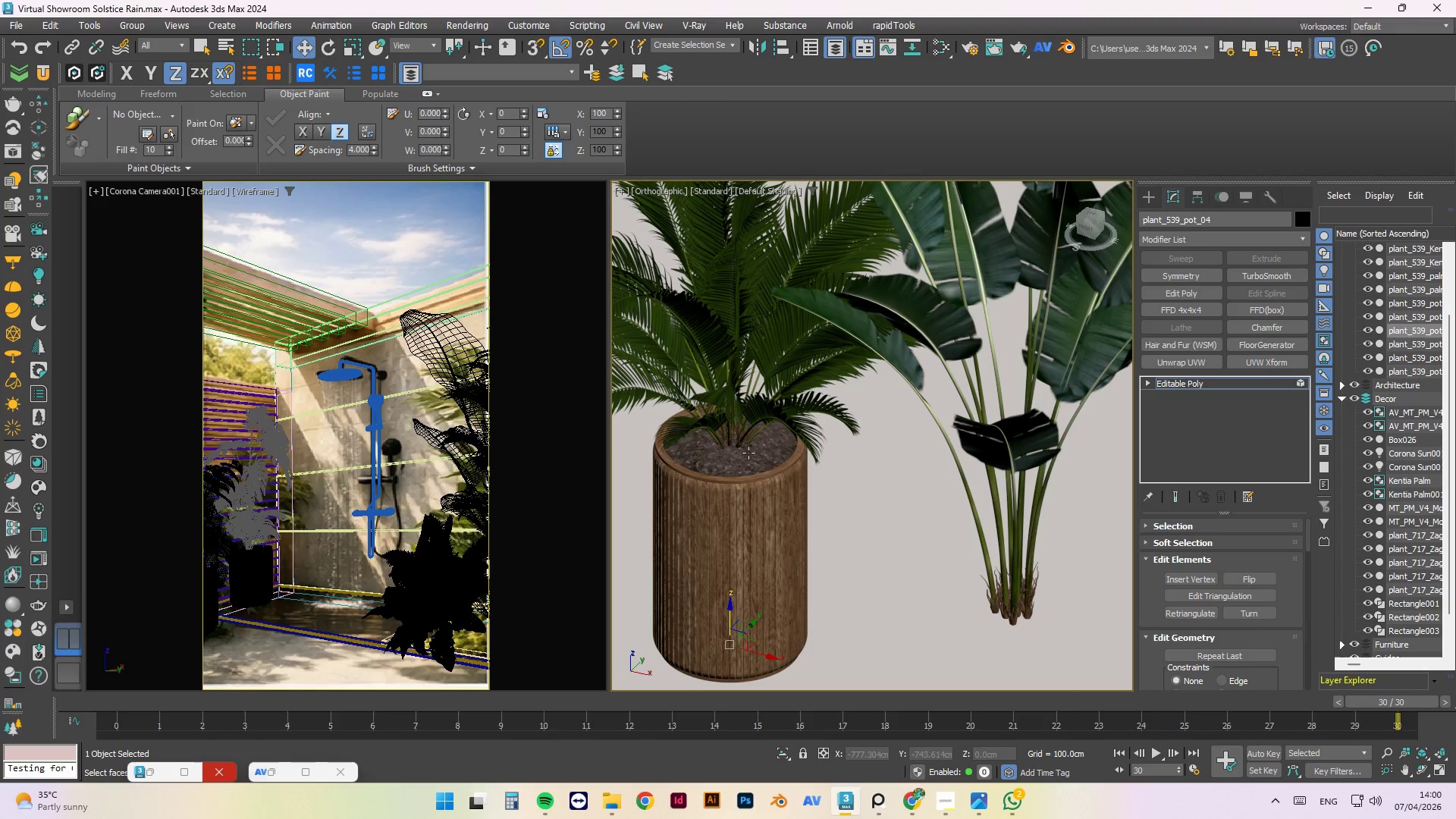 
left_click([757, 459])
 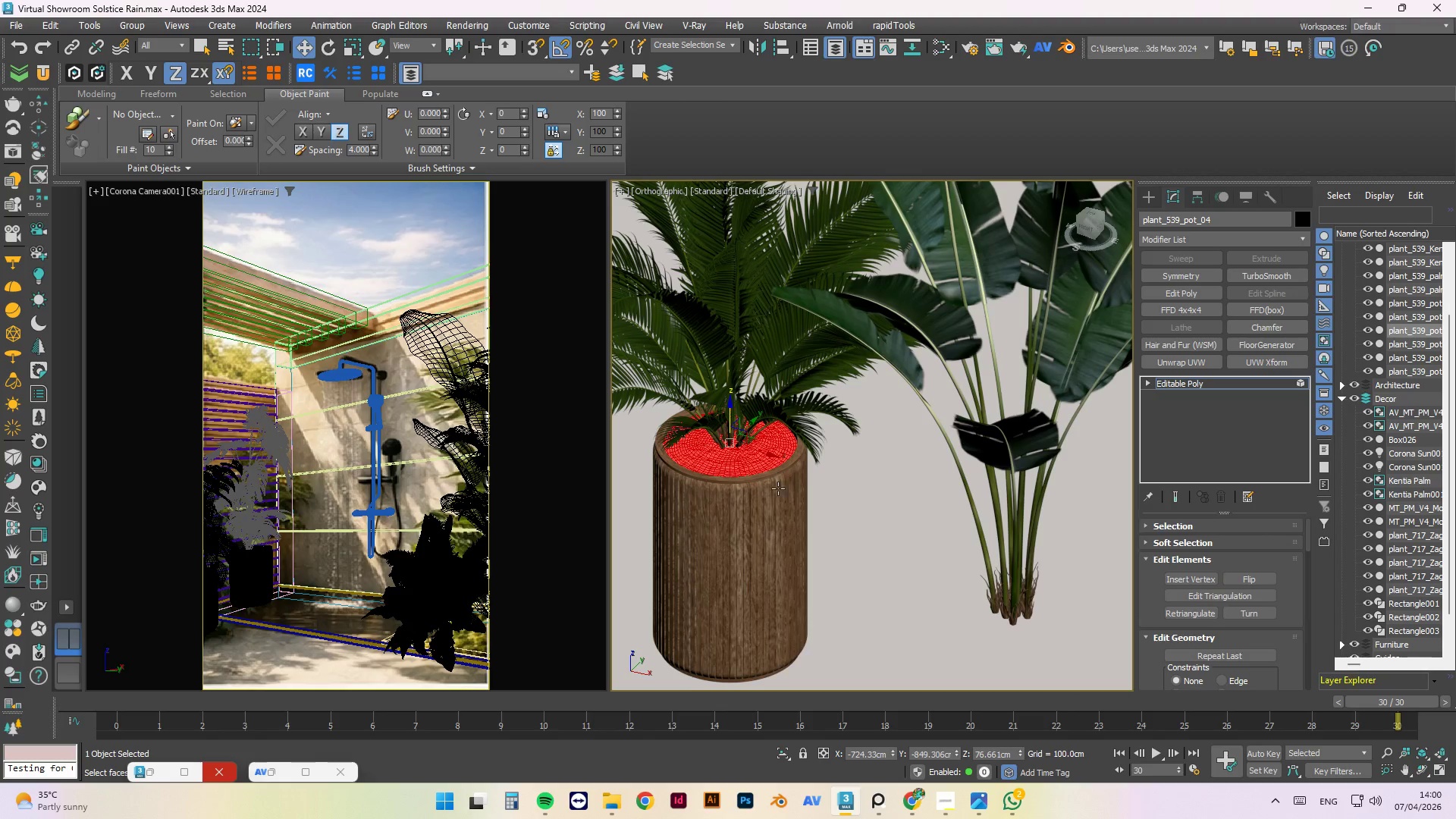 
scroll: coordinate [693, 444], scroll_direction: down, amount: 3.0
 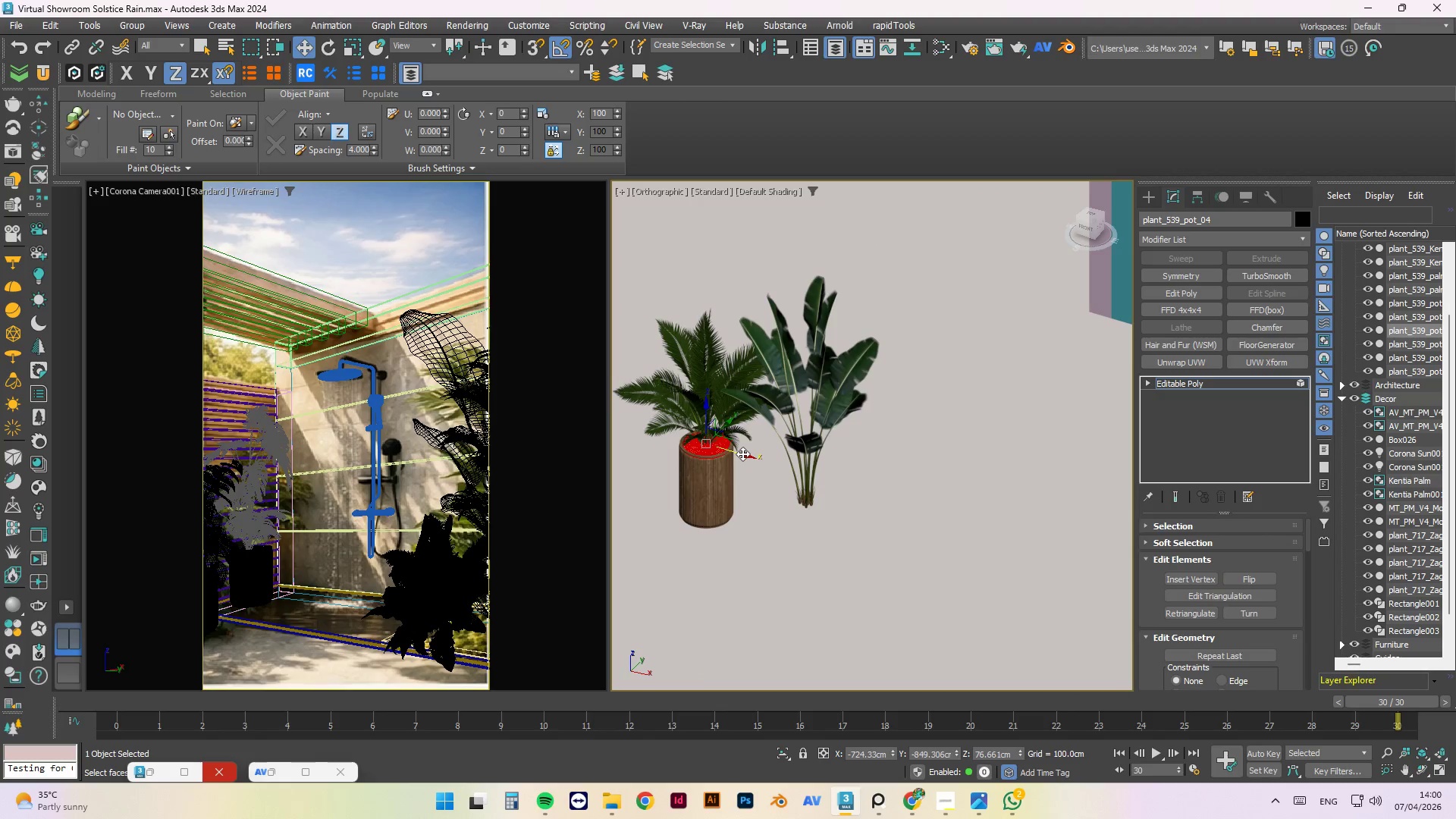 
scroll: coordinate [673, 431], scroll_direction: up, amount: 7.0
 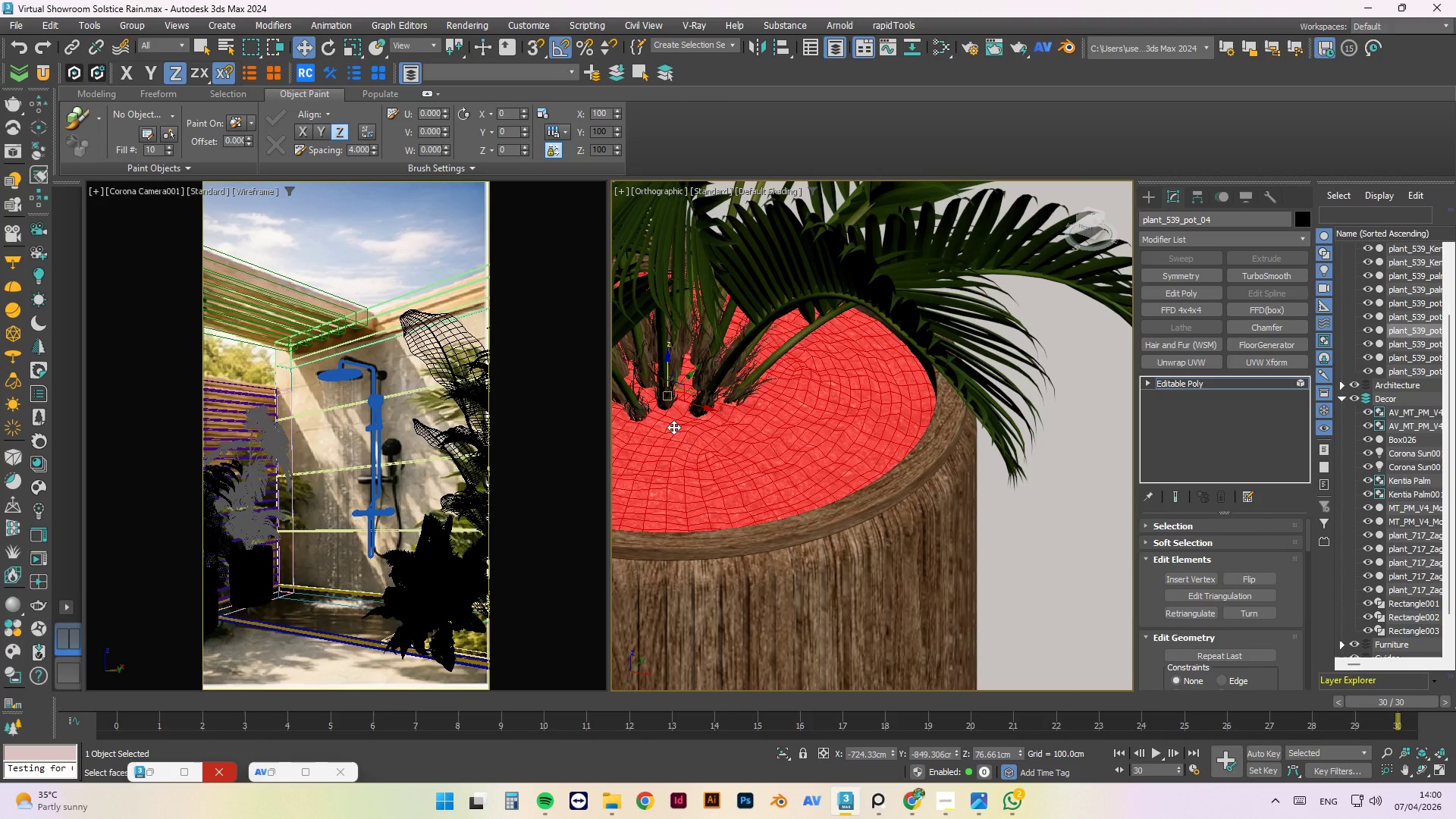 
scroll: coordinate [651, 441], scroll_direction: down, amount: 9.0
 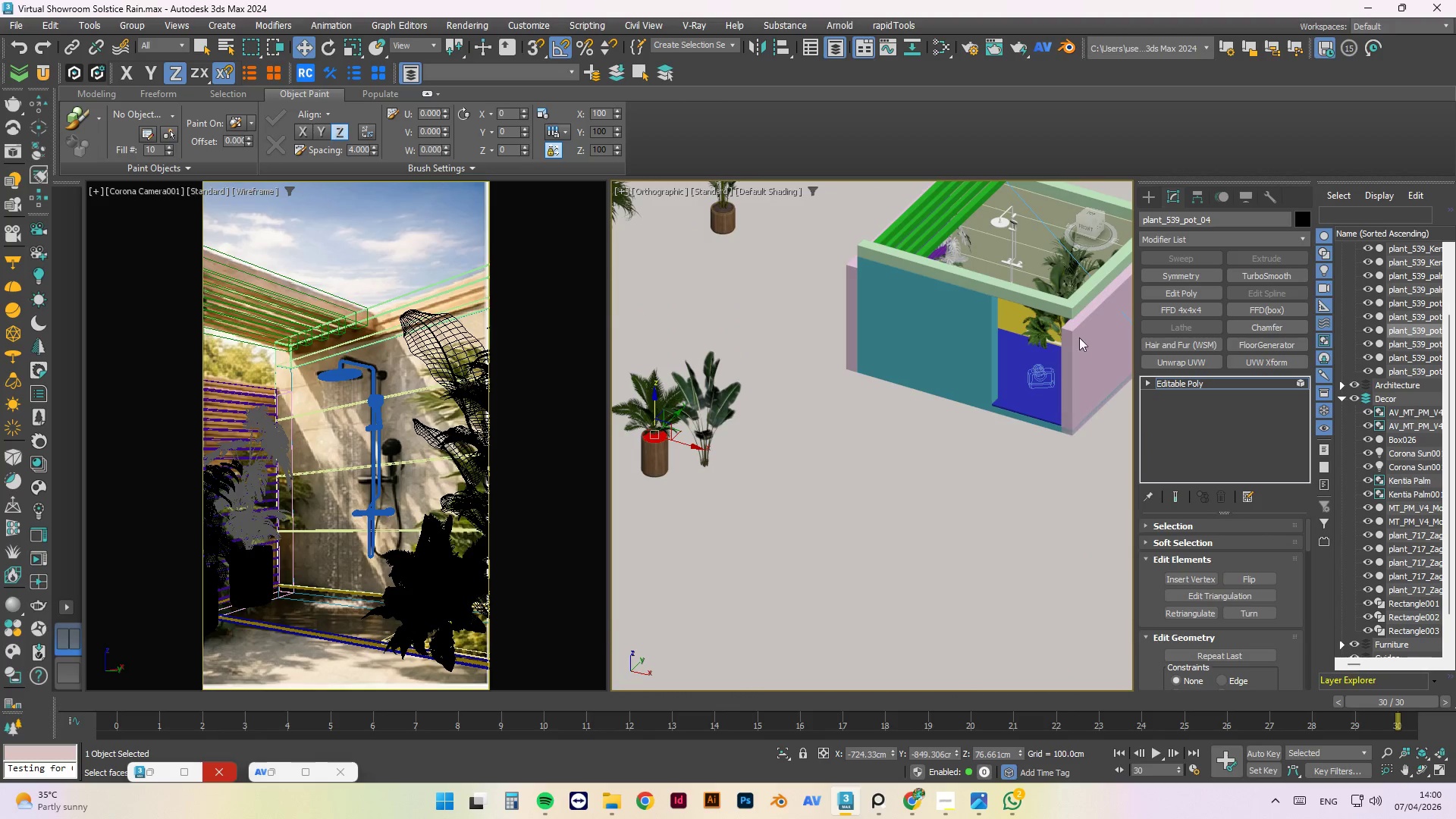 
right_click([912, 489])
 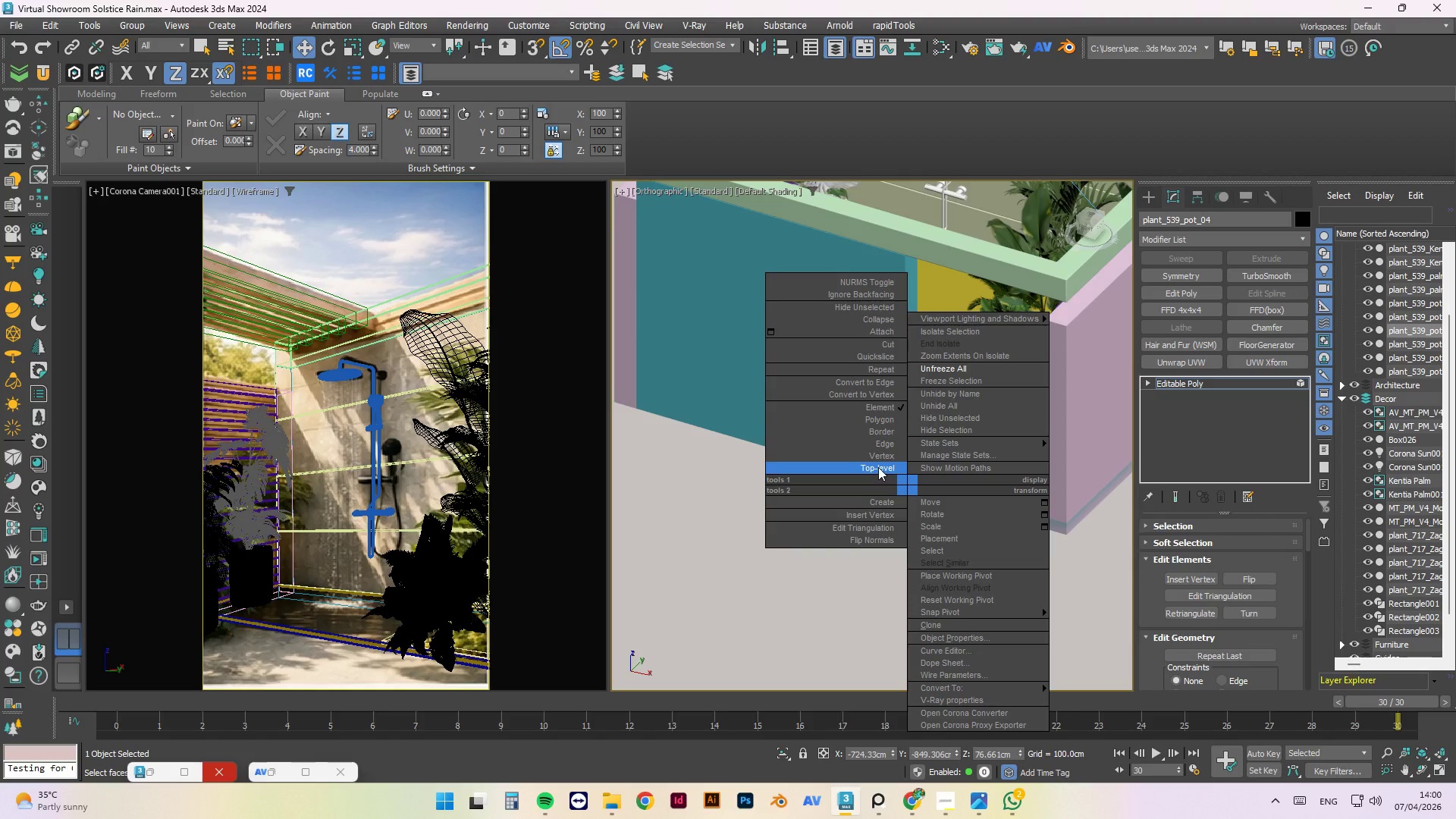 
scroll: coordinate [1077, 336], scroll_direction: up, amount: 2.0
 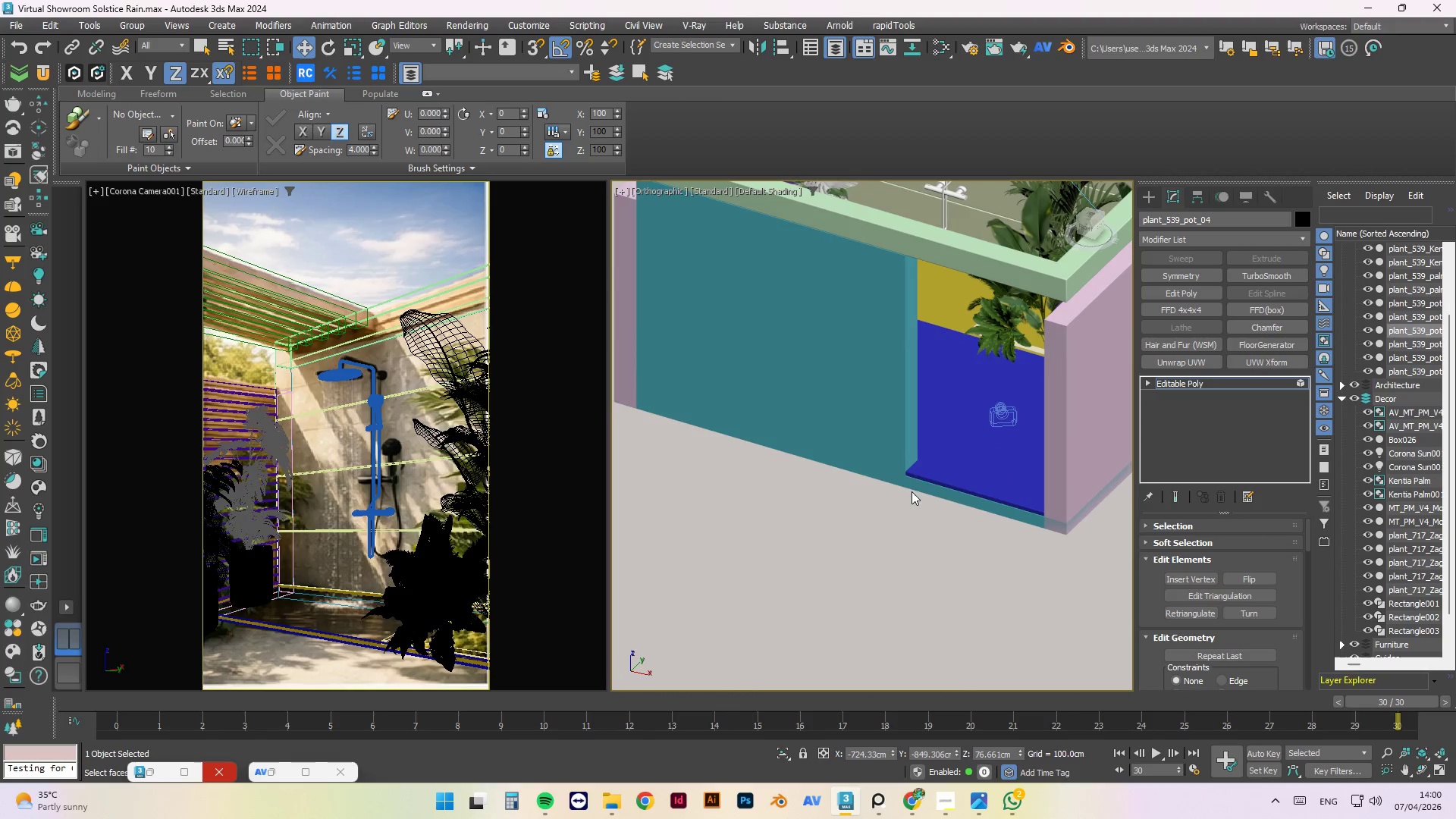 
left_click([878, 467])
 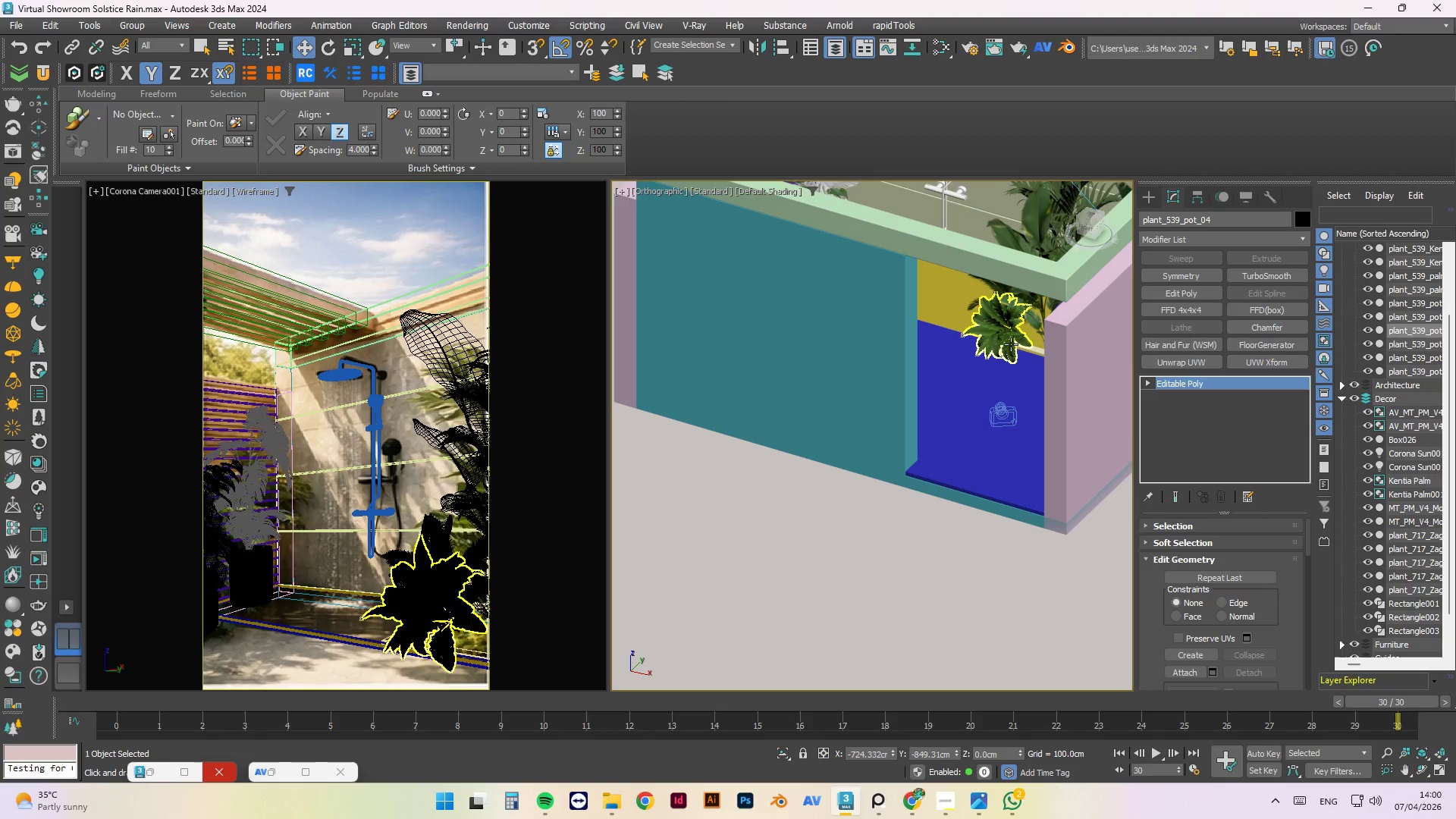 
left_click([927, 548])
 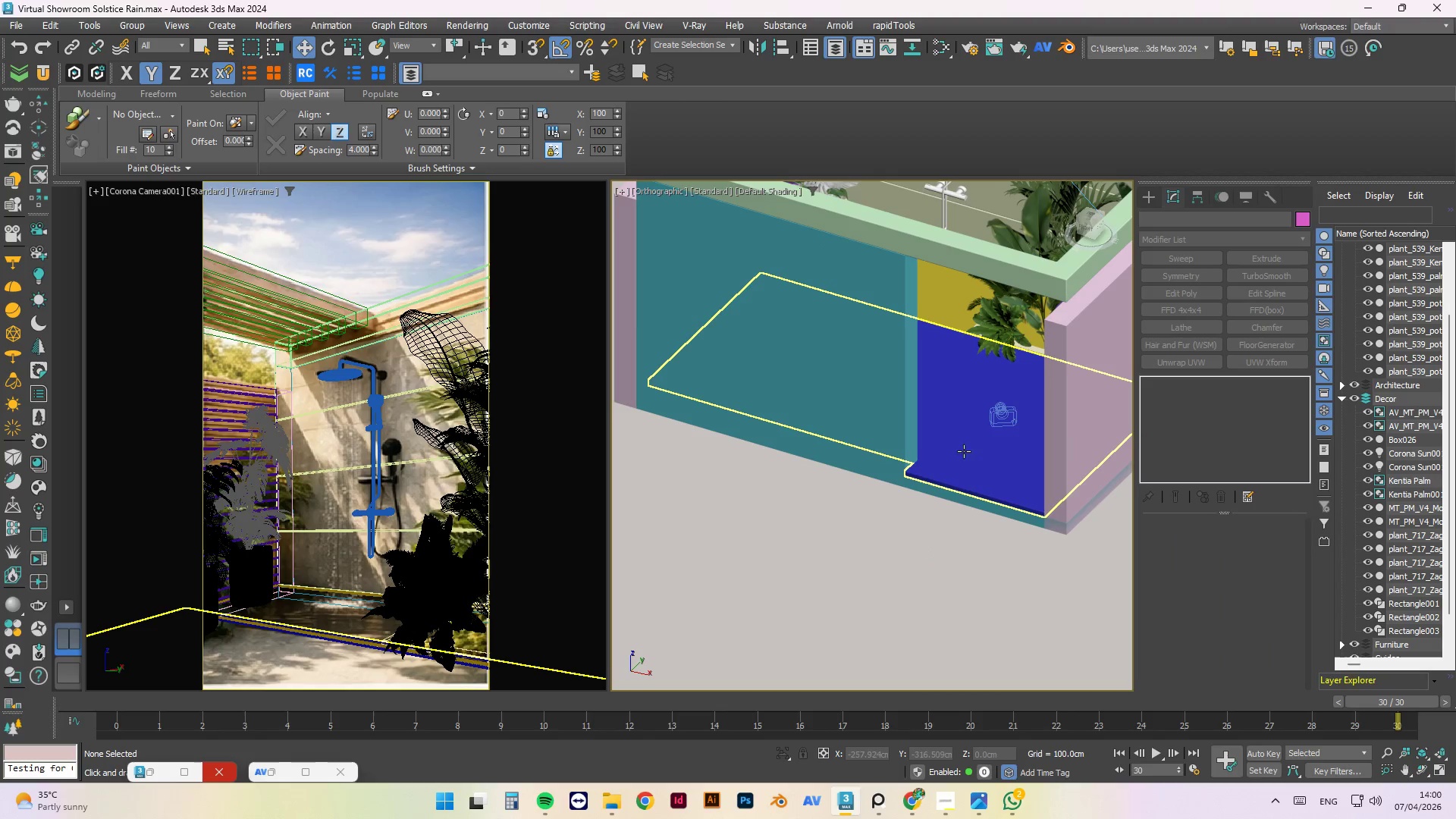 
hold_key(key=AltLeft, duration=0.41)
 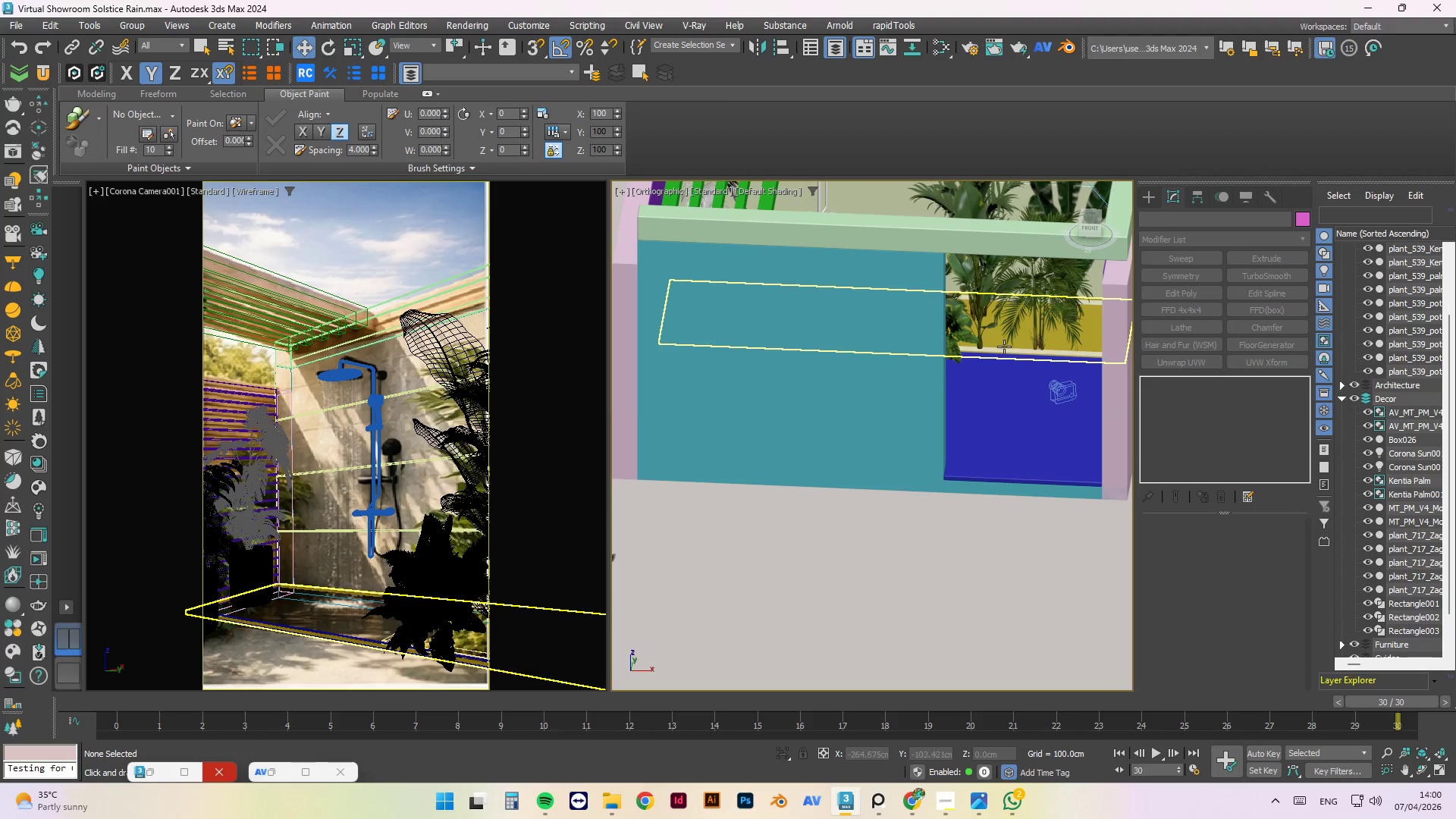 
left_click([1003, 350])
 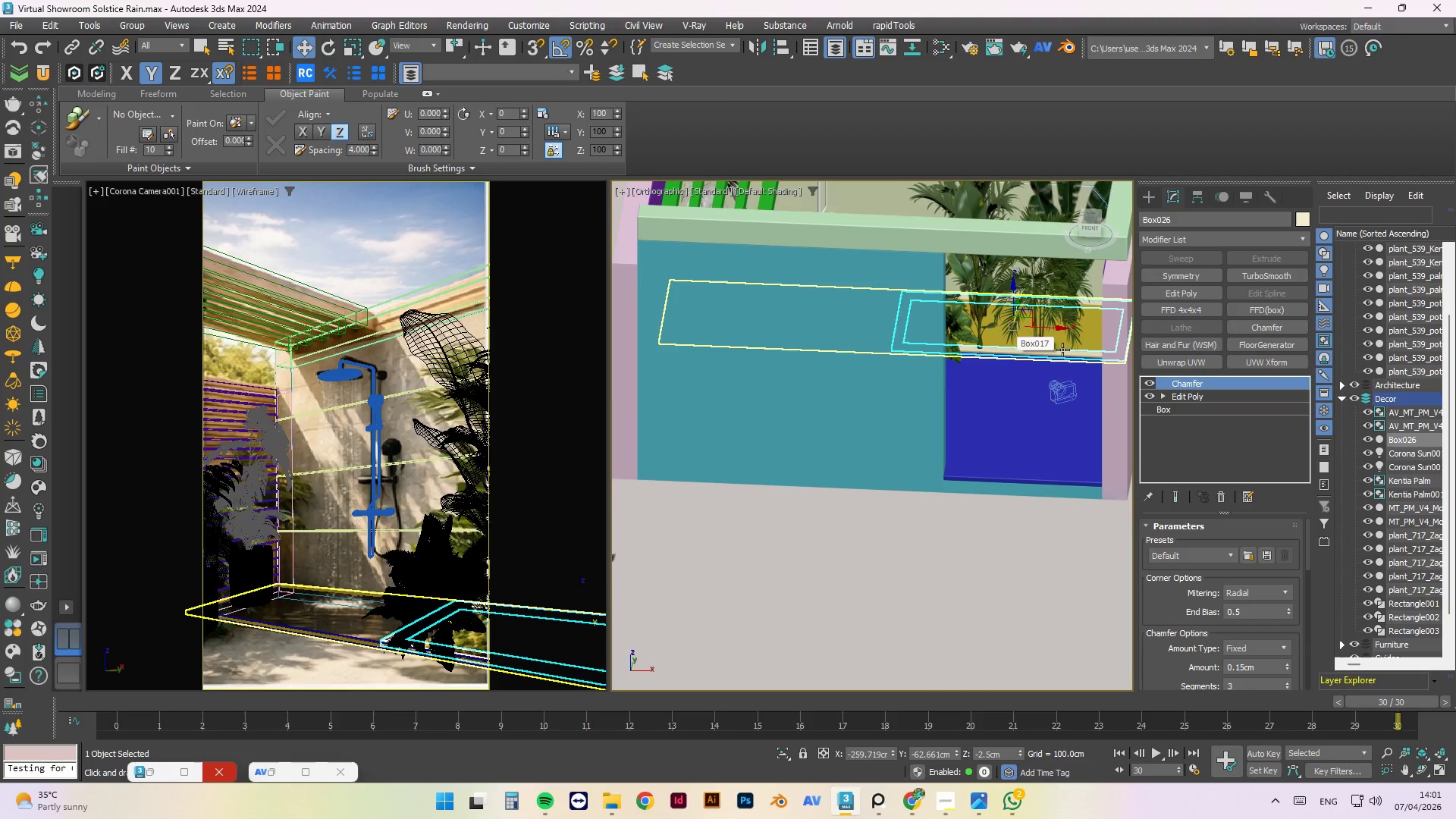 
wait(5.39)
 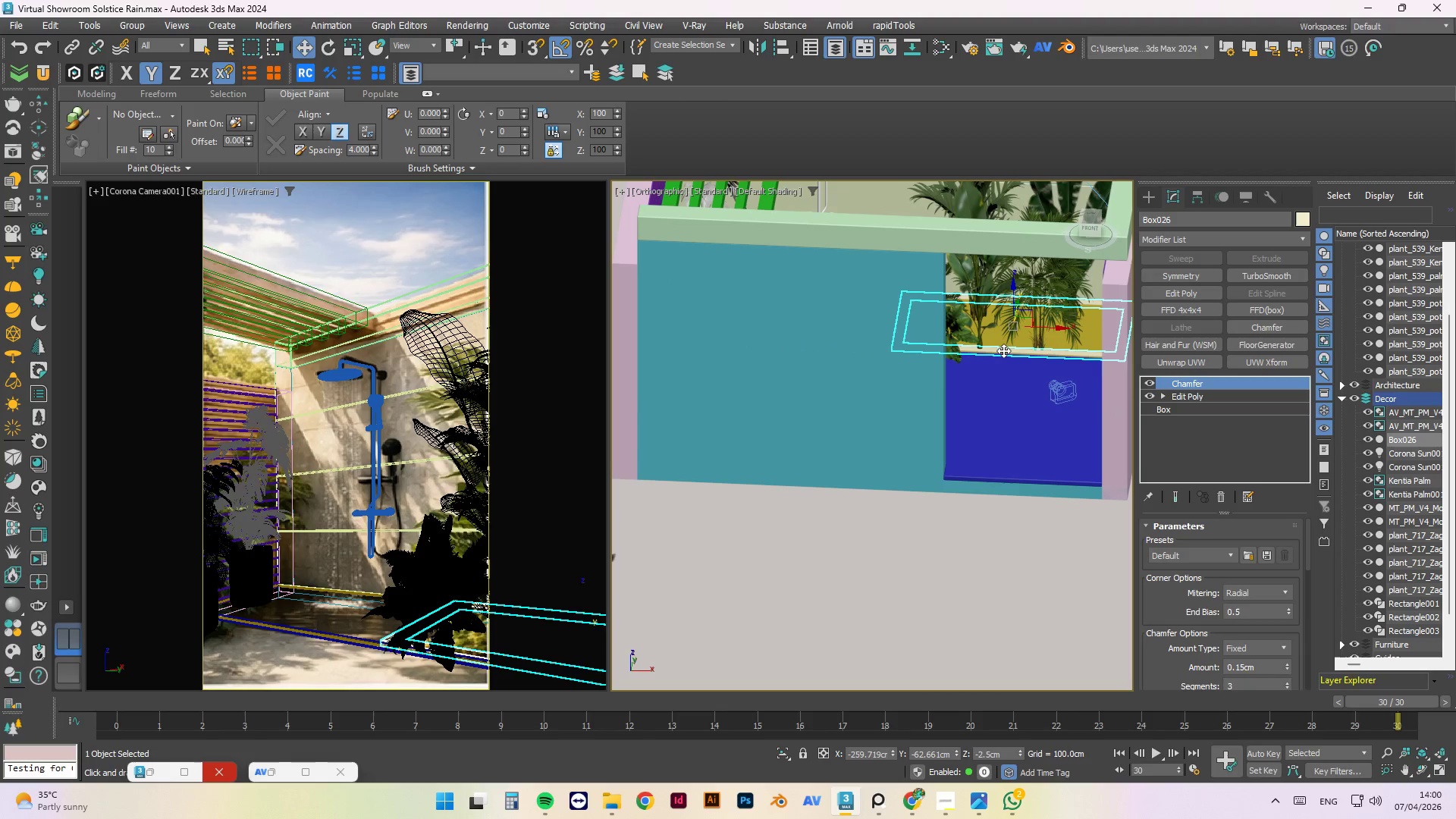 
key(Alt+Q)
 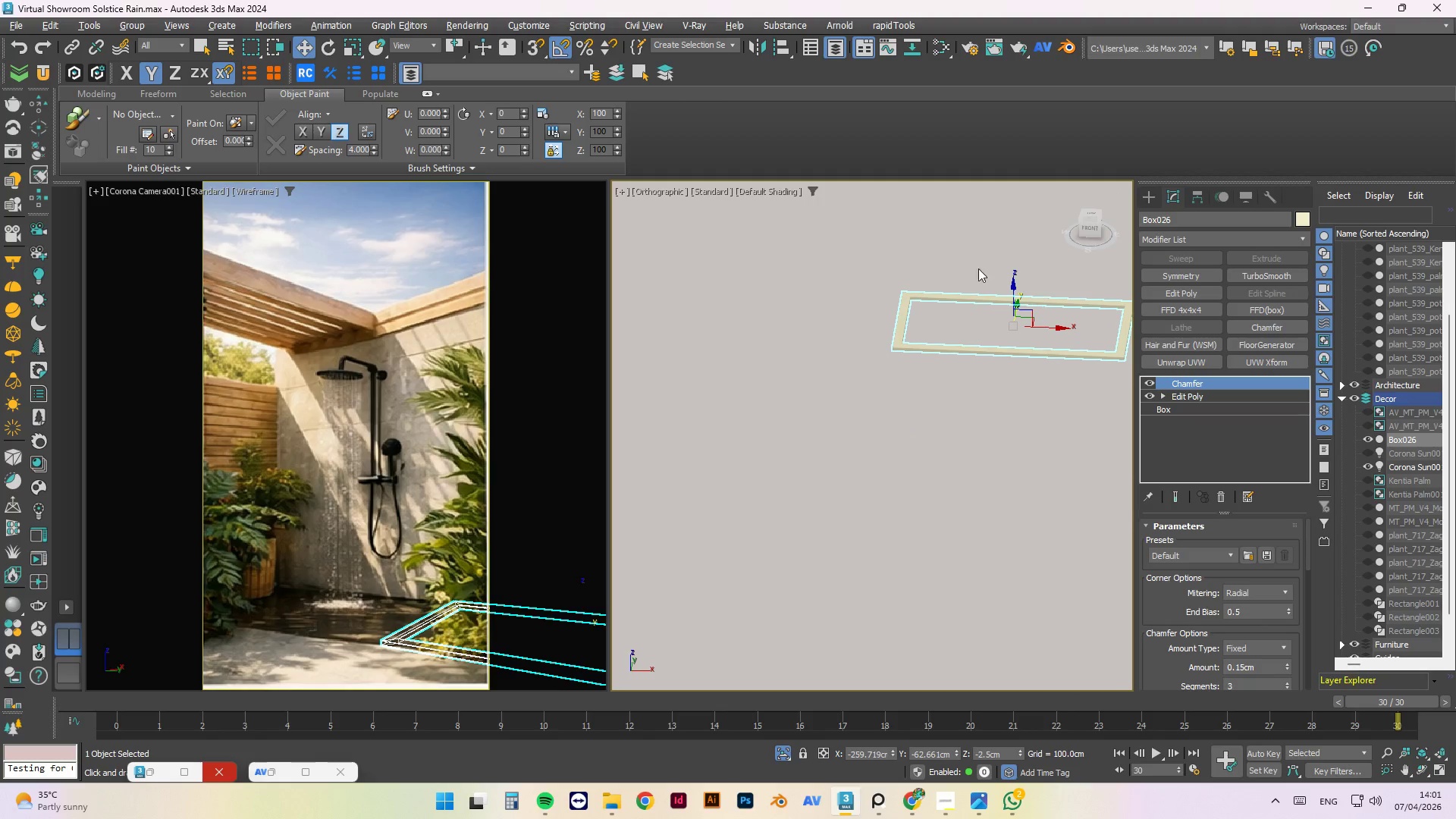 
left_click([1018, 262])
 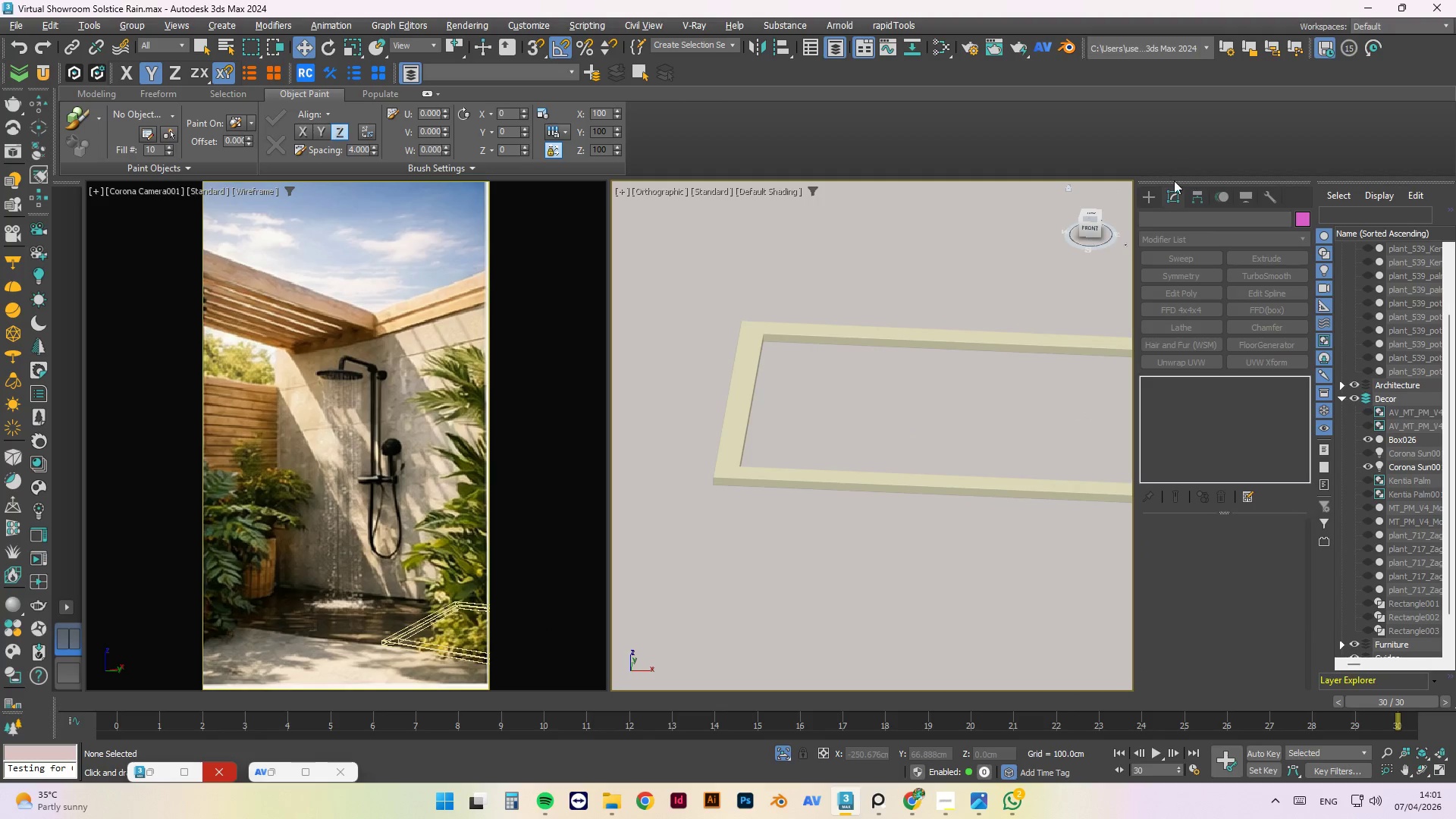 
scroll: coordinate [991, 277], scroll_direction: up, amount: 3.0
 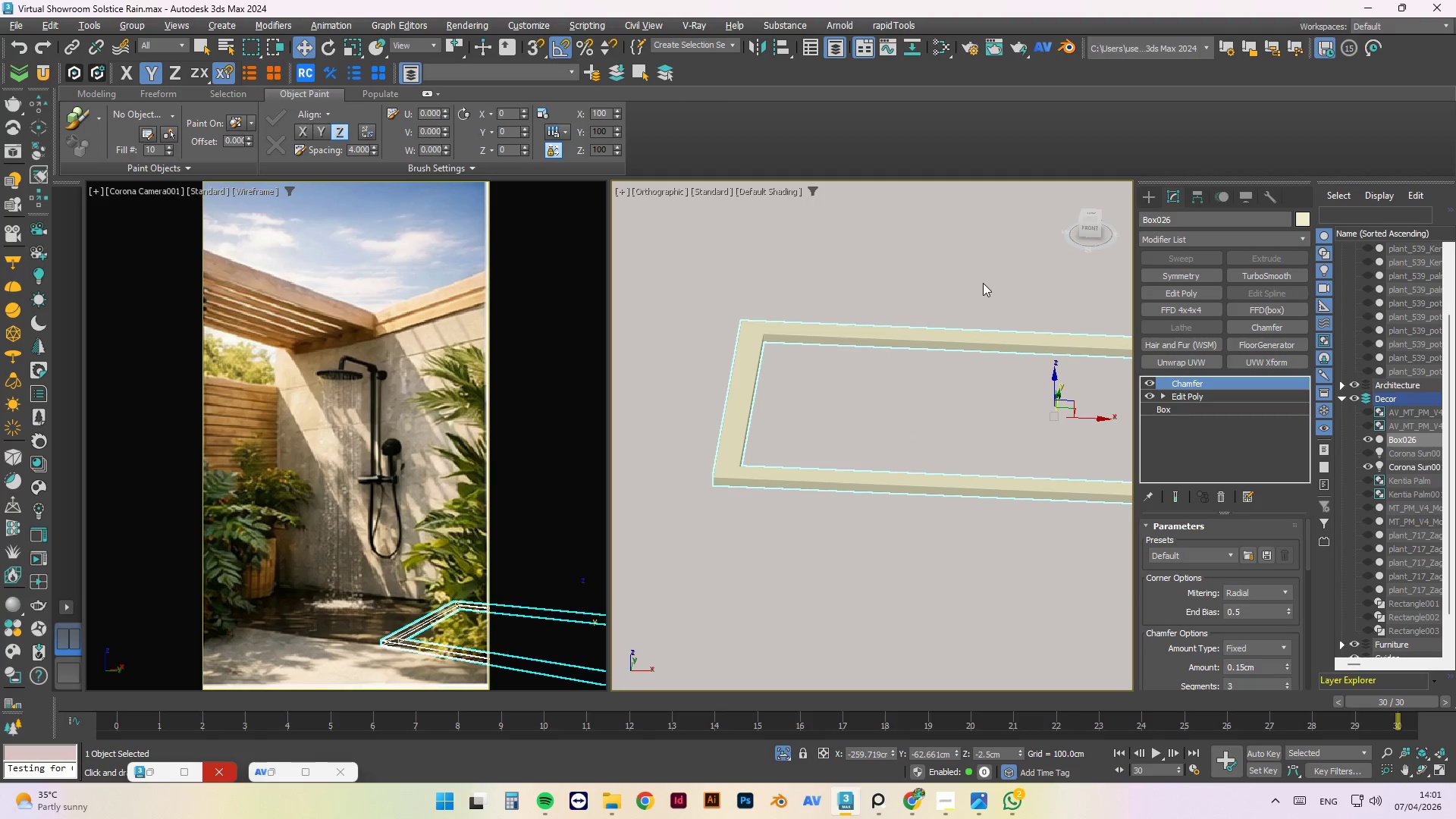 
left_click([1157, 192])
 